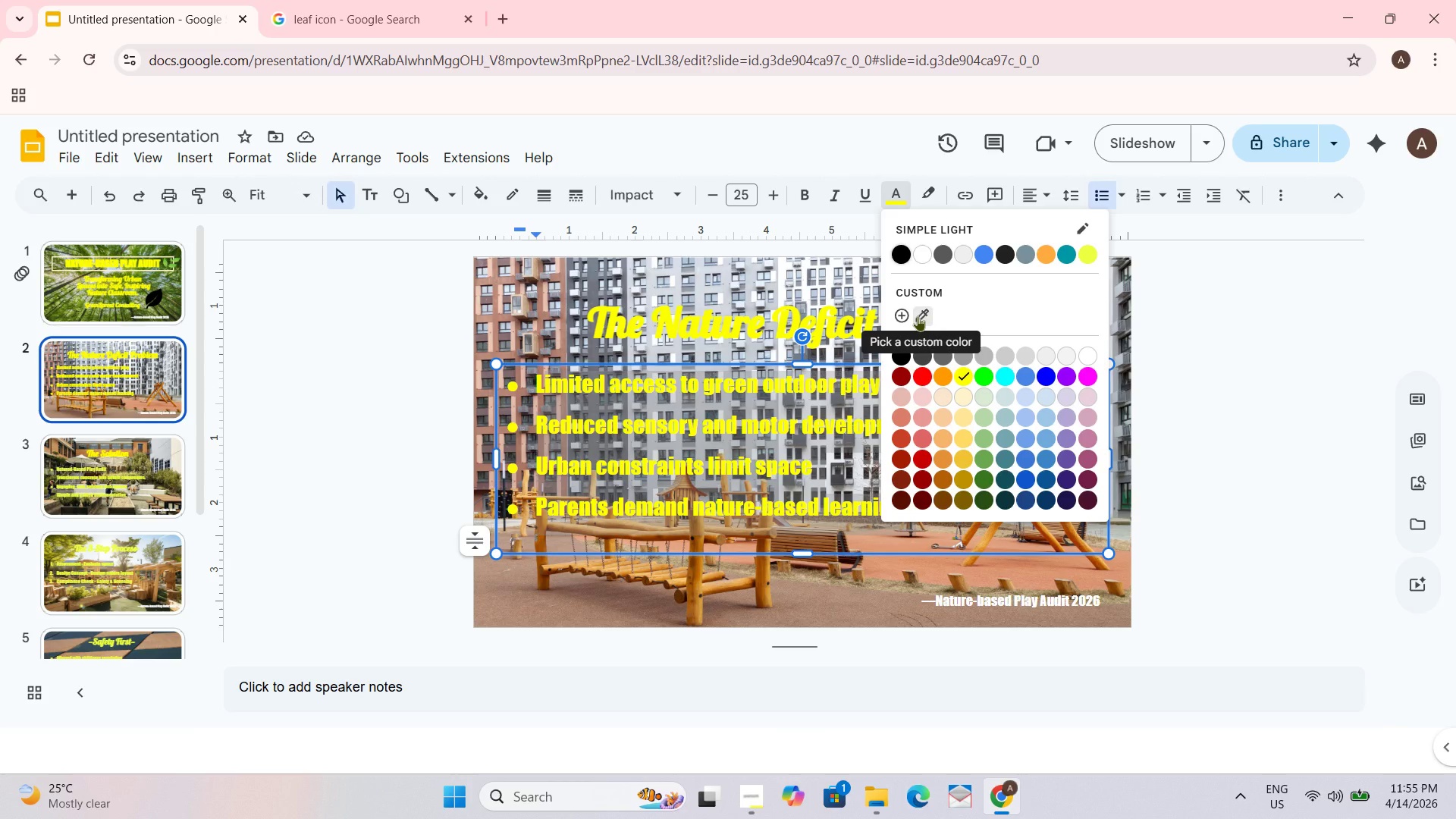 
left_click([918, 315])
 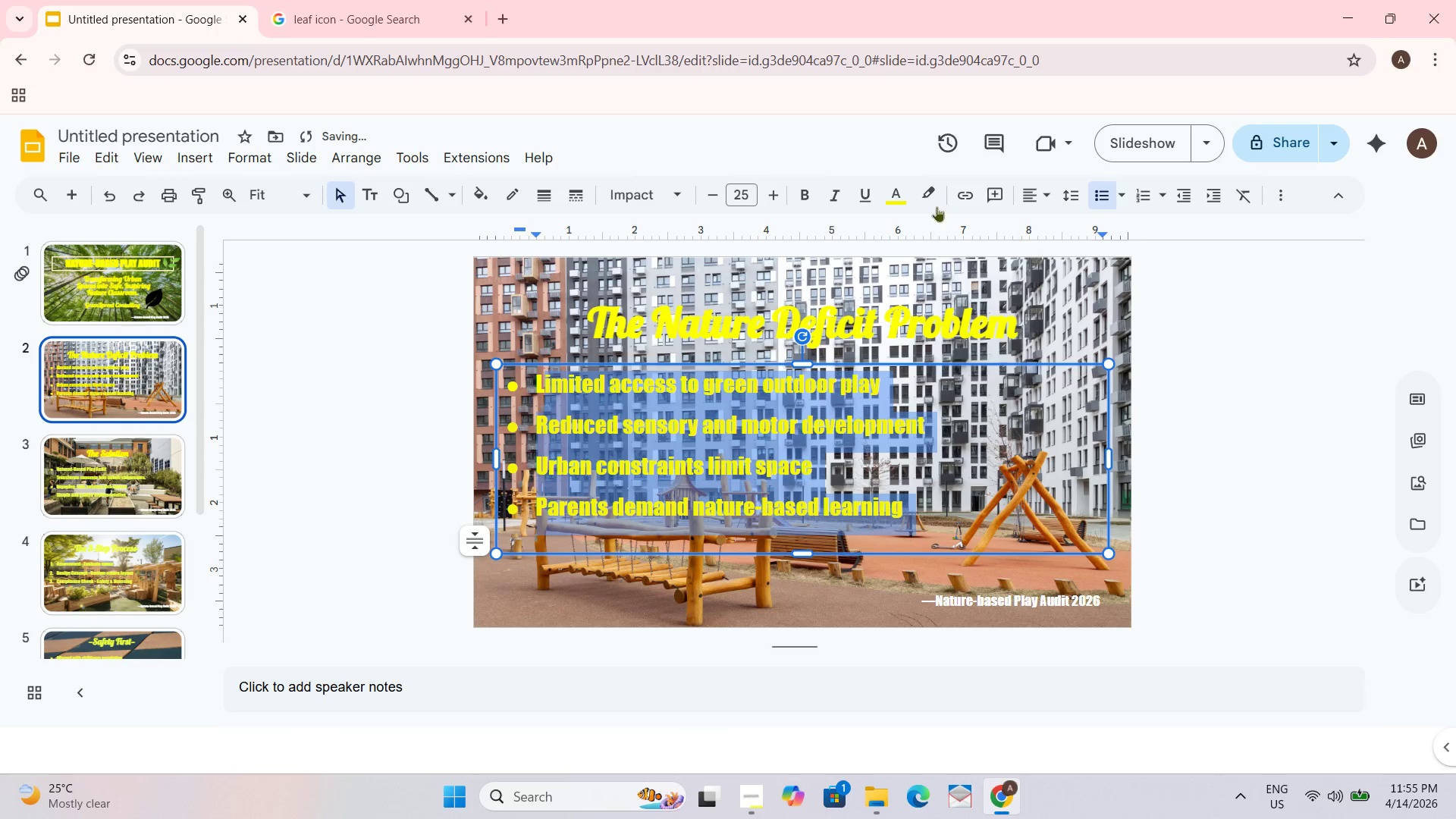 
wait(5.76)
 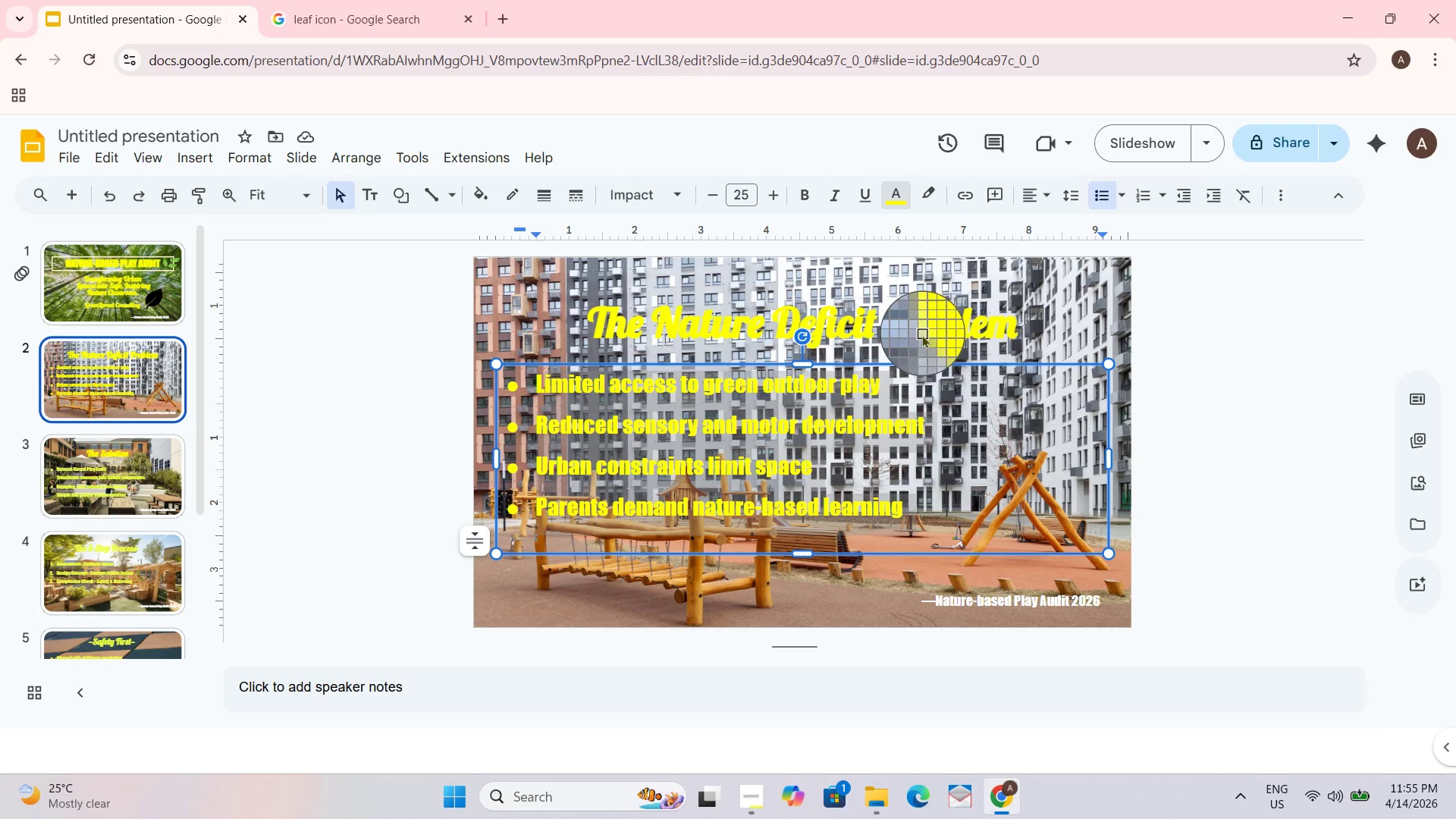 
left_click([914, 201])
 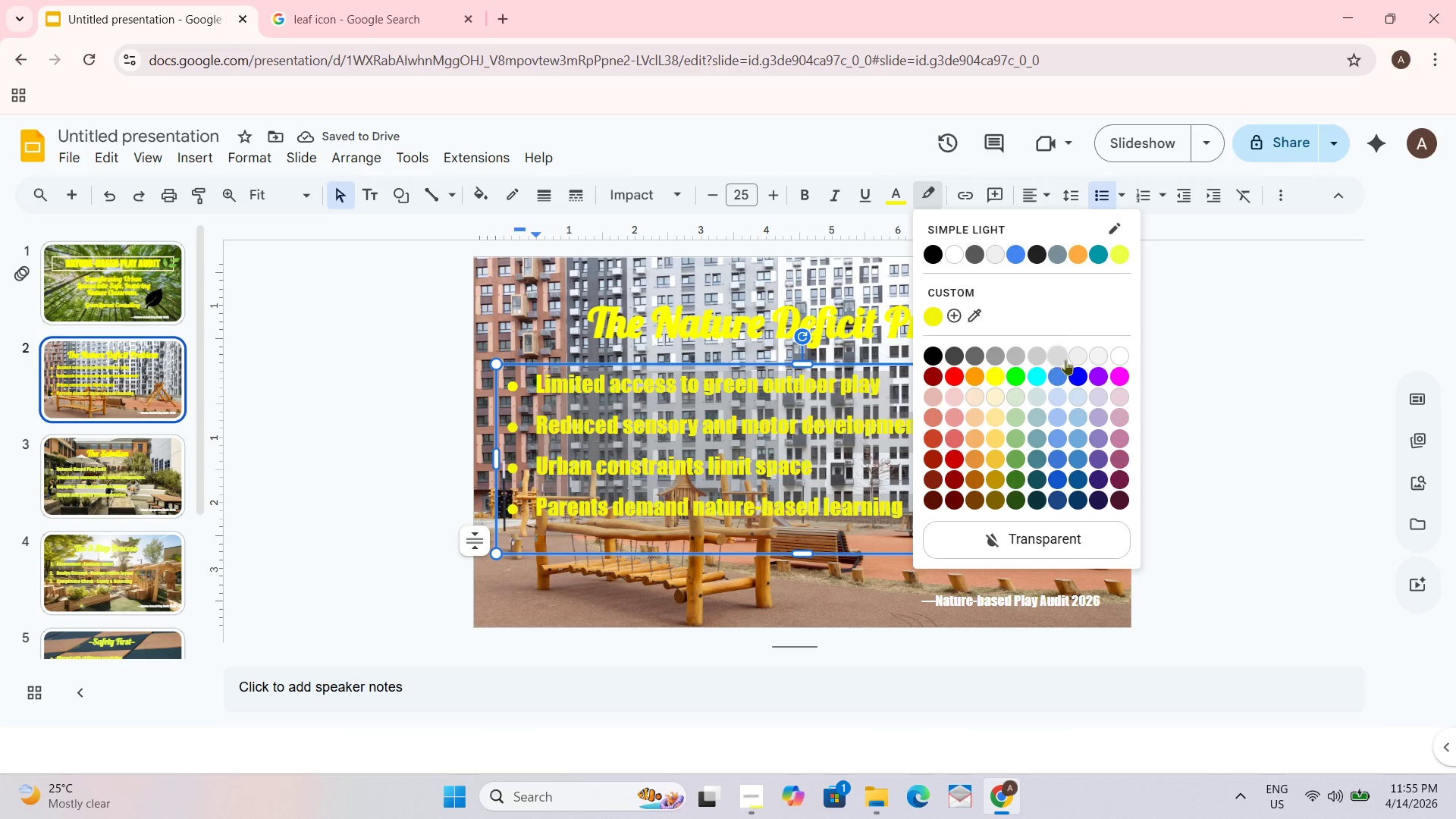 
left_click([940, 347])
 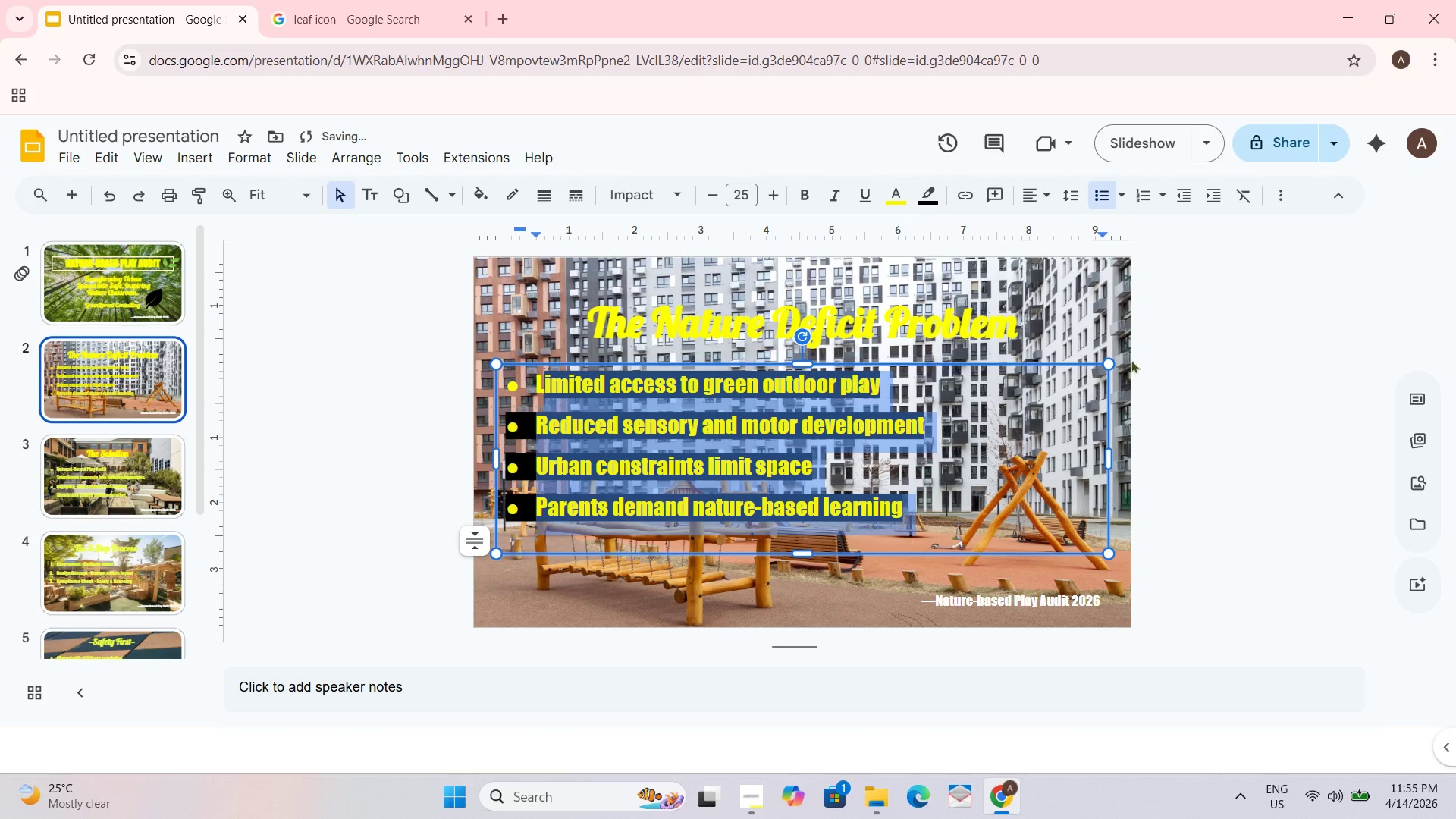 
left_click([1254, 343])
 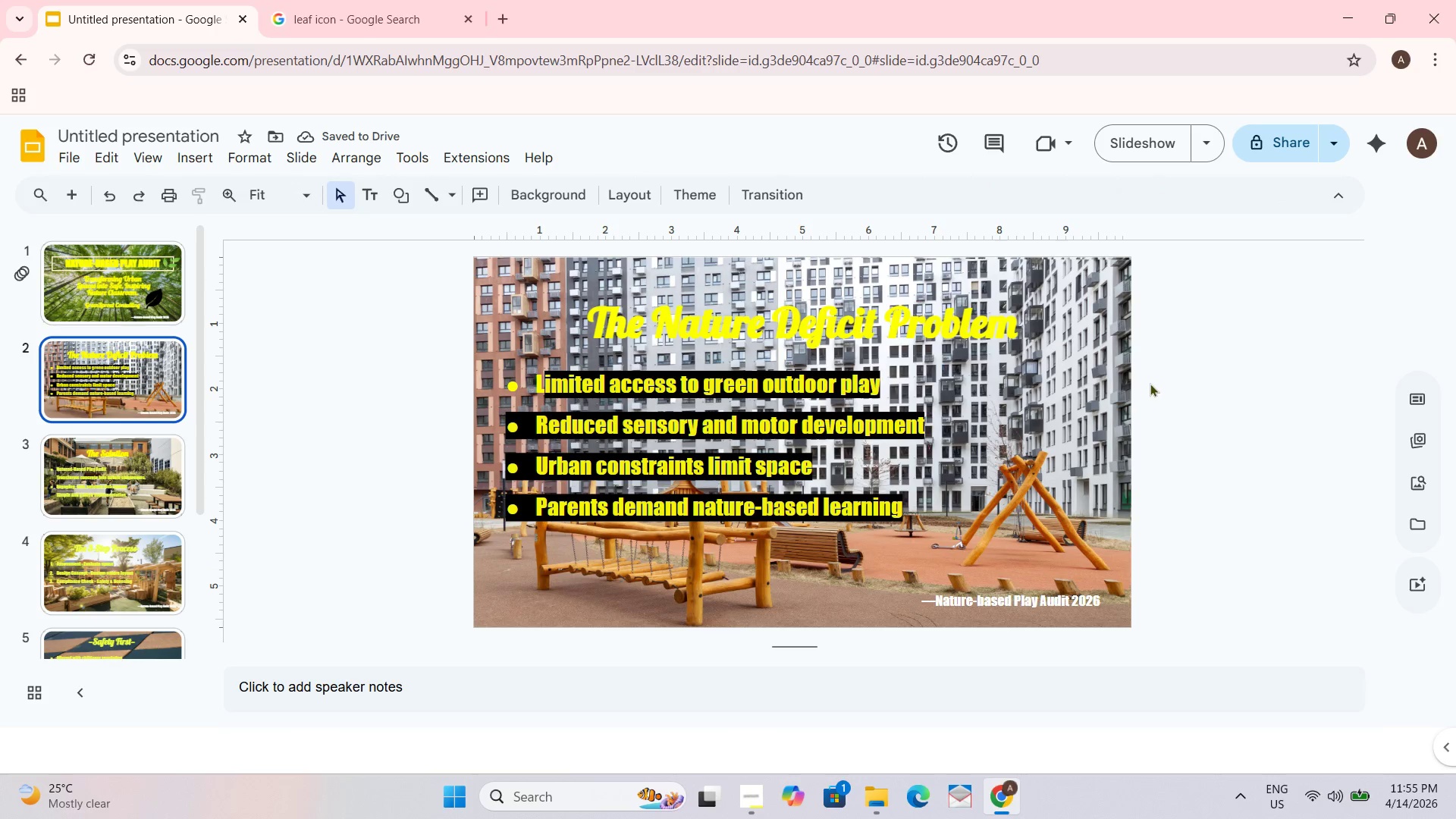 
wait(5.08)
 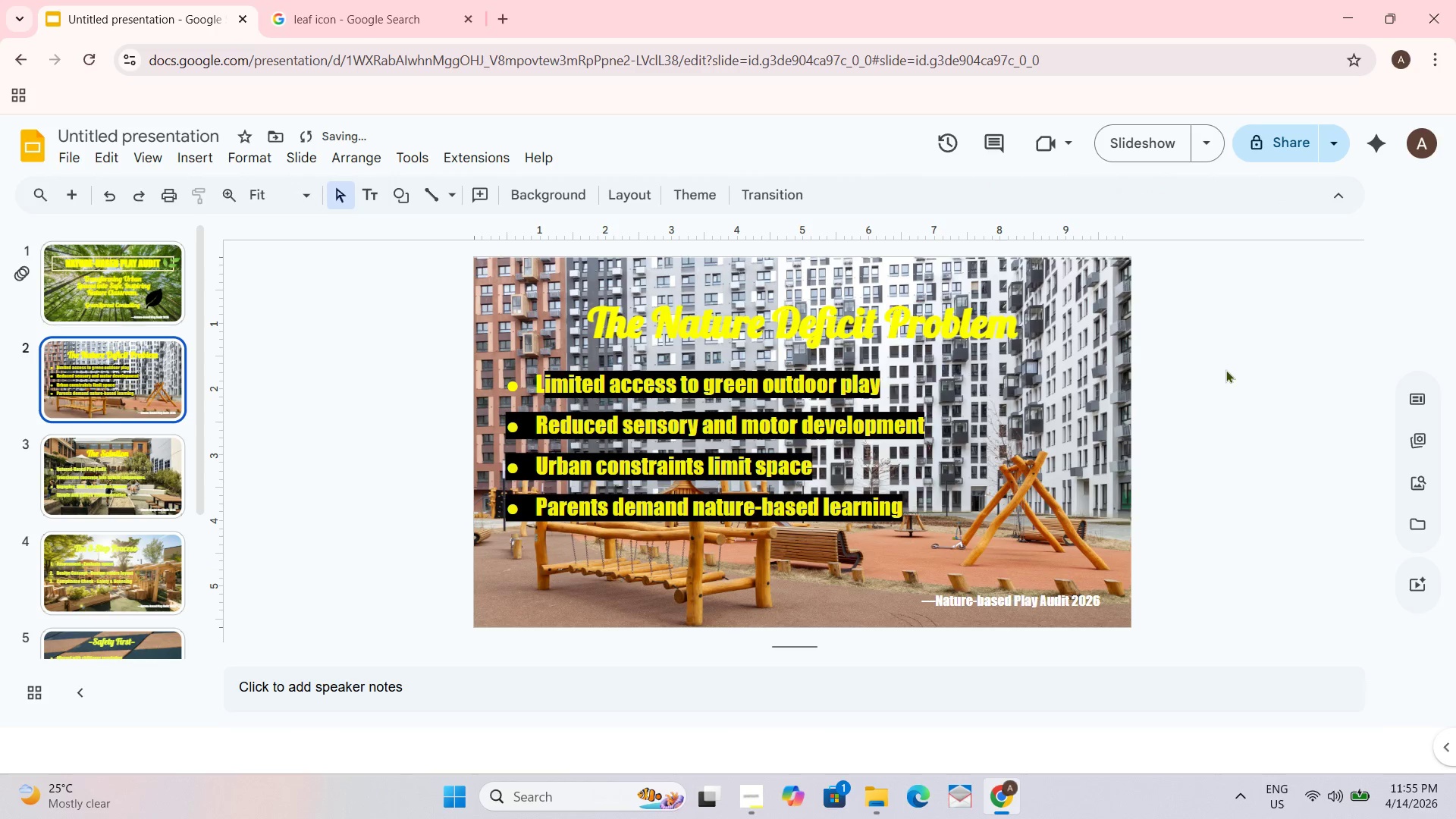 
key(Control+Z)
 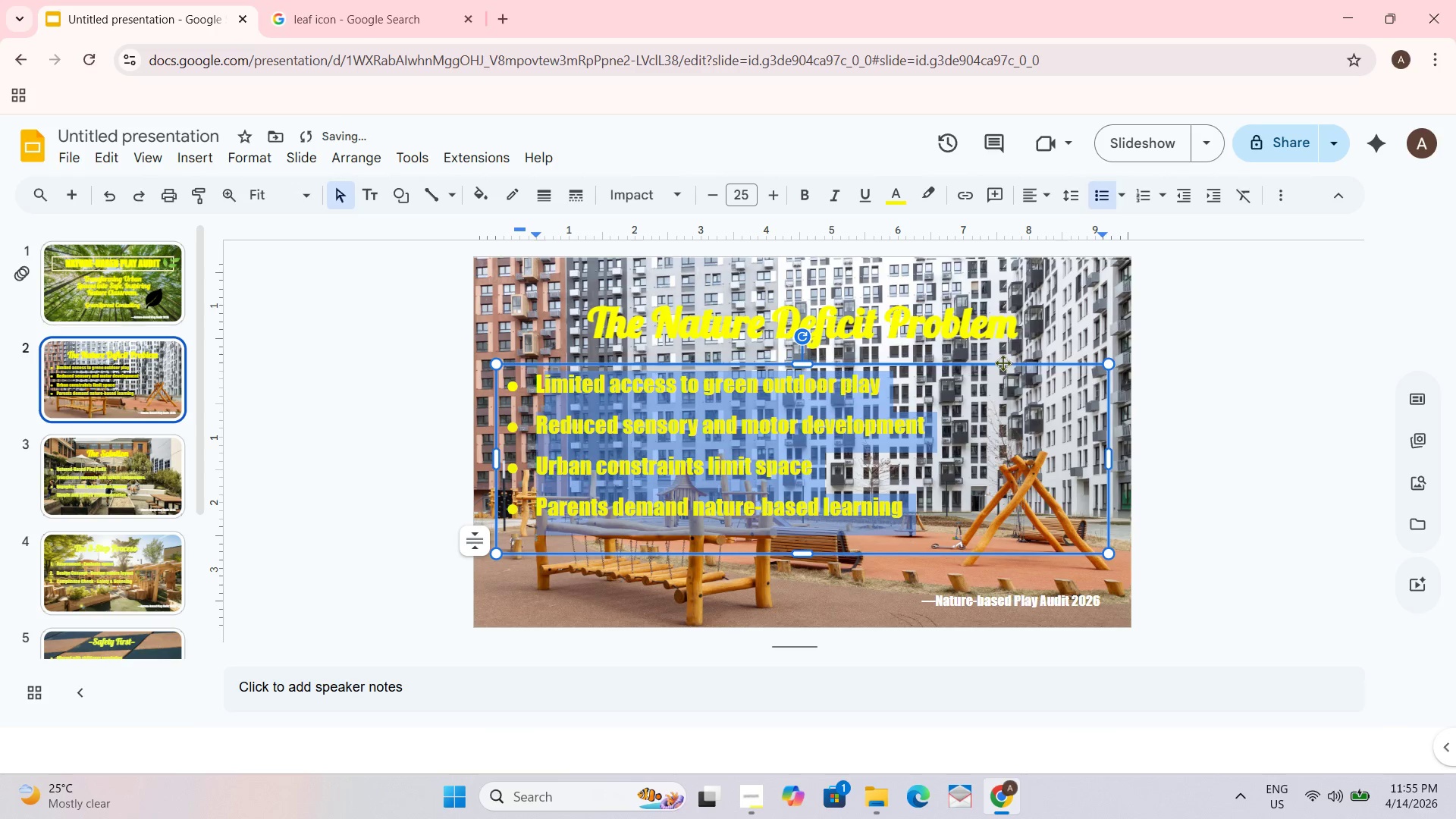 
left_click_drag(start_coordinate=[780, 343], to_coordinate=[762, 343])
 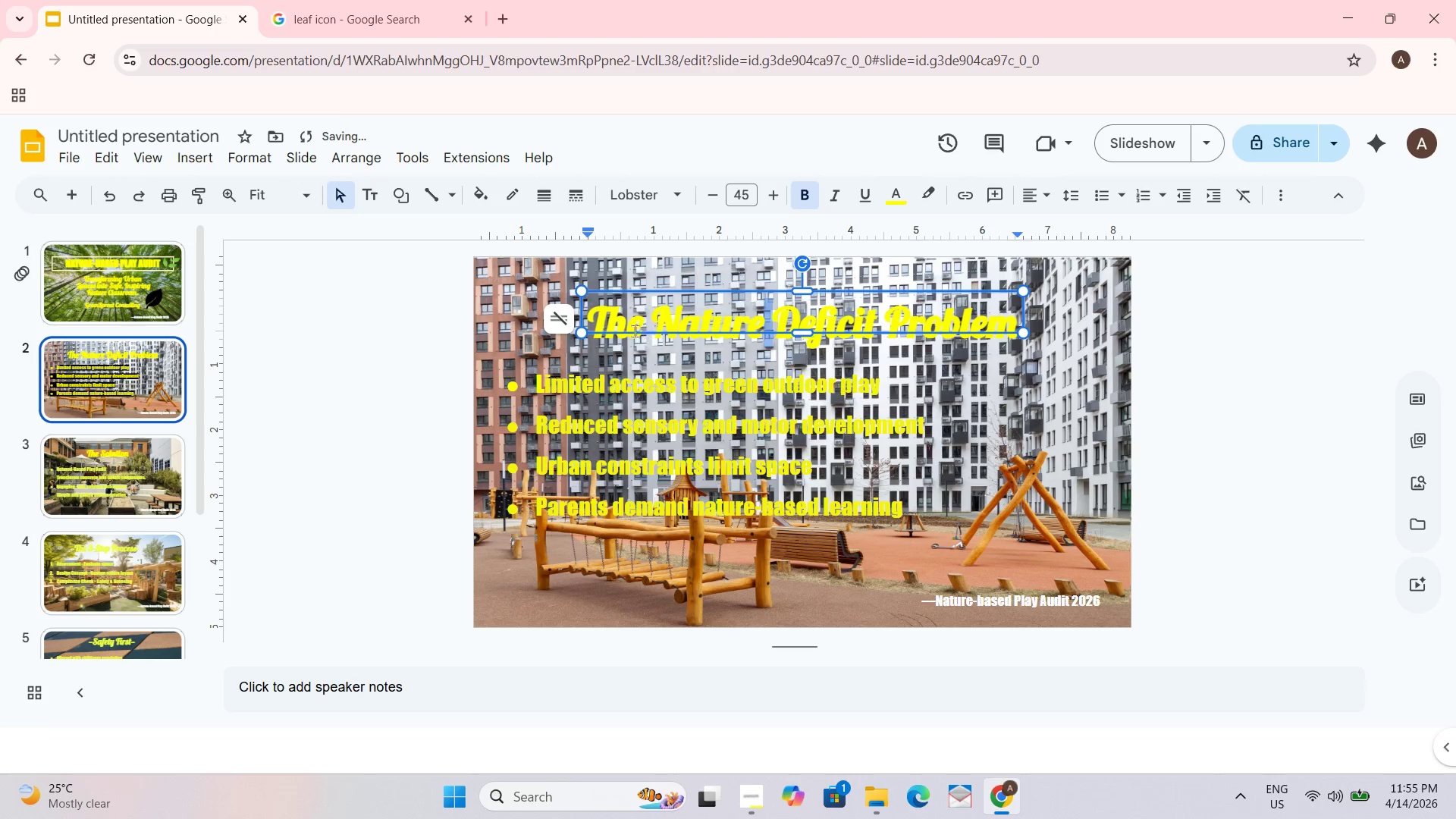 
left_click([608, 326])
 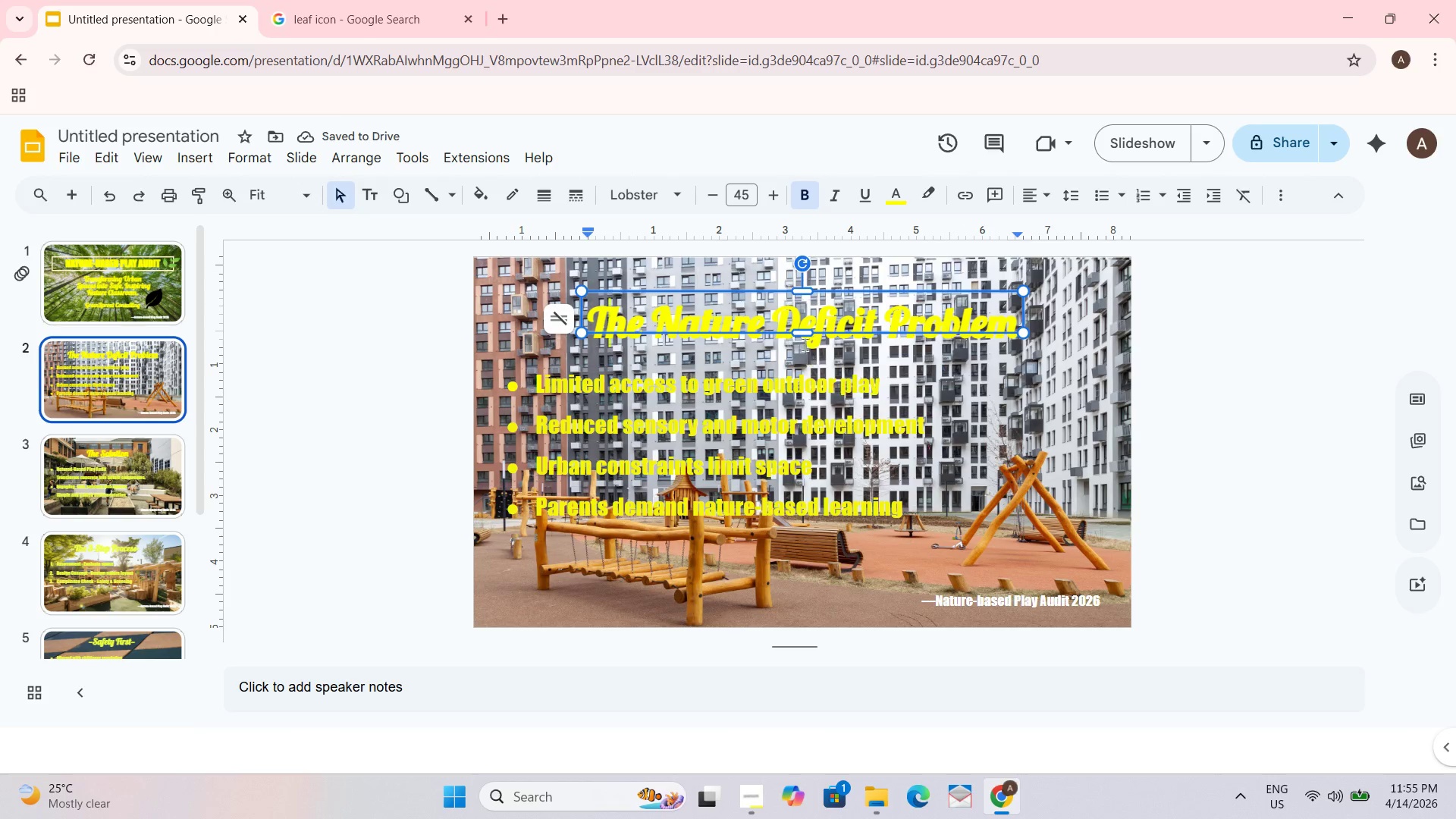 
left_click_drag(start_coordinate=[805, 334], to_coordinate=[805, 351])
 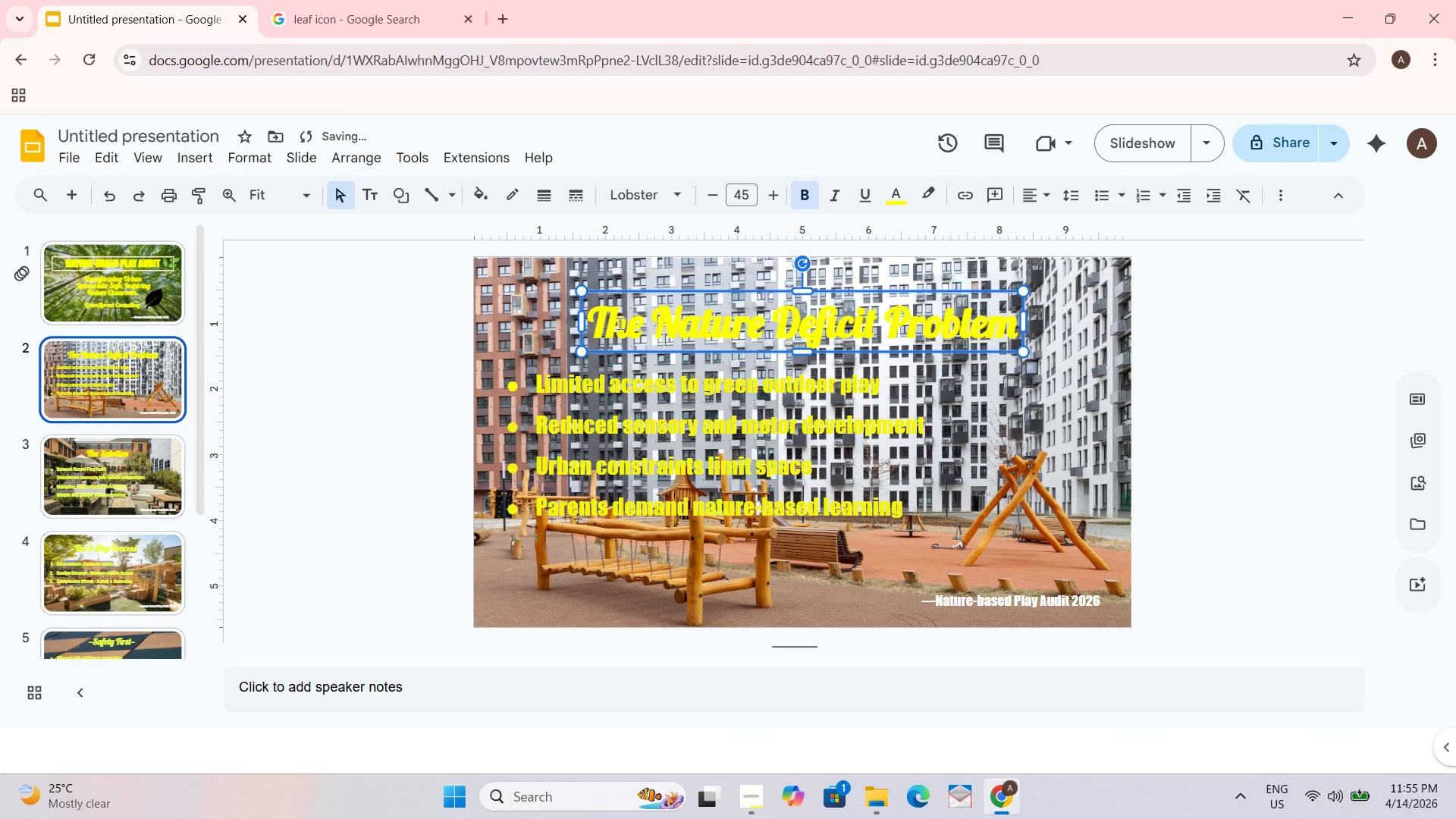 
left_click([615, 323])
 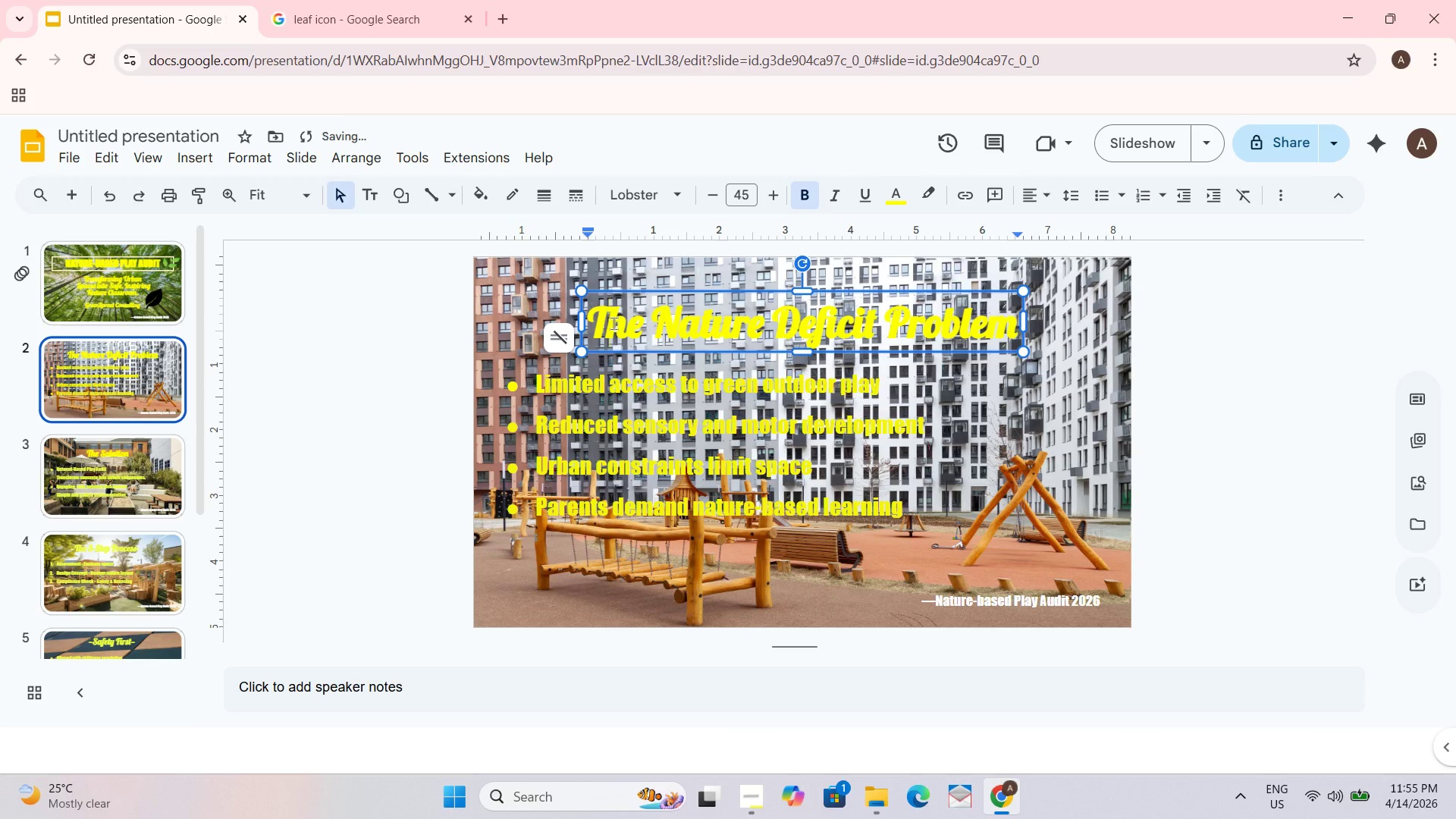 
key(Control+A)
 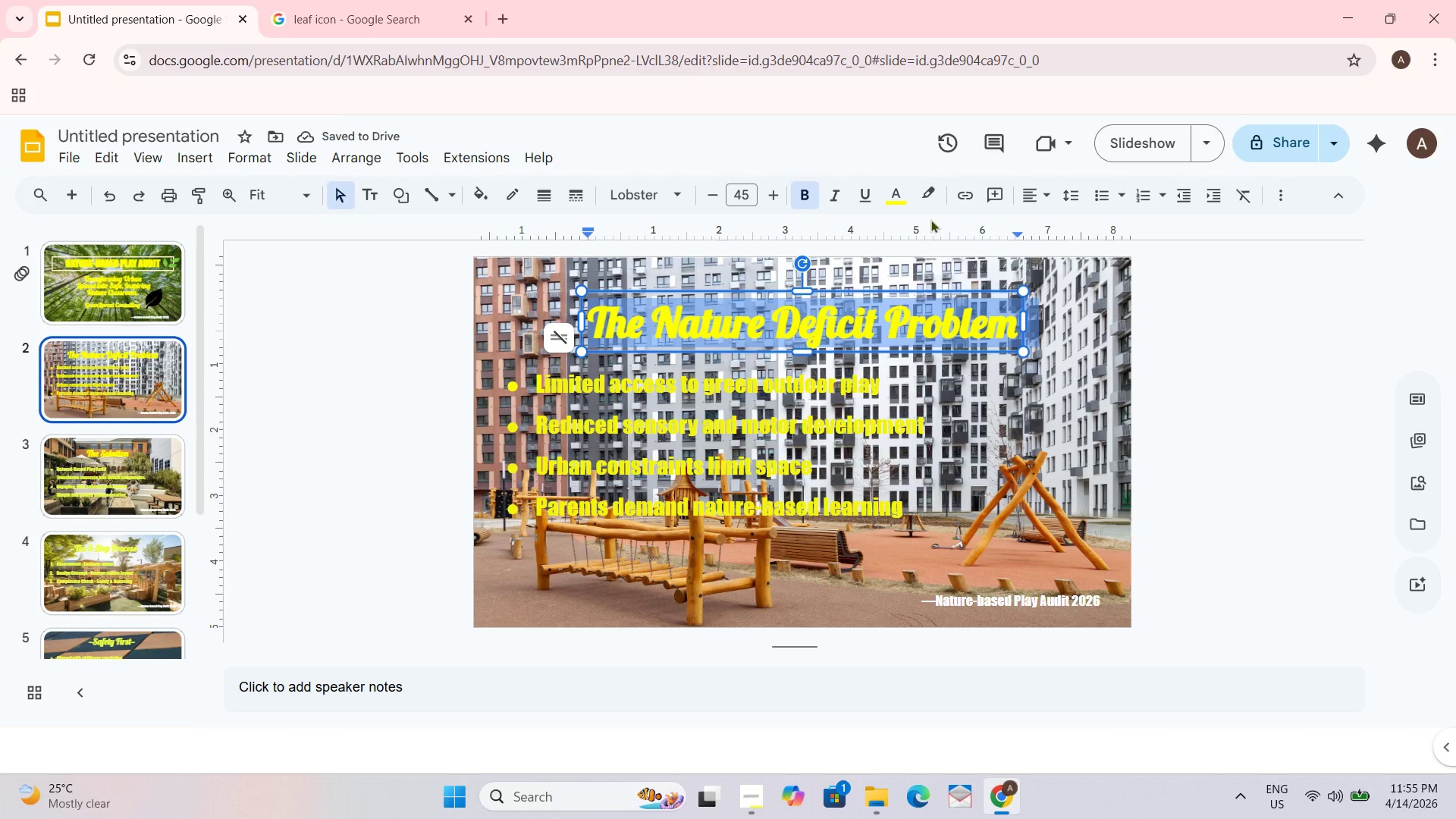 
left_click([920, 184])
 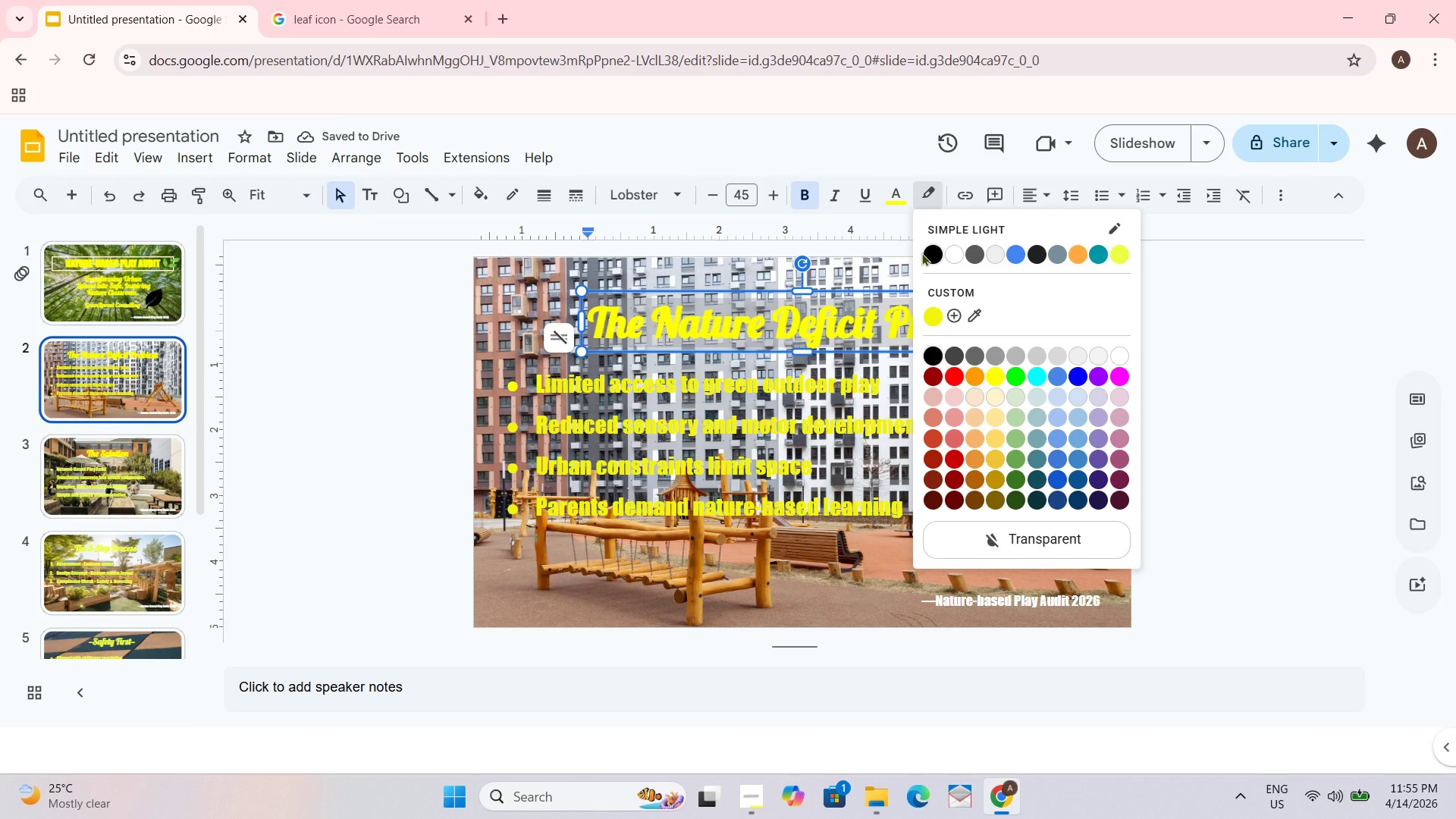 
double_click([930, 253])
 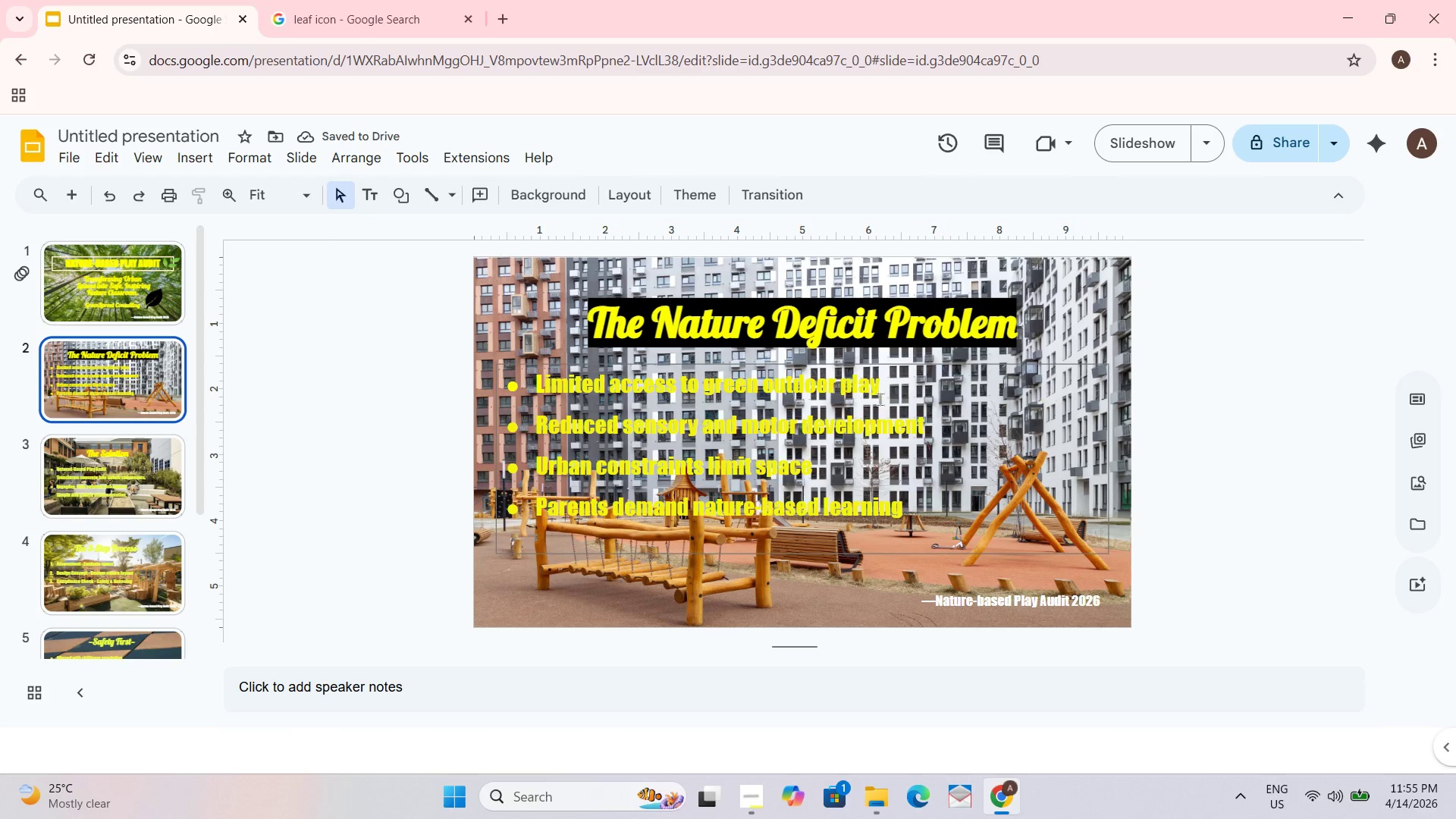 
wait(5.11)
 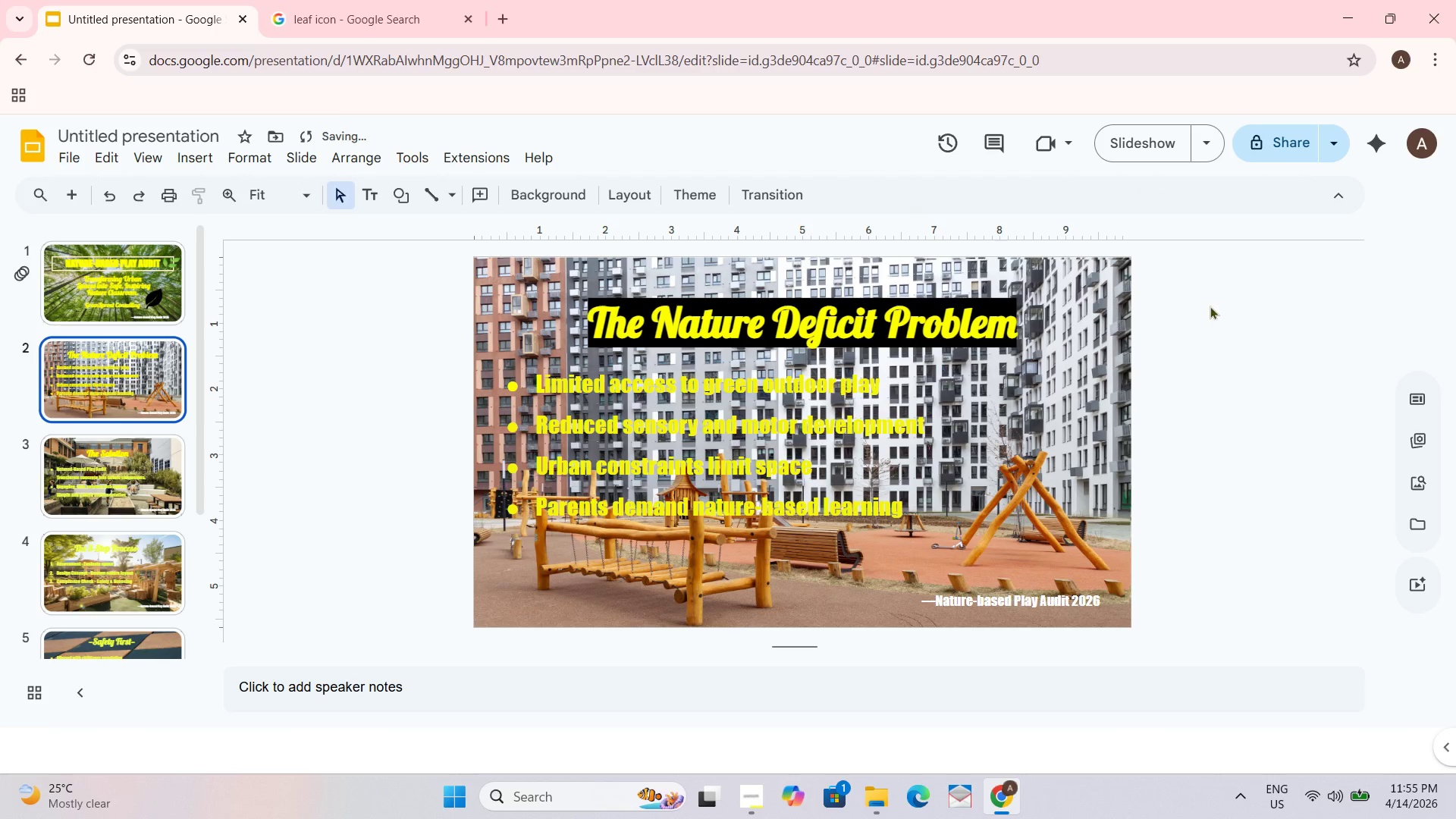 
left_click_drag(start_coordinate=[510, 388], to_coordinate=[931, 545])
 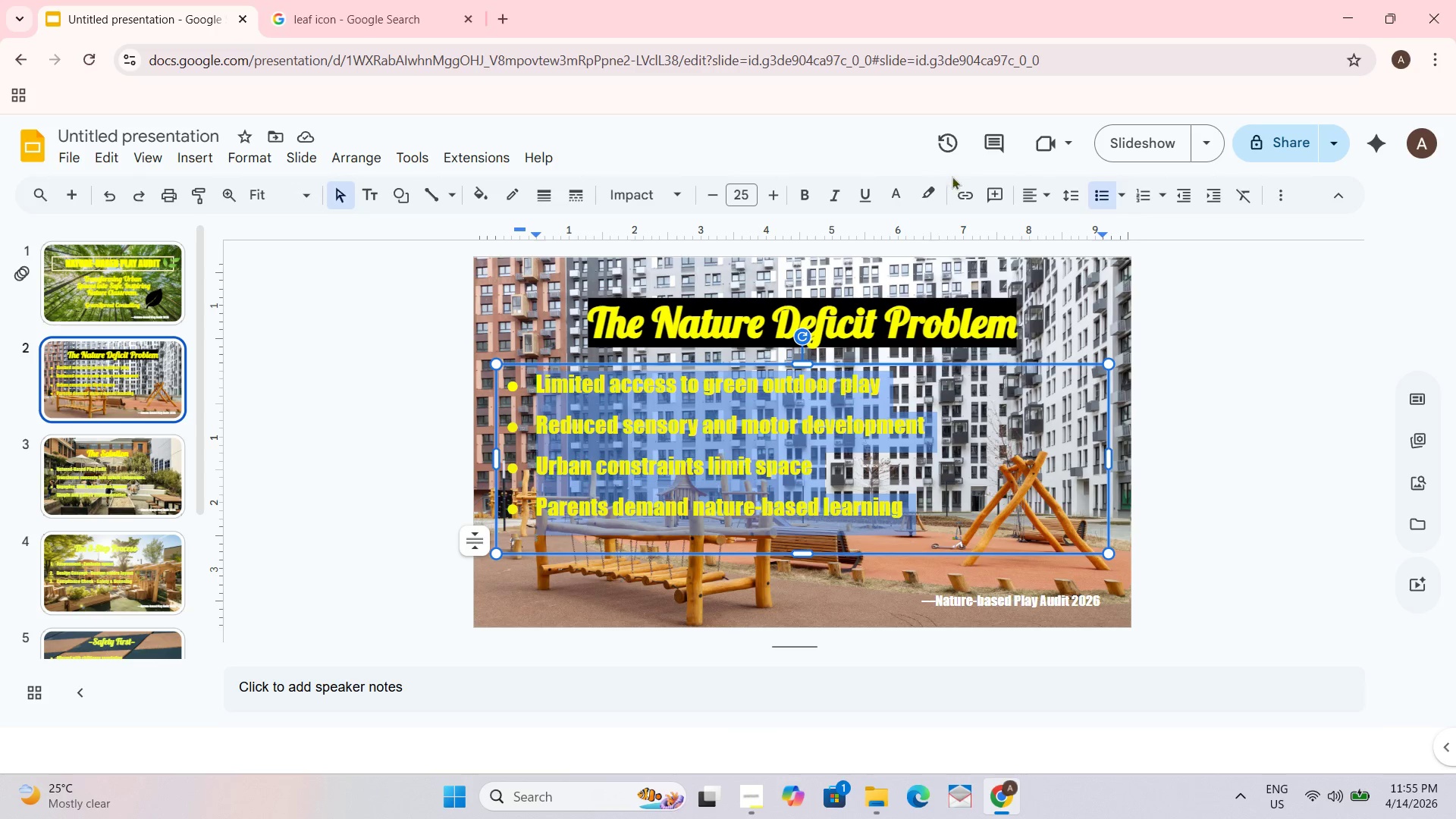 
left_click([928, 190])
 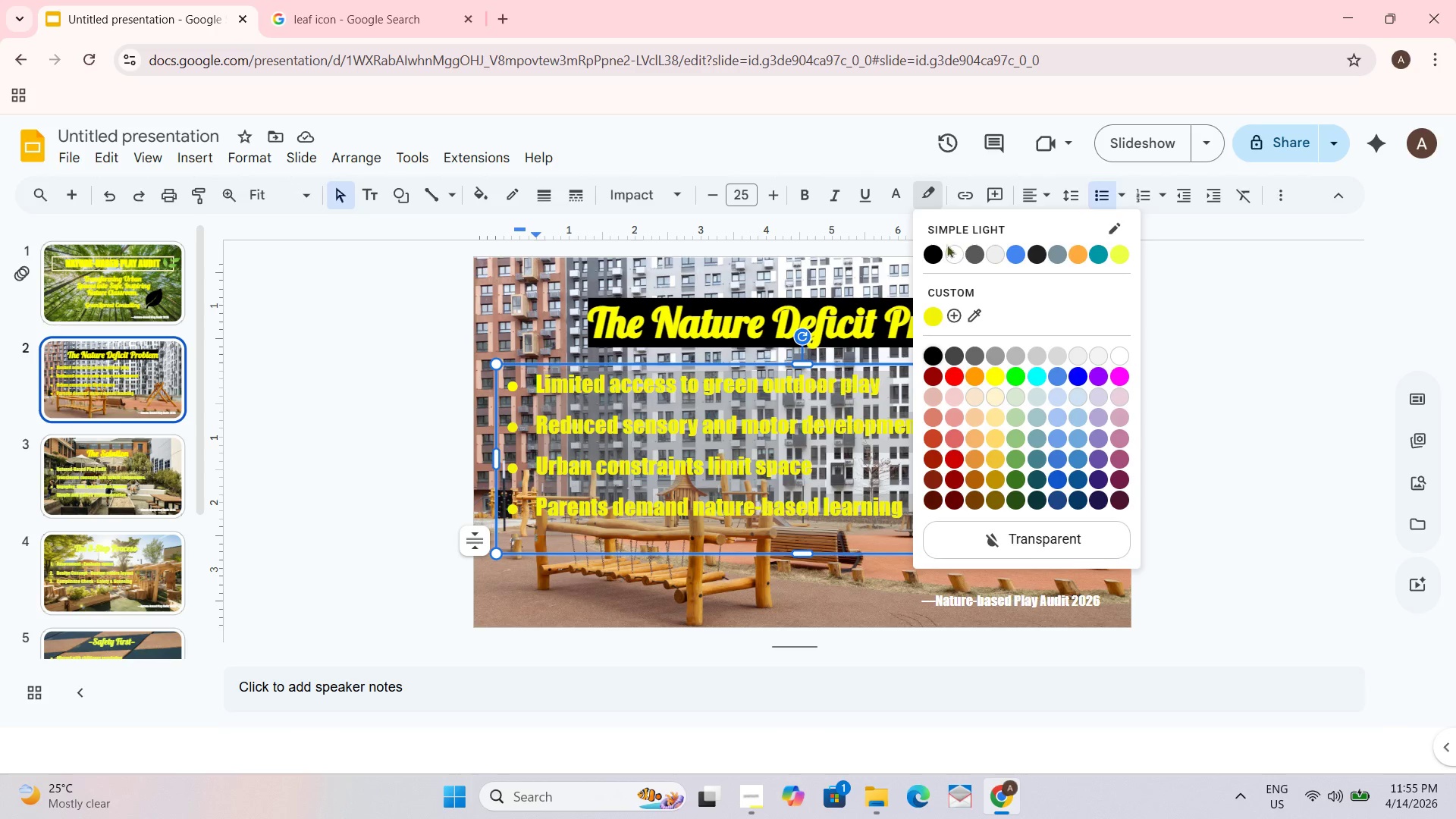 
left_click([930, 253])
 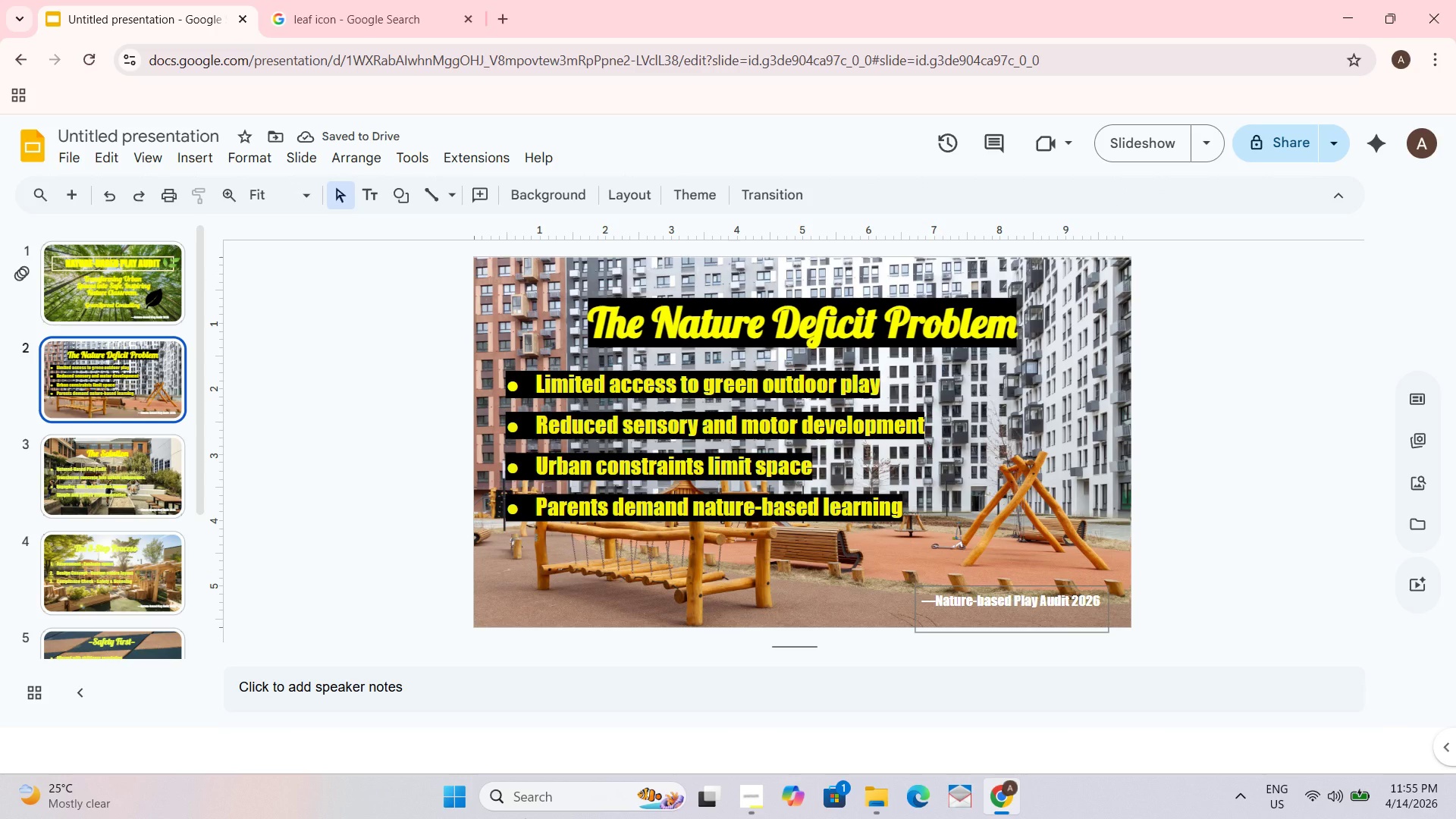 
wait(8.03)
 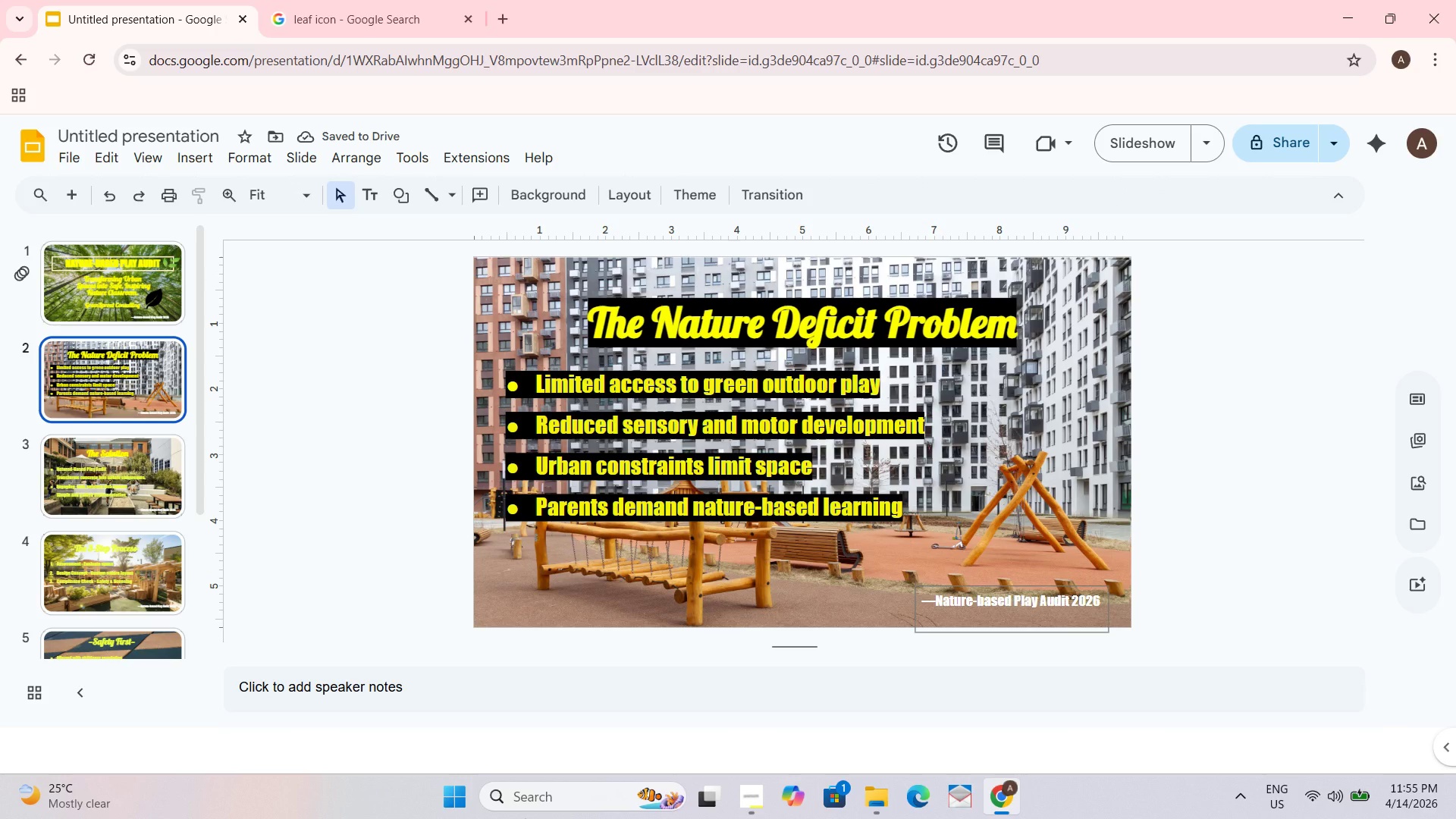 
left_click([717, 303])
 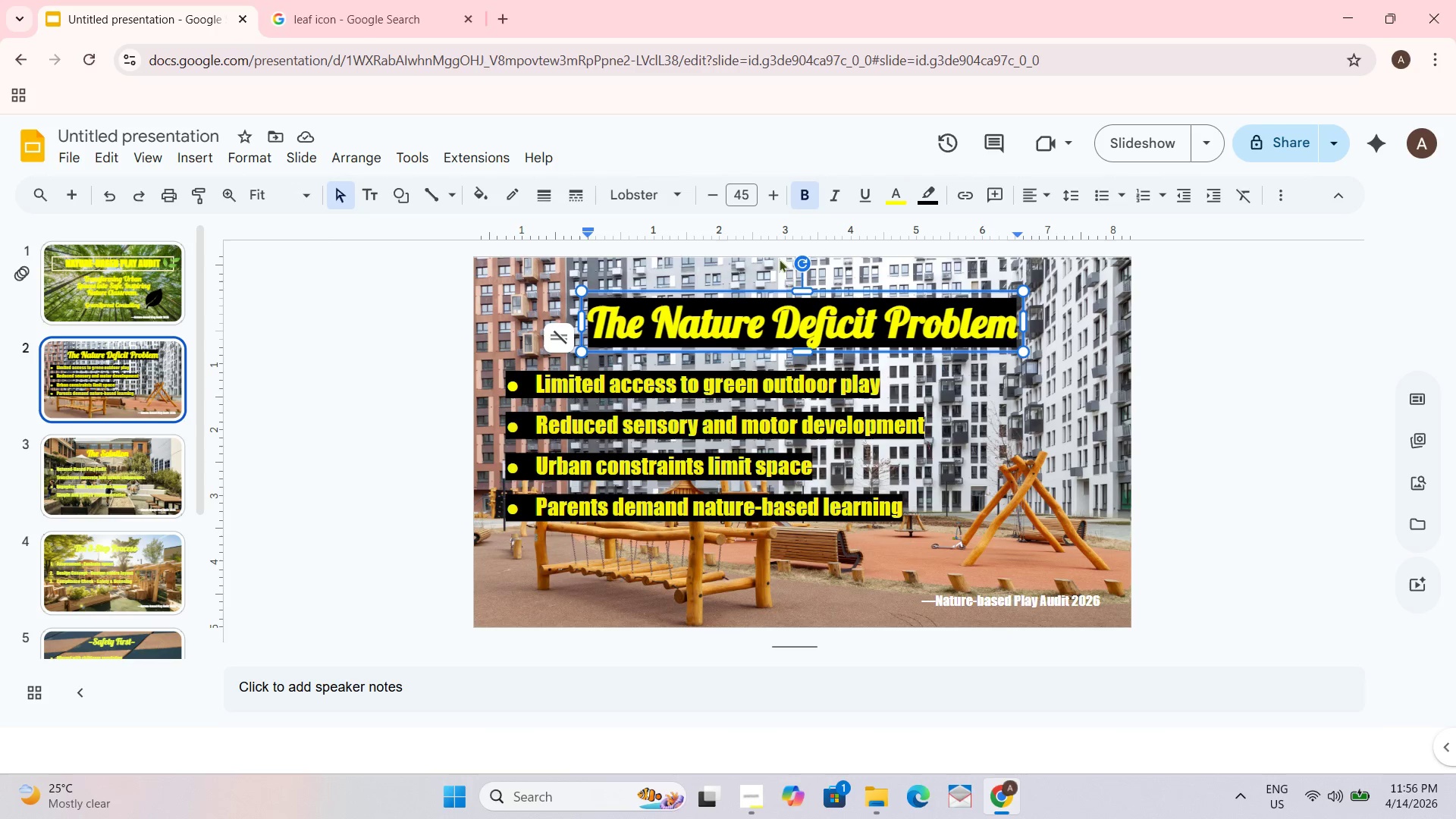 
key(Control+A)
 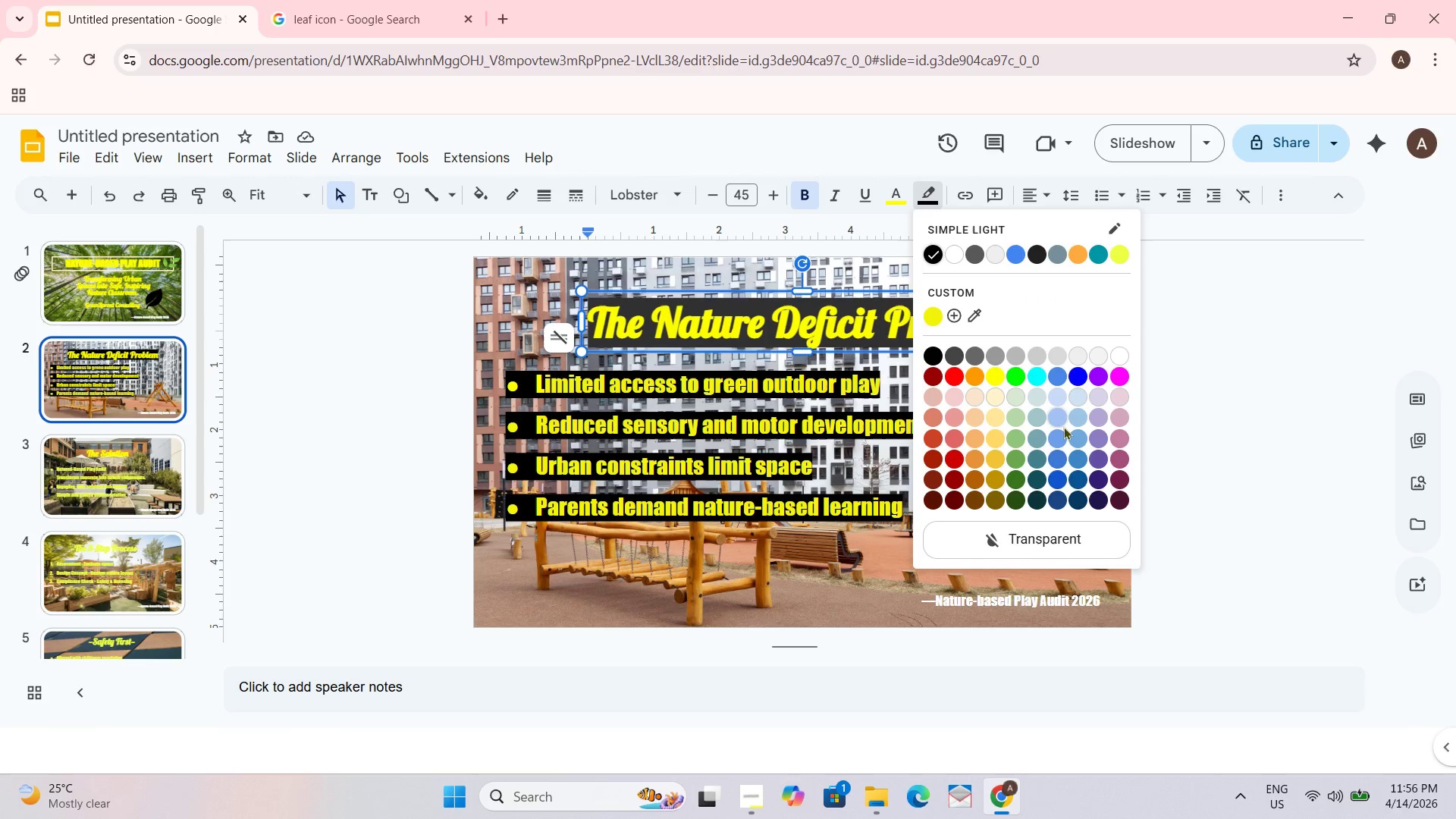 
mouse_move([1035, 440])
 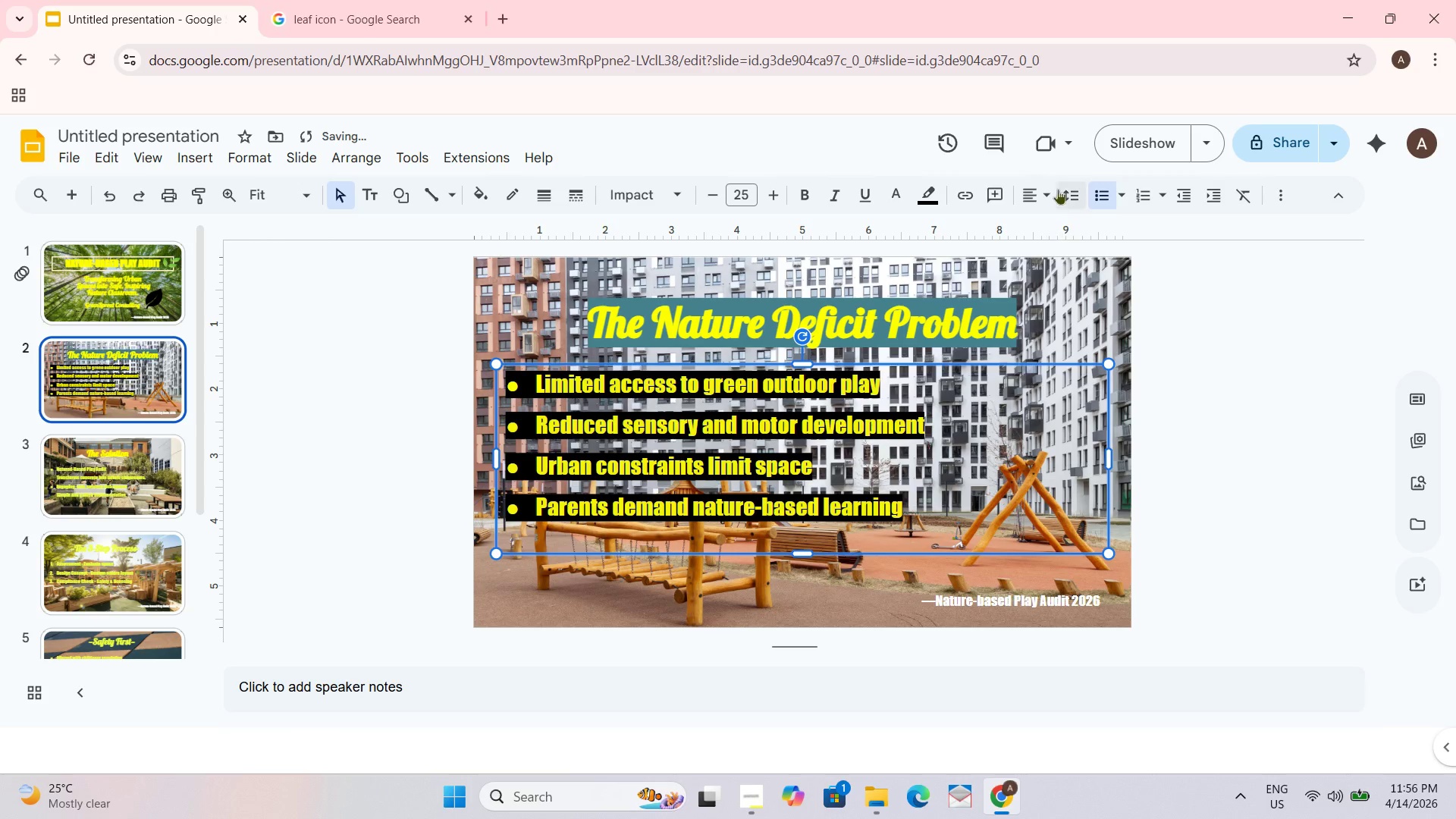 
left_click([865, 312])
 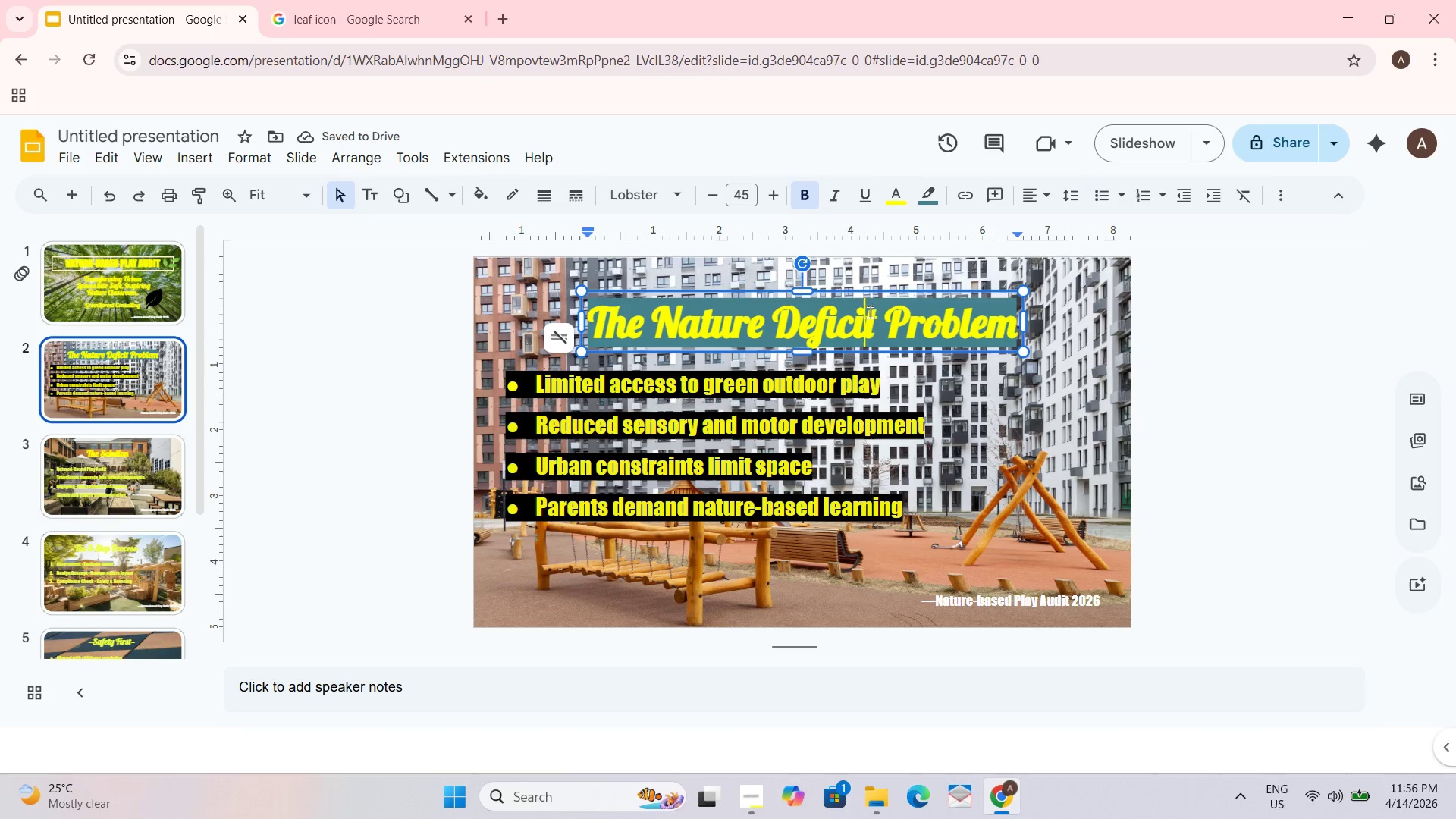 
key(Control+ControlLeft)
 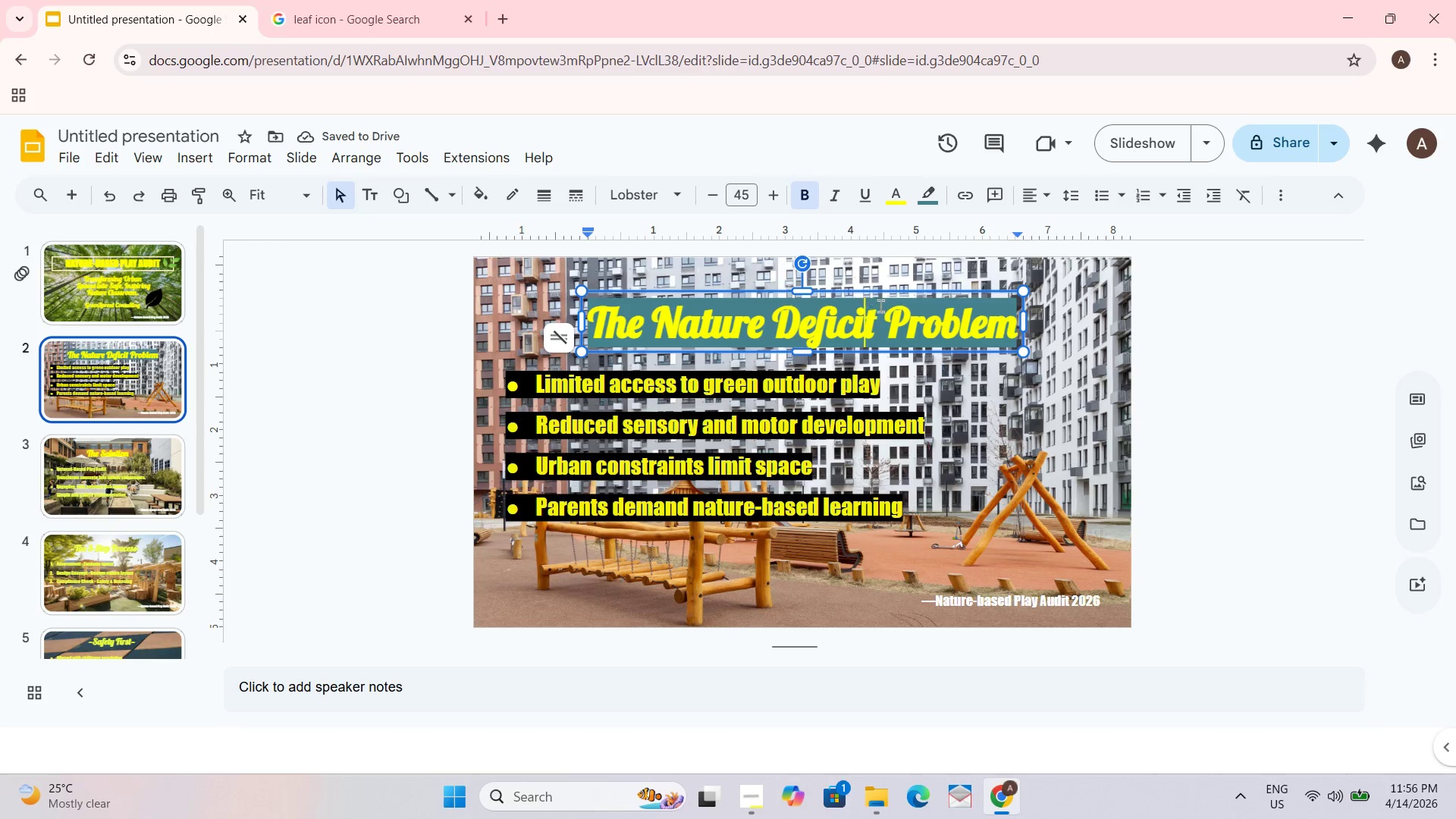 
key(Control+A)
 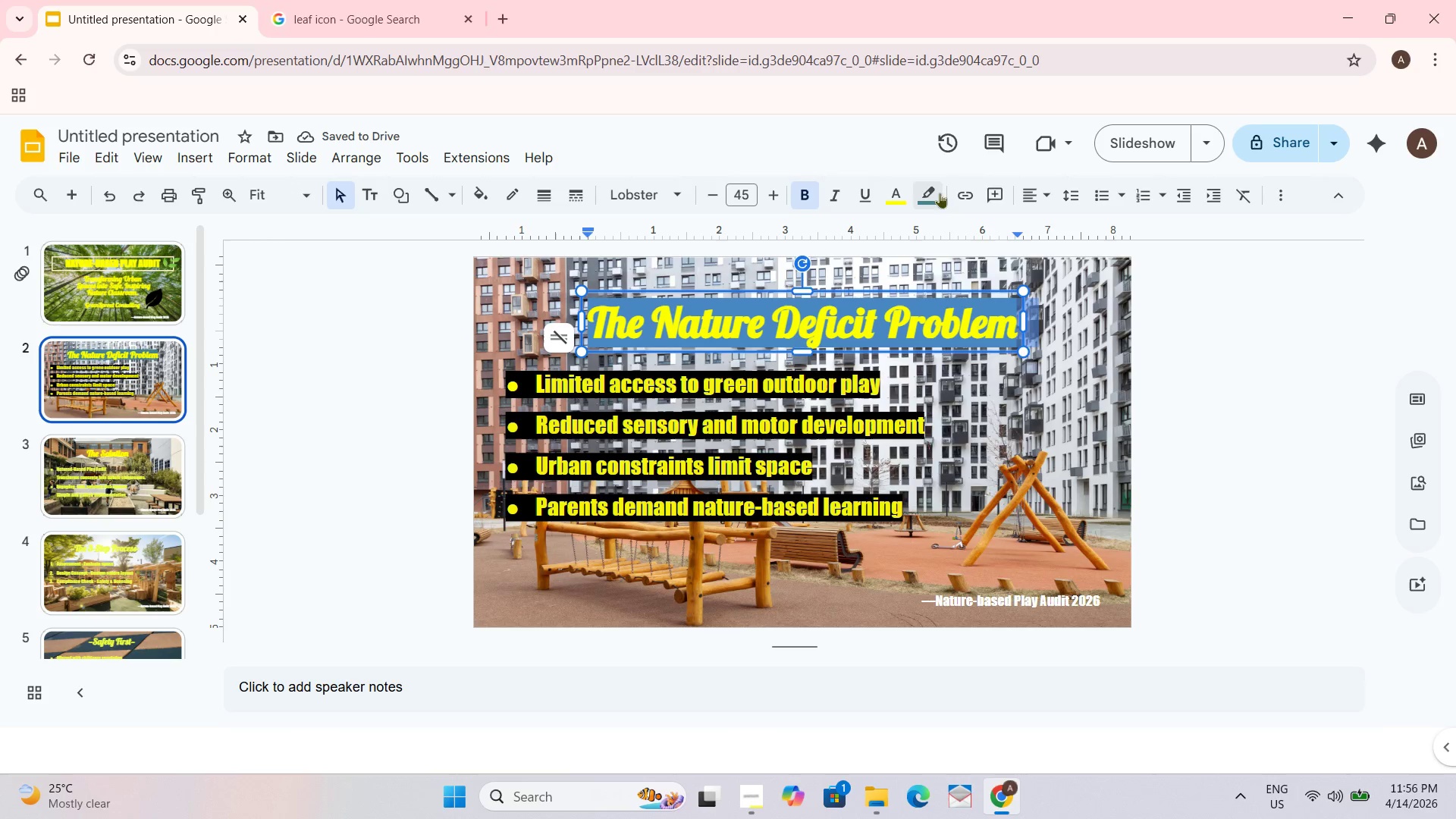 
left_click([918, 194])
 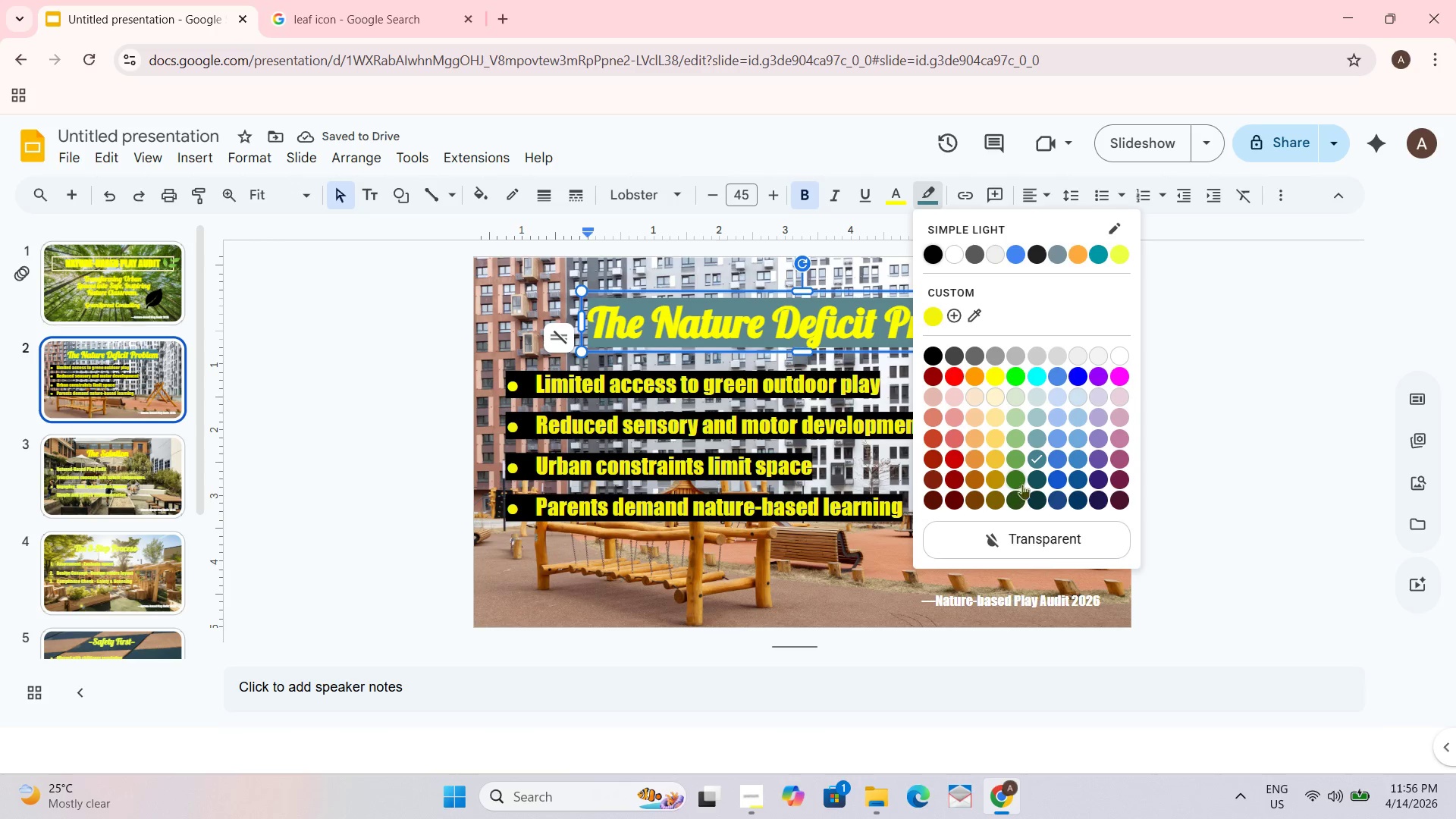 
left_click([1028, 480])
 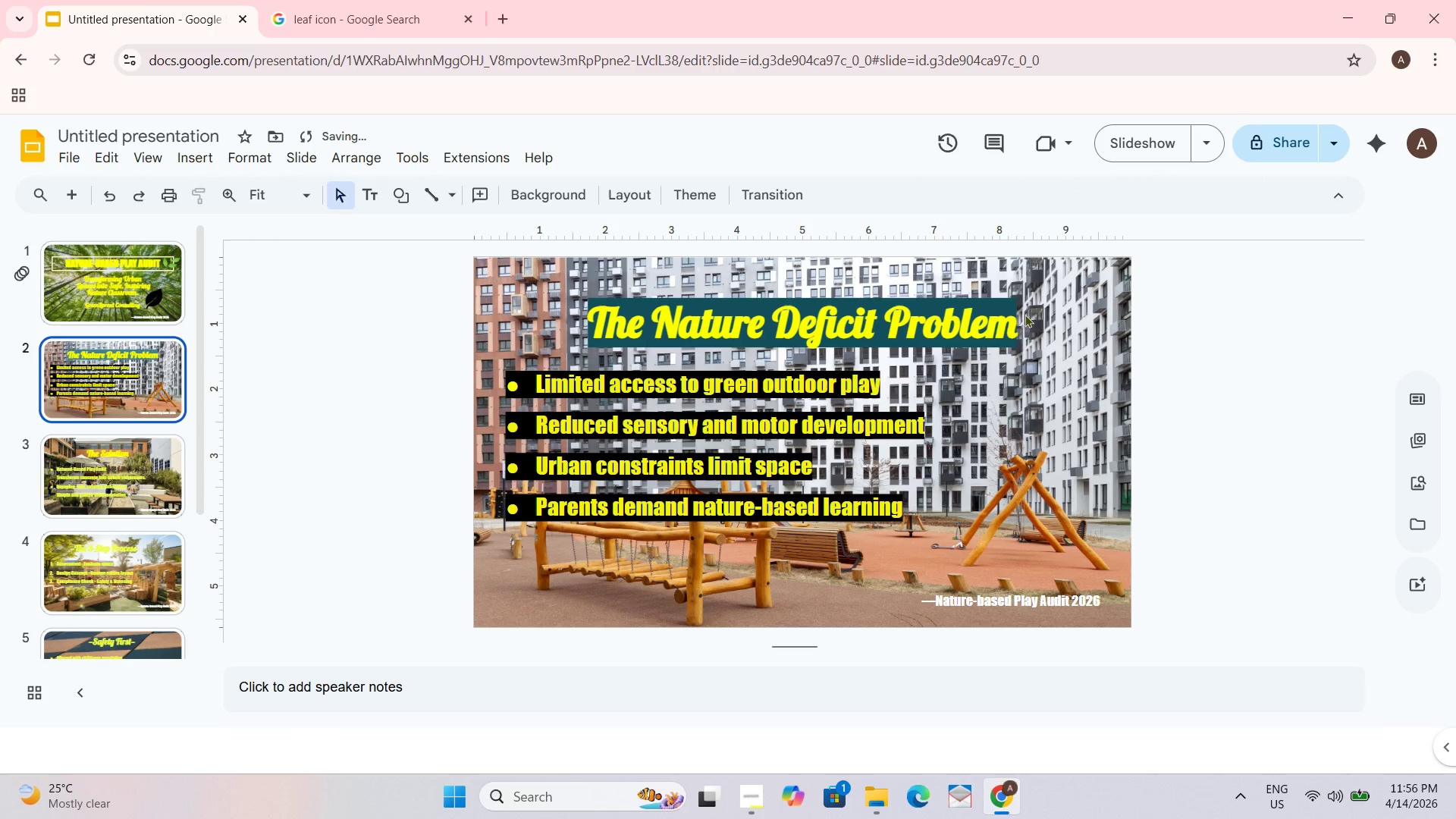 
left_click([962, 317])
 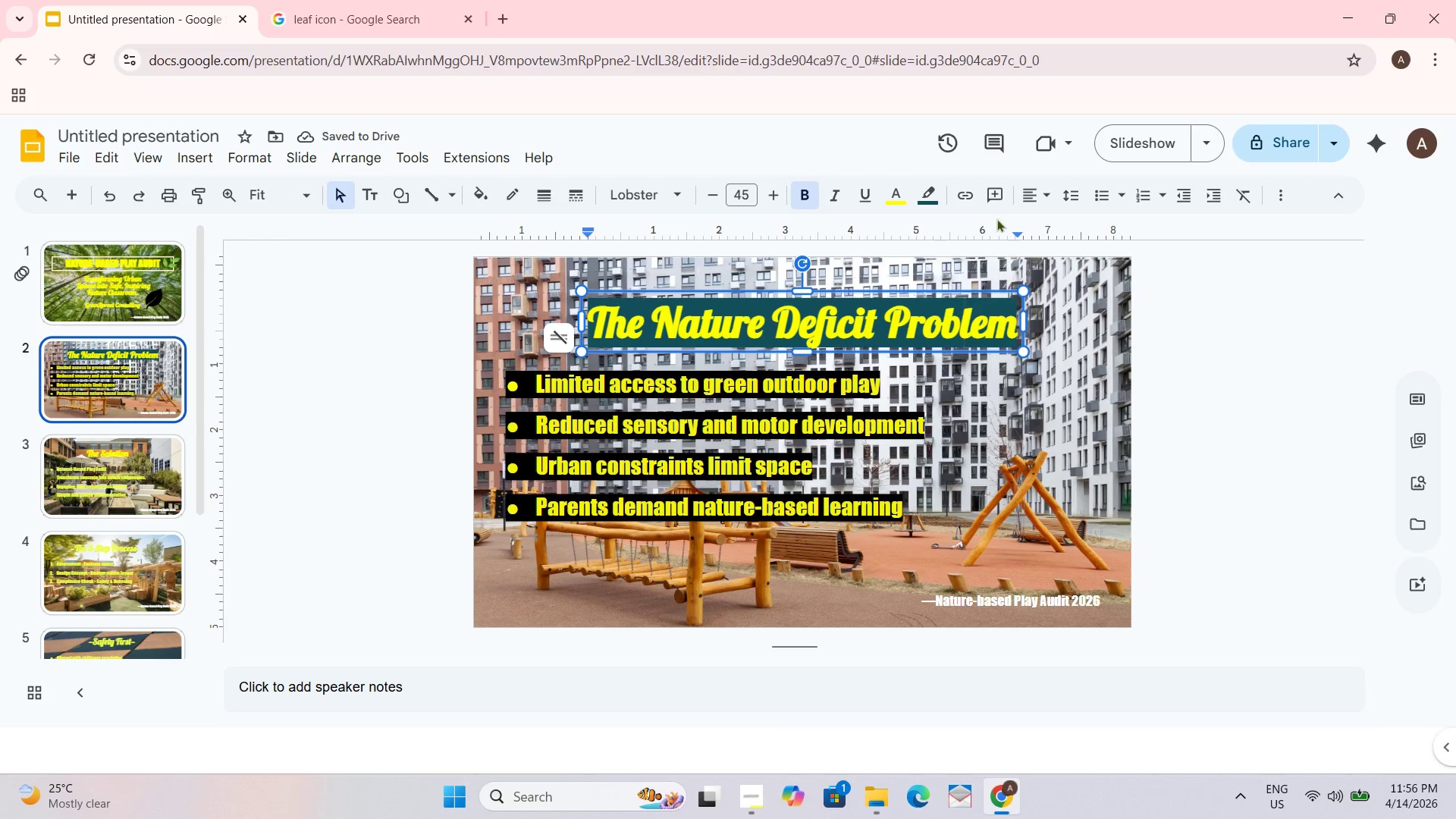 
key(Control+A)
 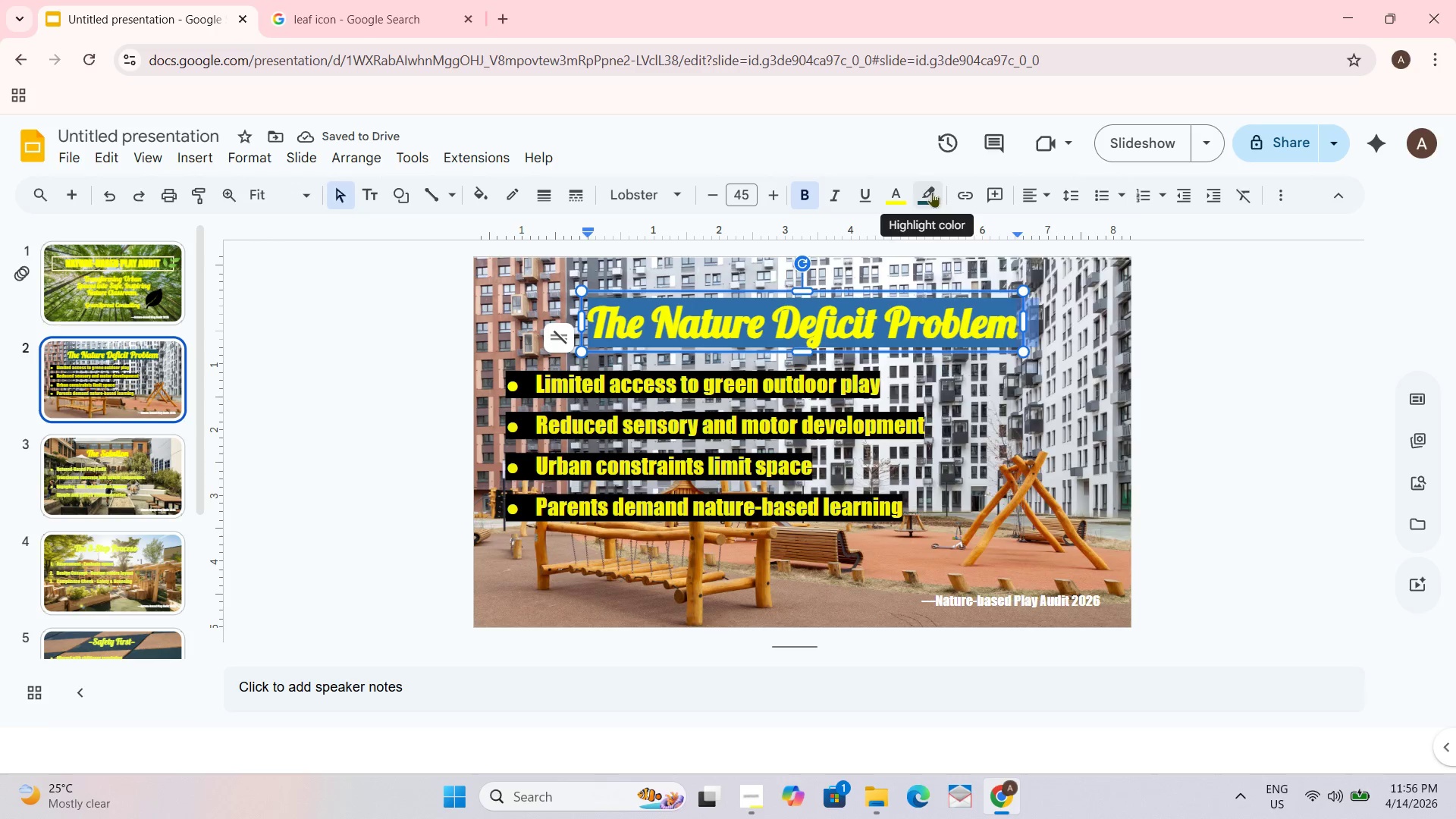 
left_click([932, 192])
 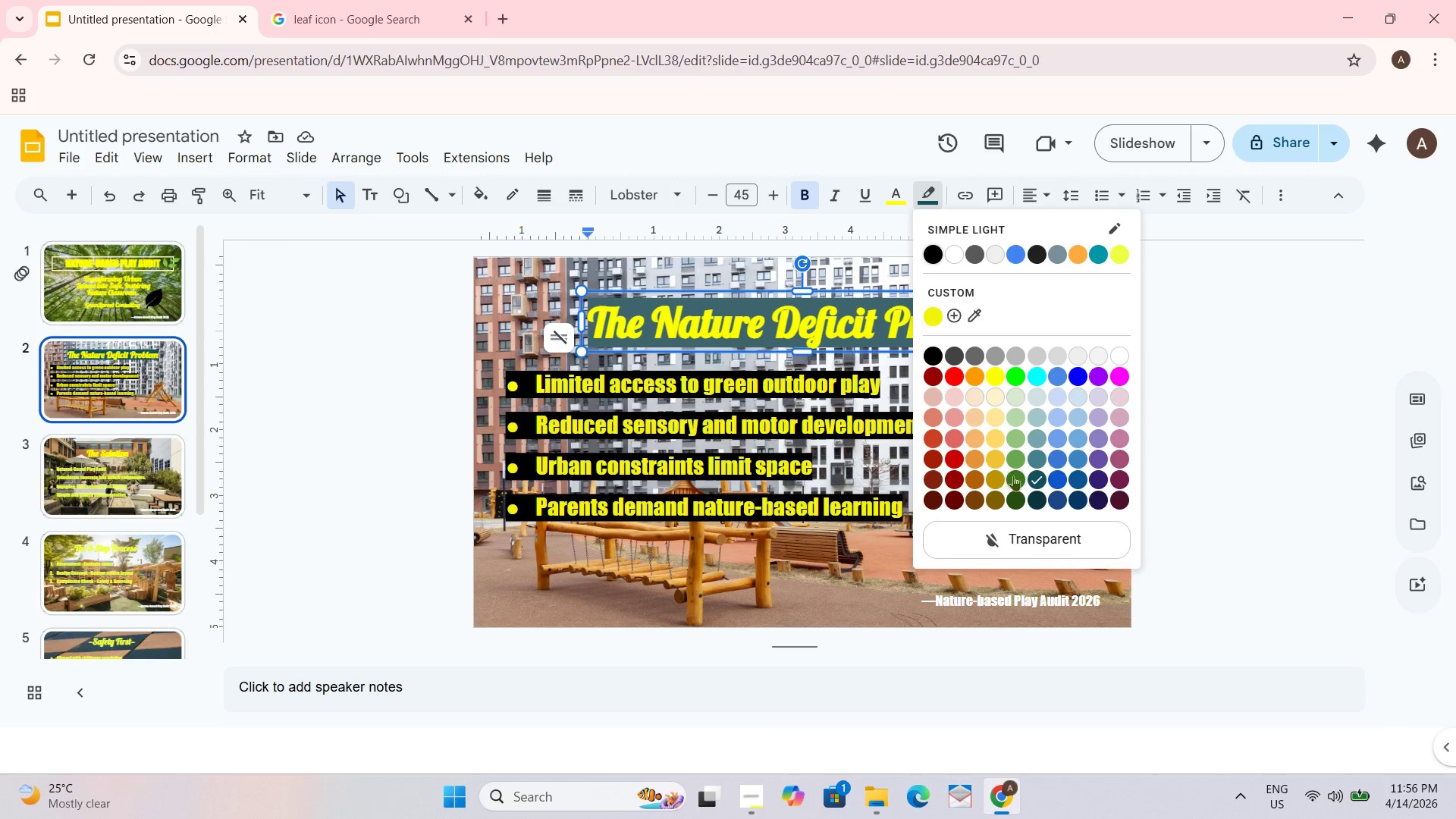 
double_click([1248, 481])
 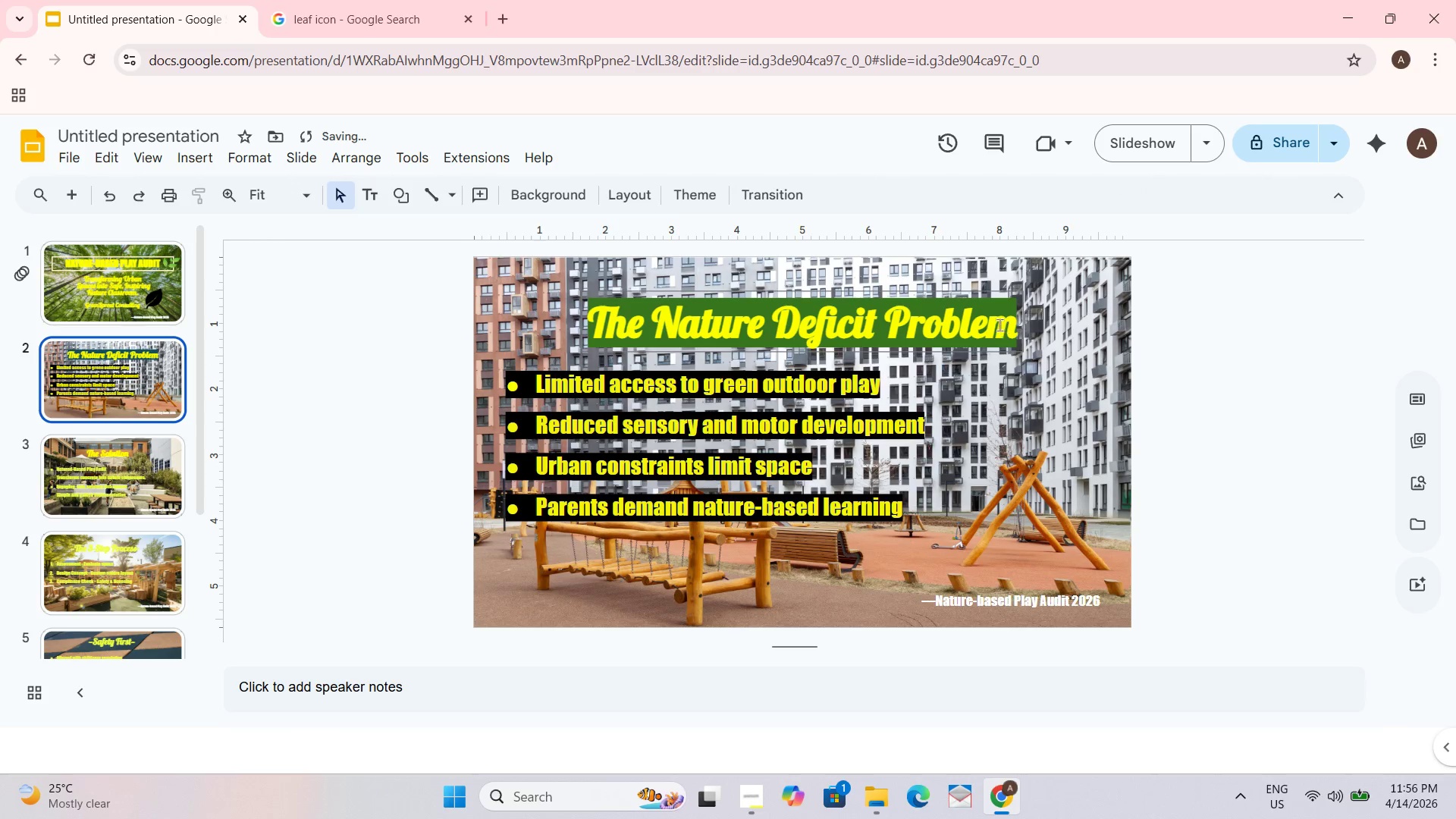 
key(Control+ControlLeft)
 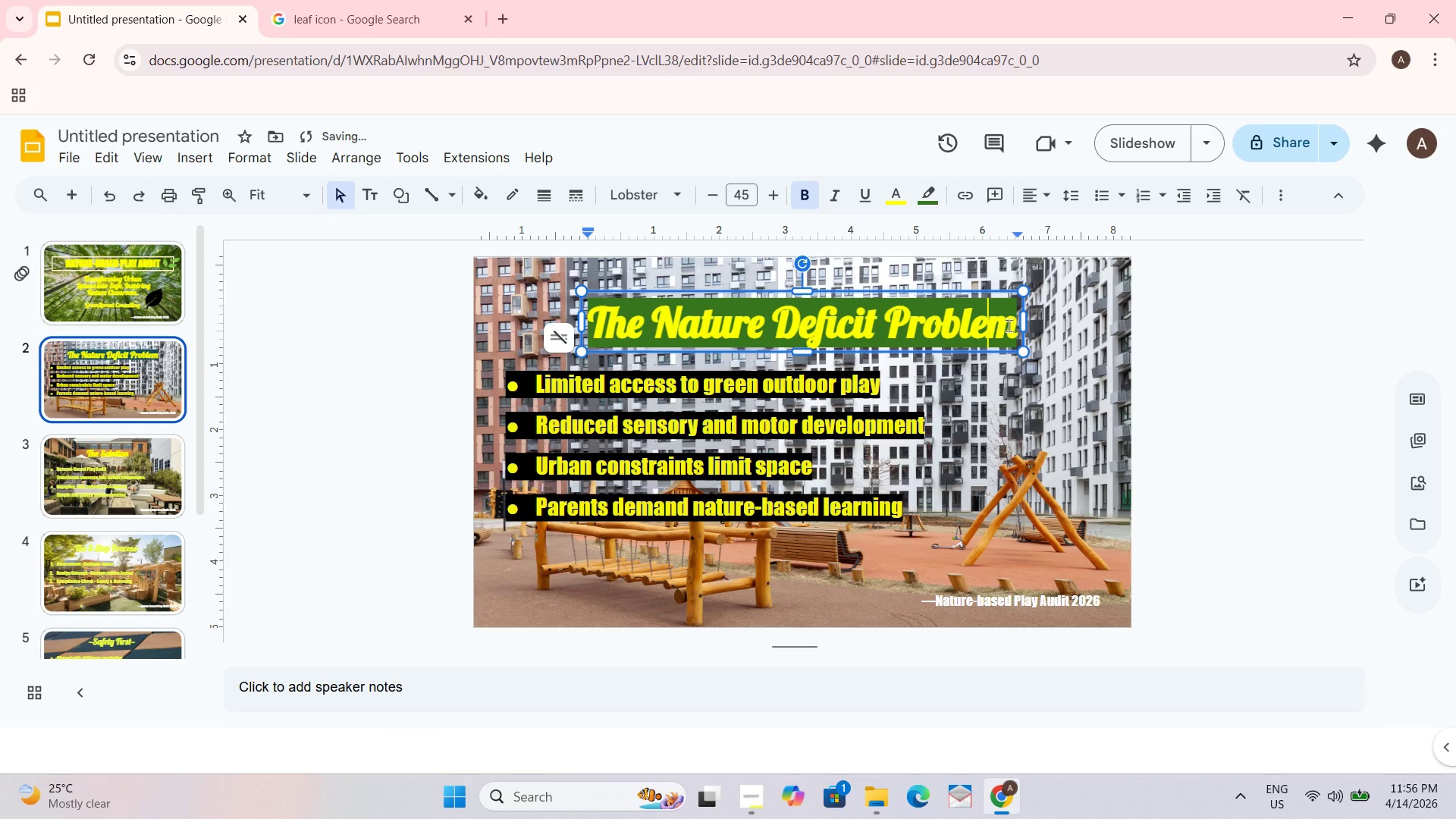 
key(Control+A)
 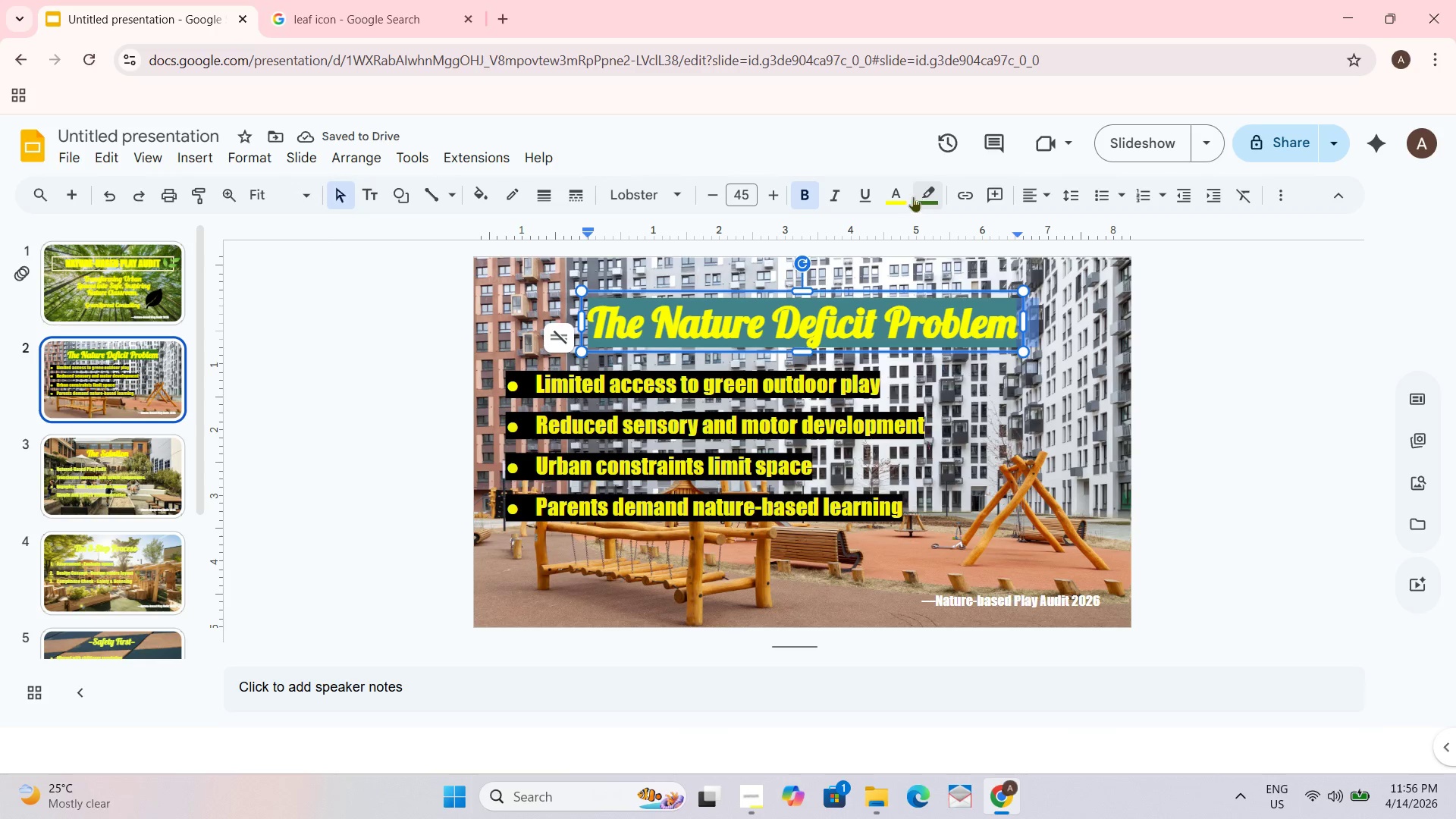 
left_click([920, 192])
 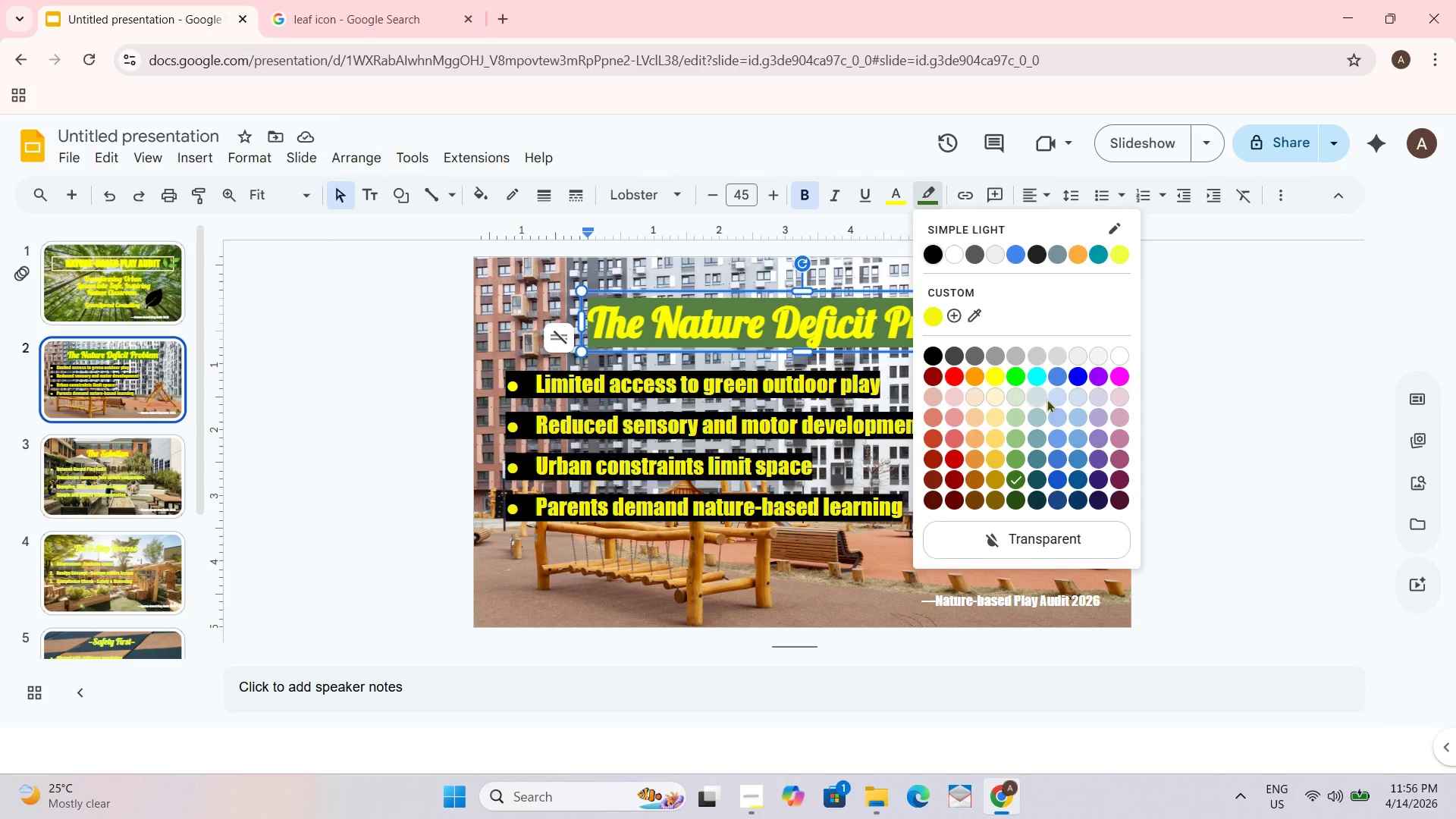 
left_click([942, 355])
 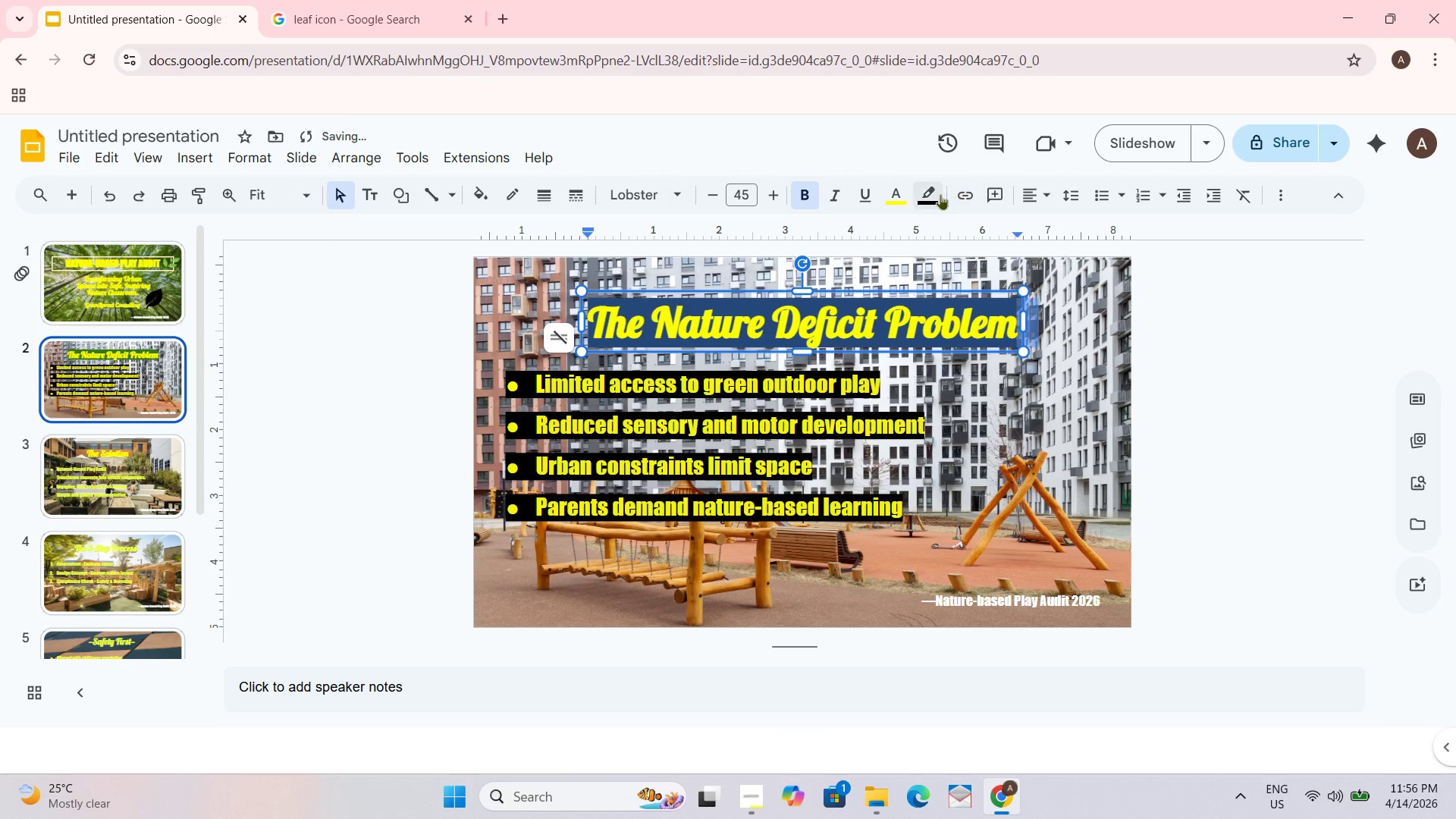 
left_click([926, 192])
 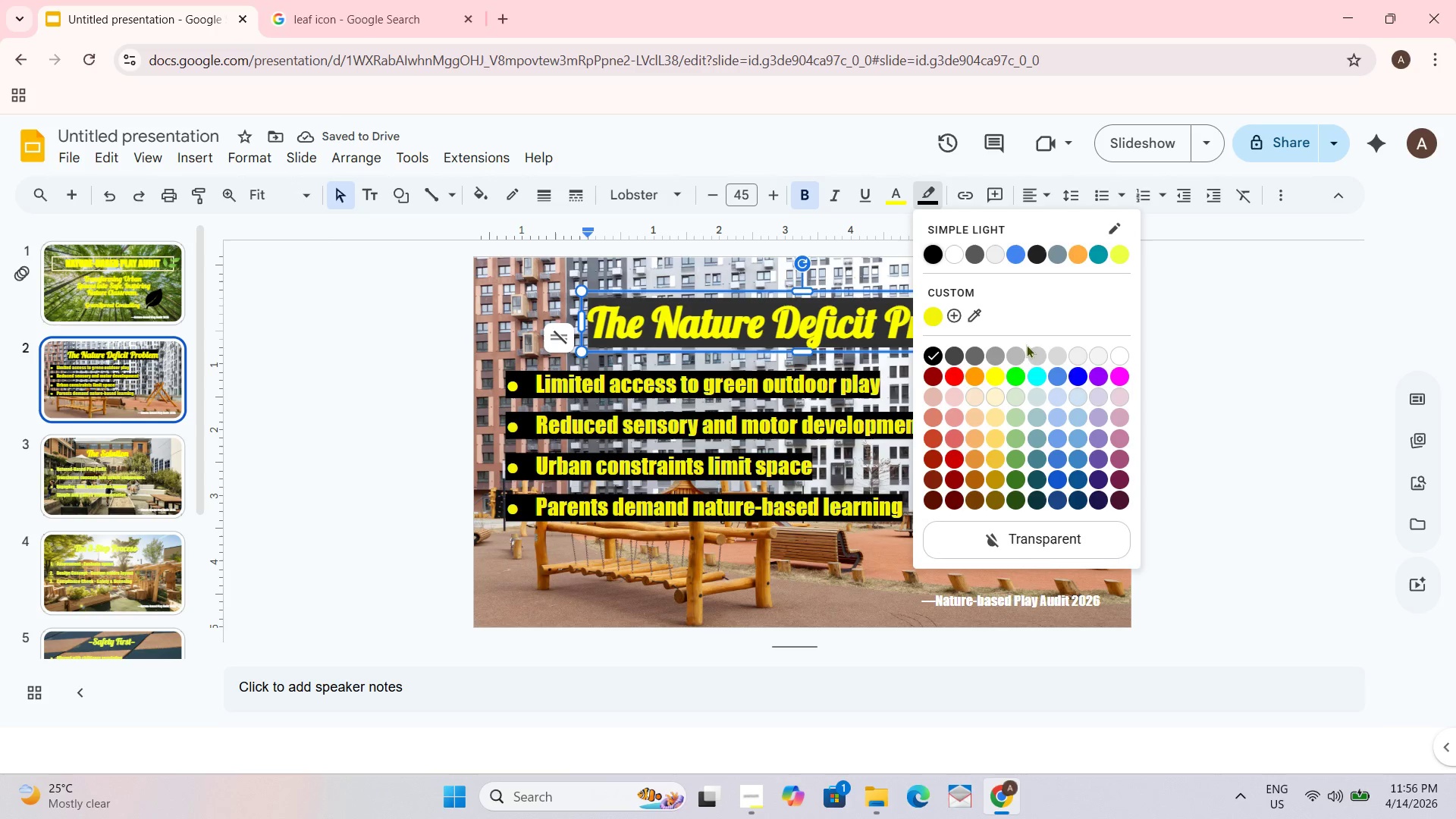 
left_click([994, 373])
 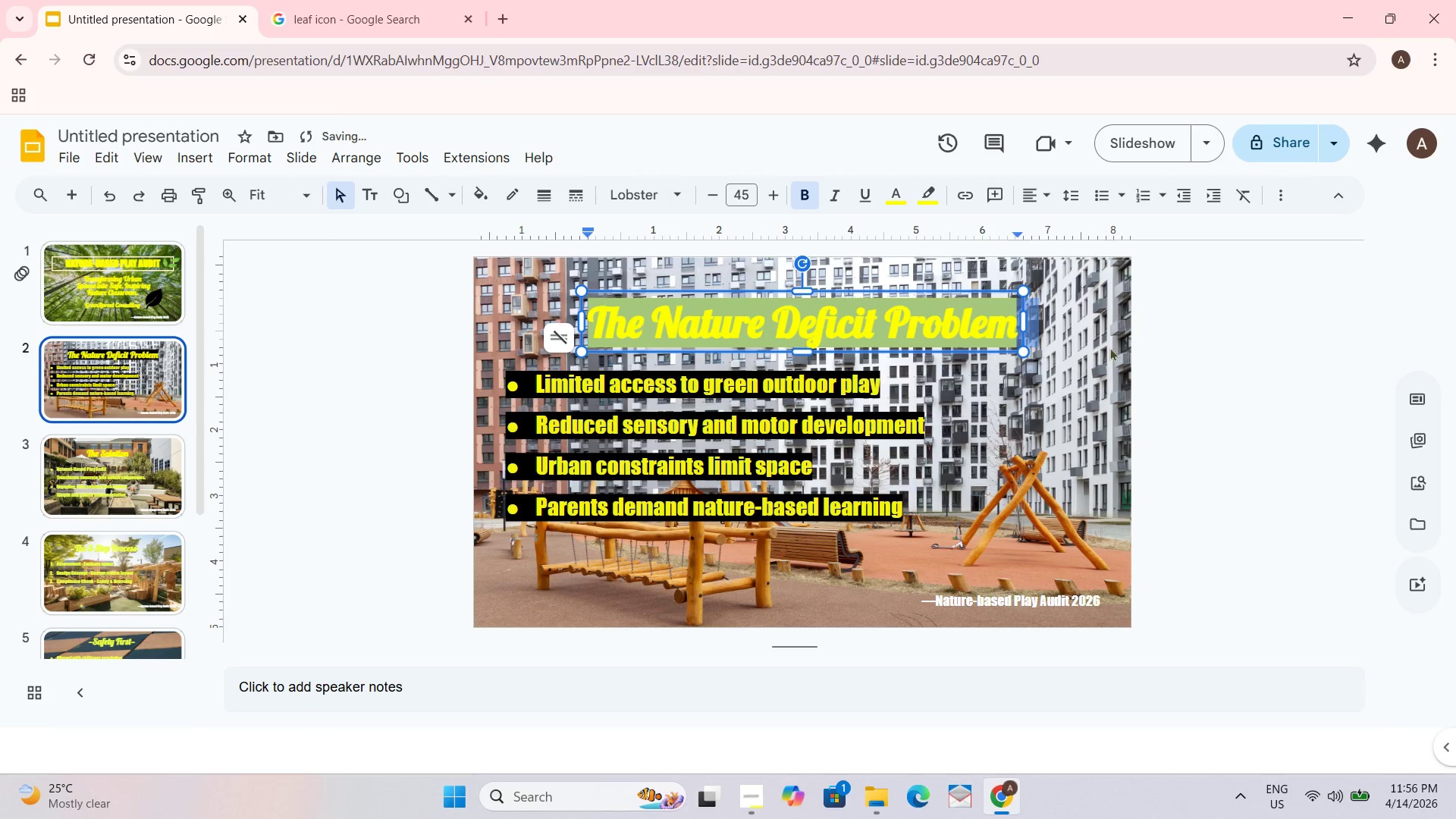 
left_click([1216, 335])
 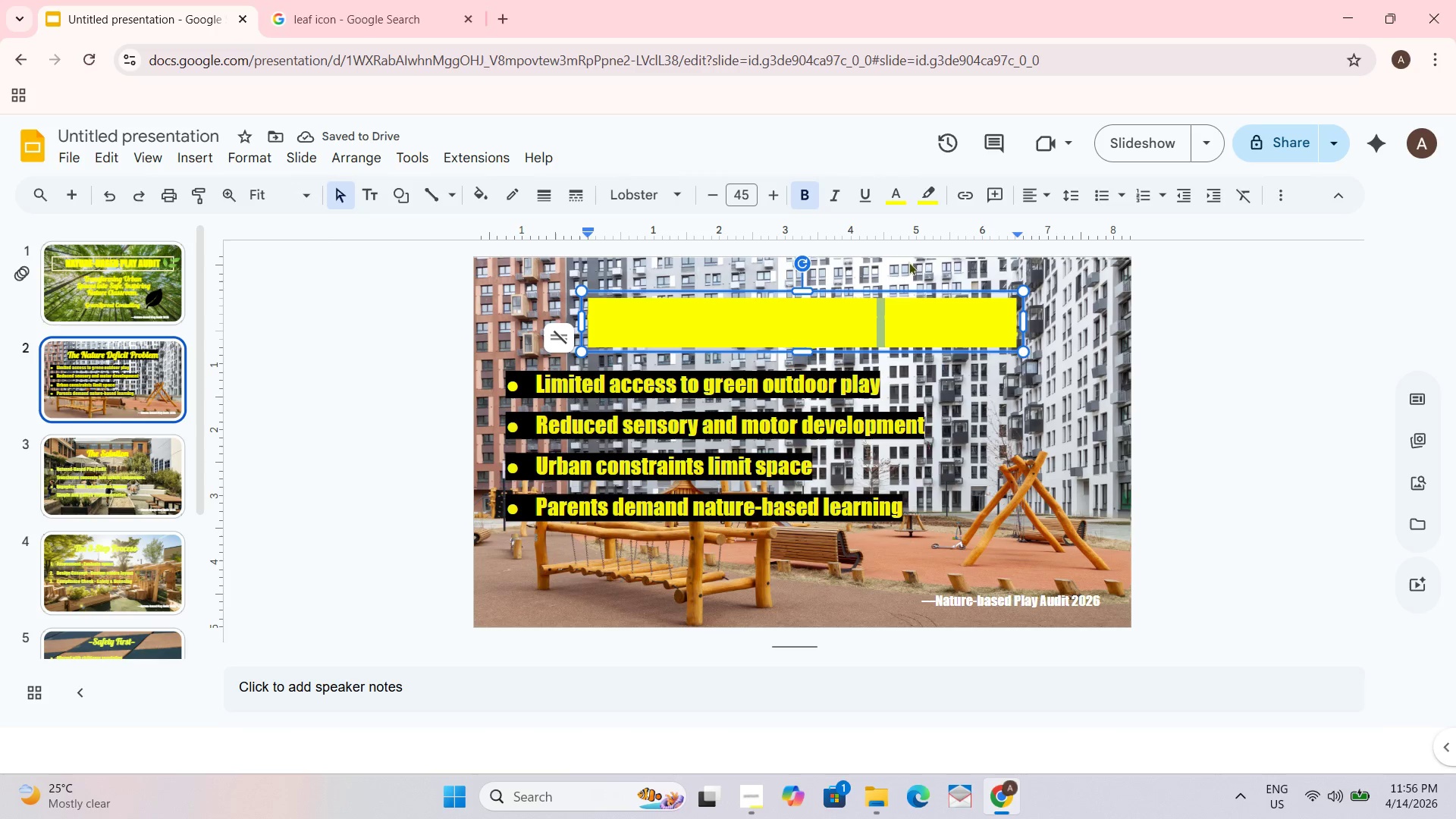 
left_click([893, 200])
 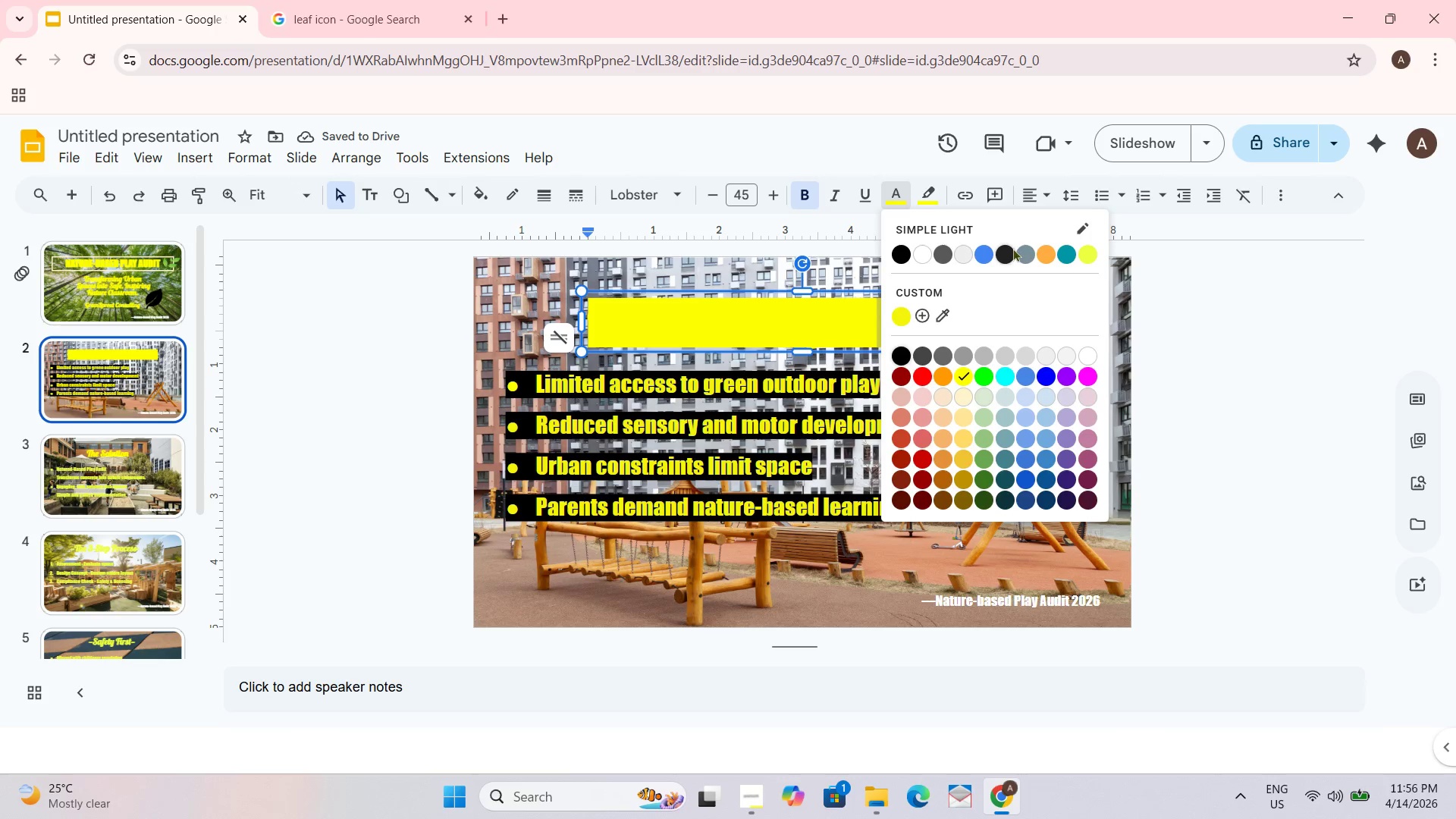 
left_click([1003, 253])
 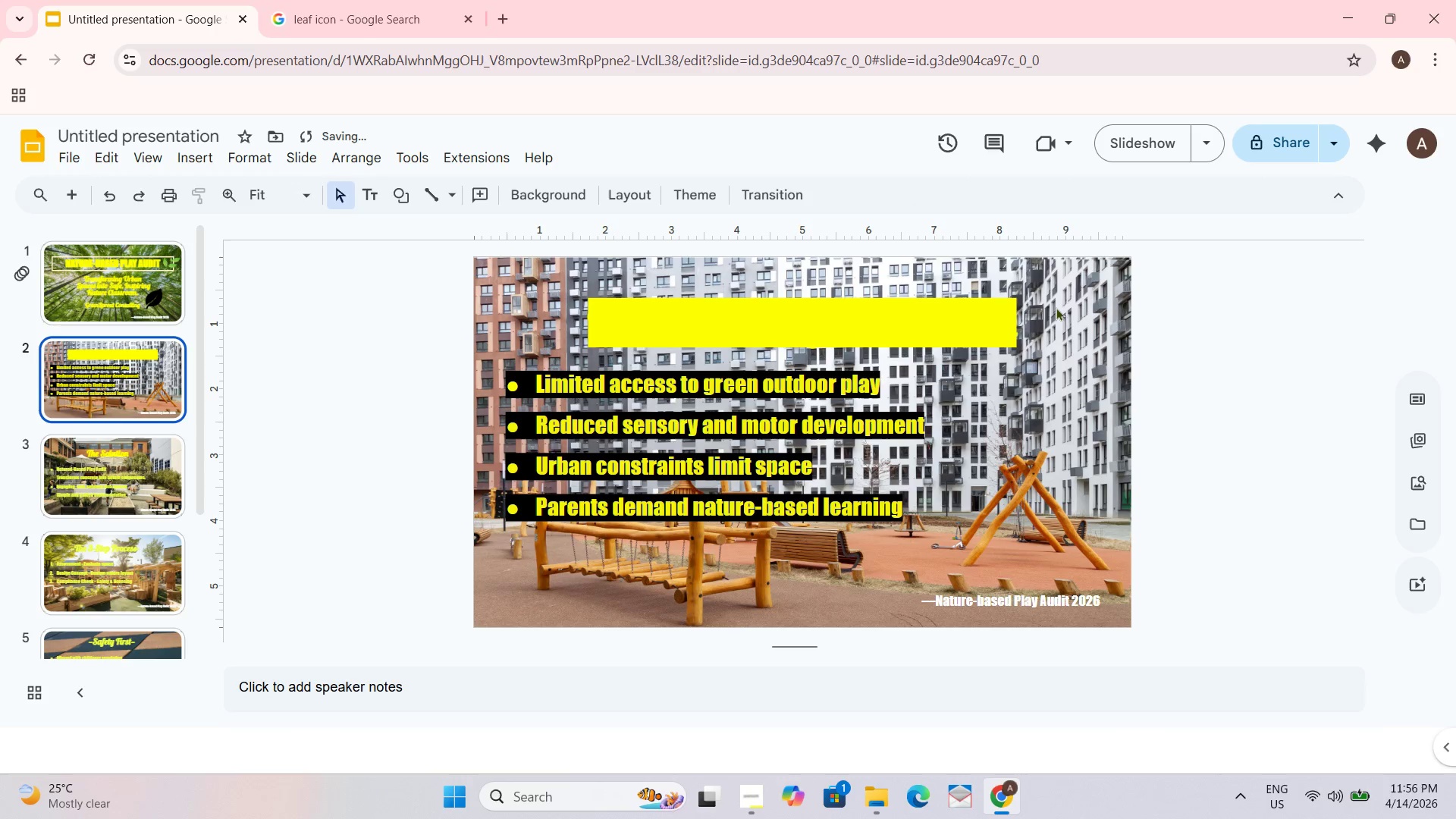 
left_click([896, 323])
 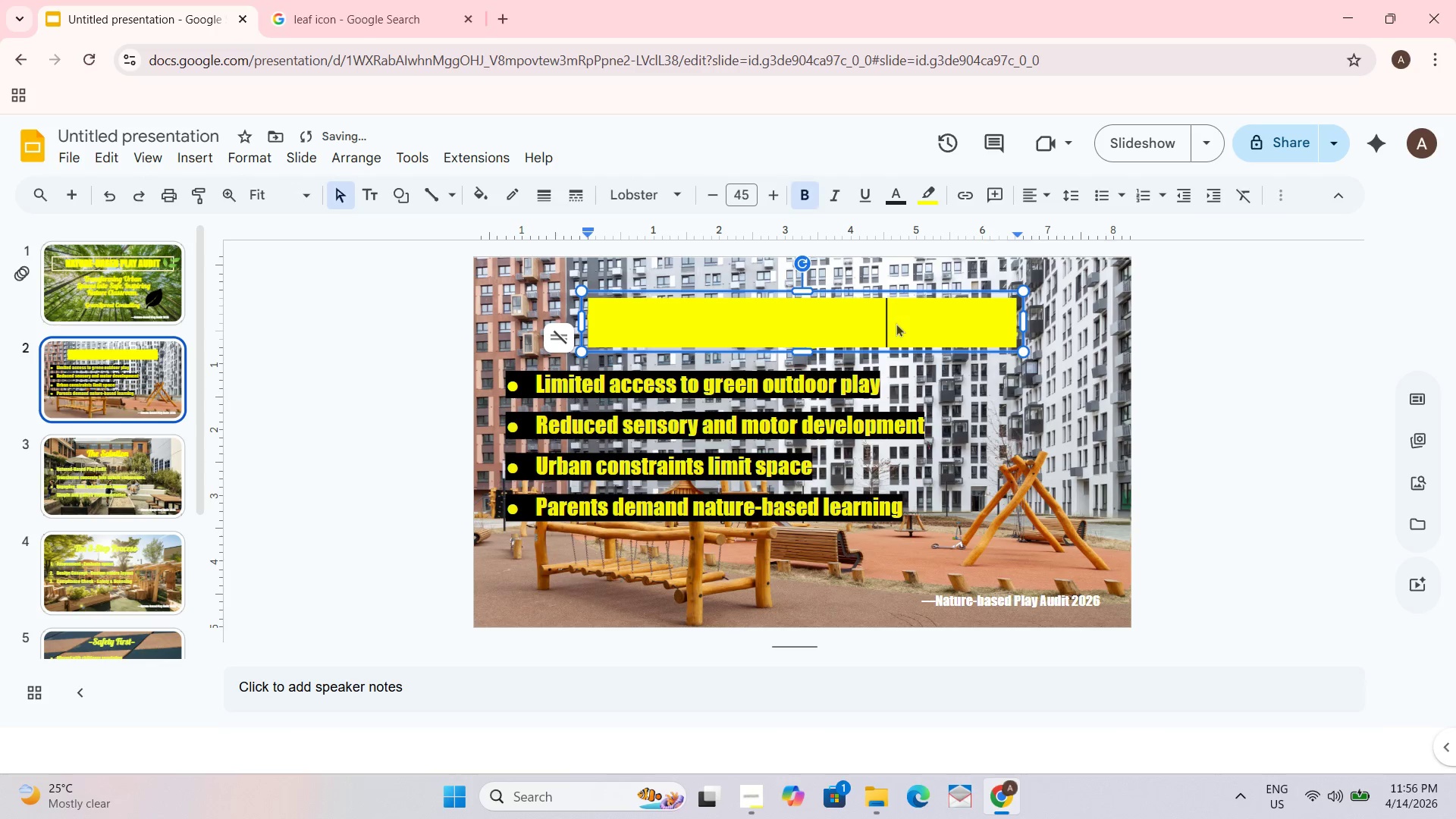 
key(Control+ControlLeft)
 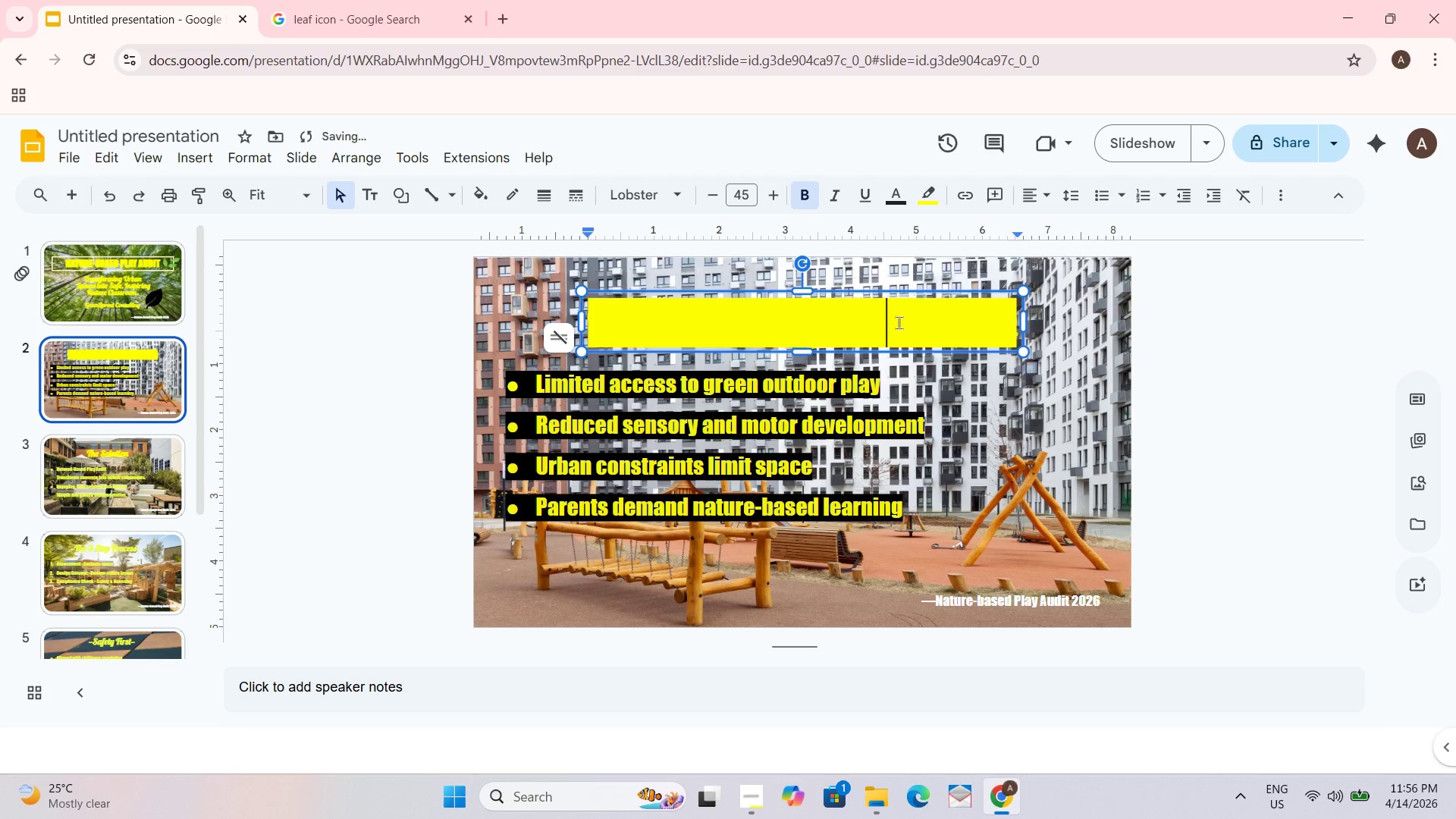 
key(Control+A)
 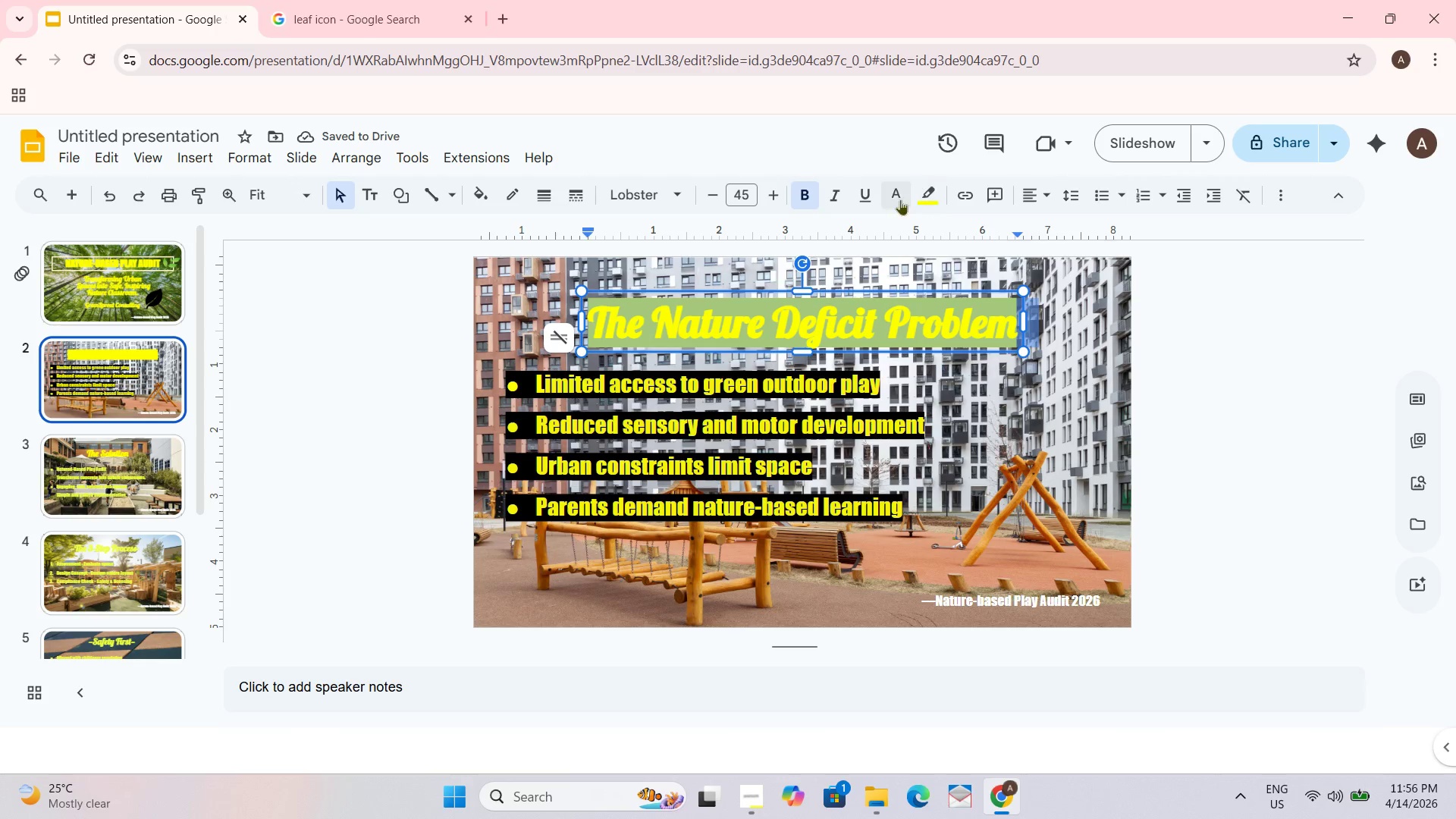 
left_click([928, 192])
 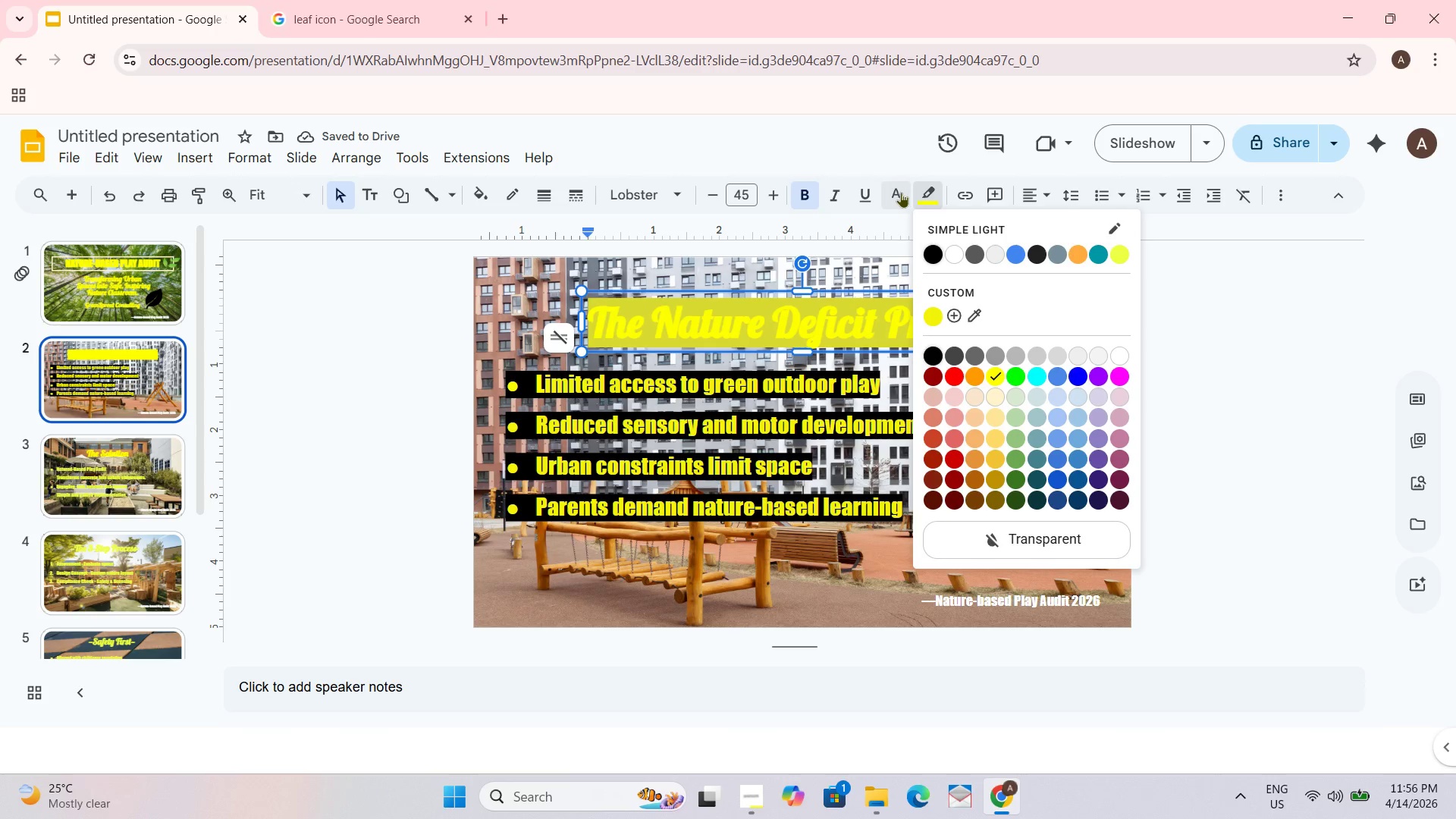 
left_click([901, 192])
 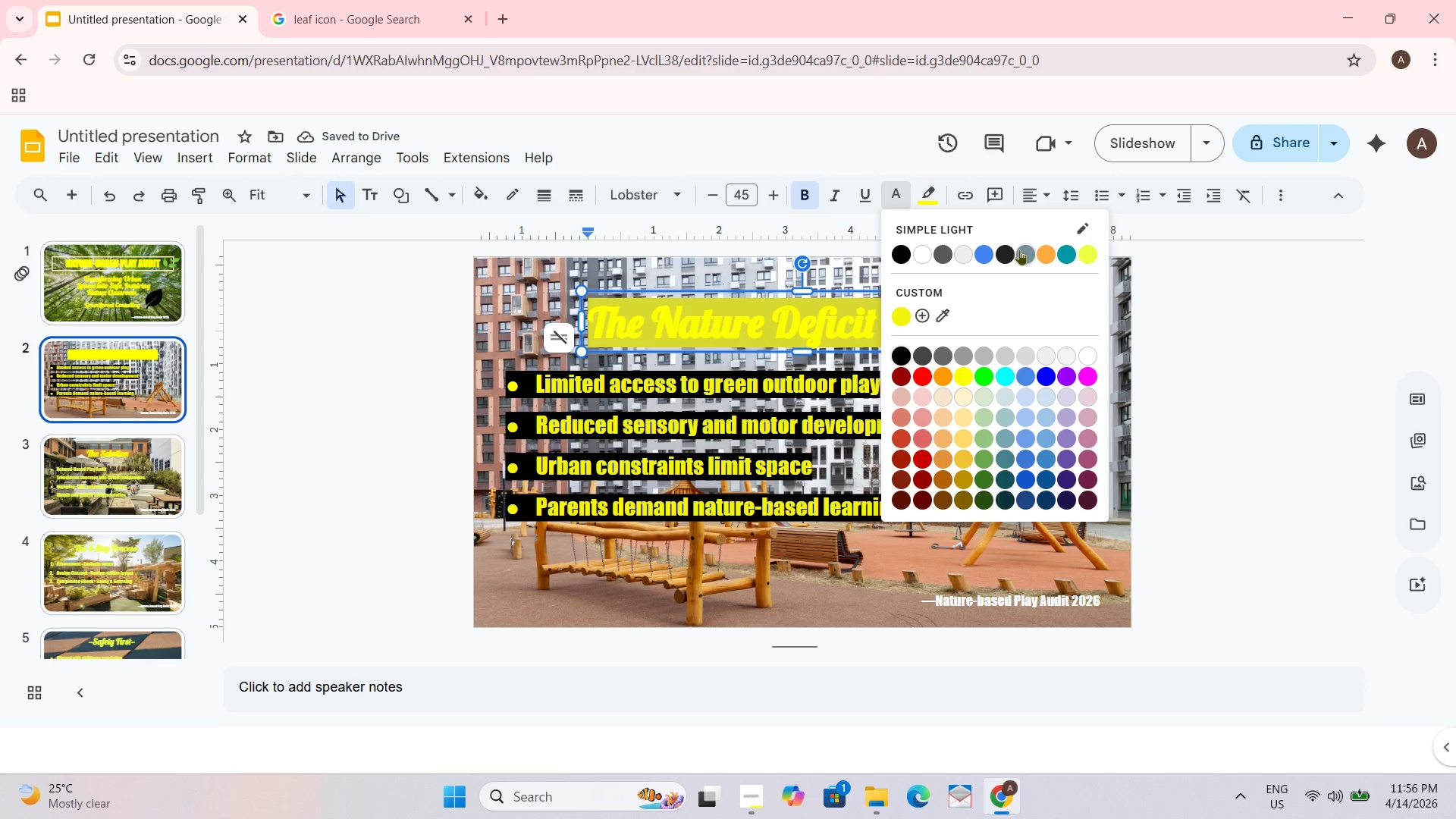 
left_click([999, 256])
 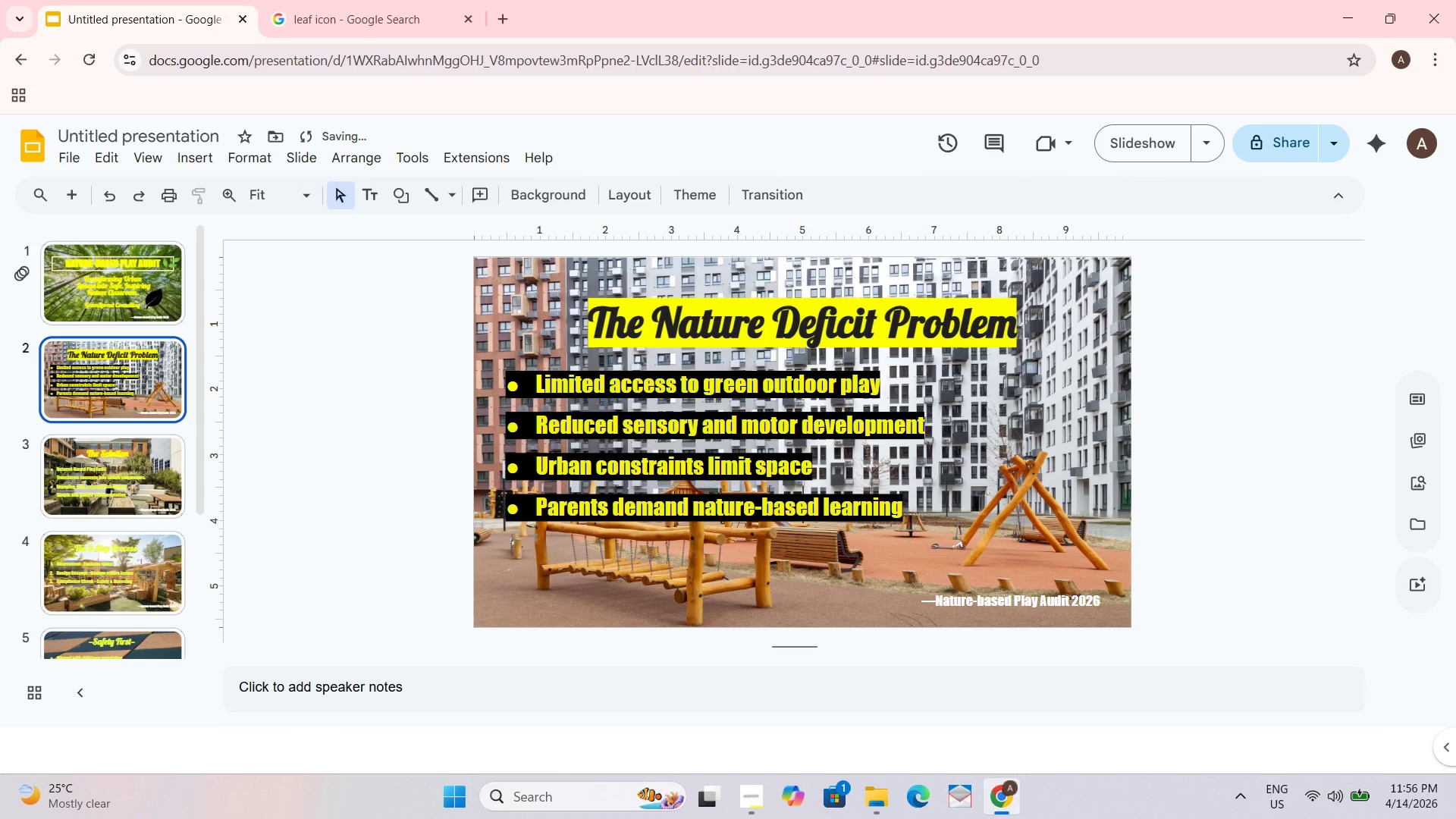 
mouse_move([970, 802])
 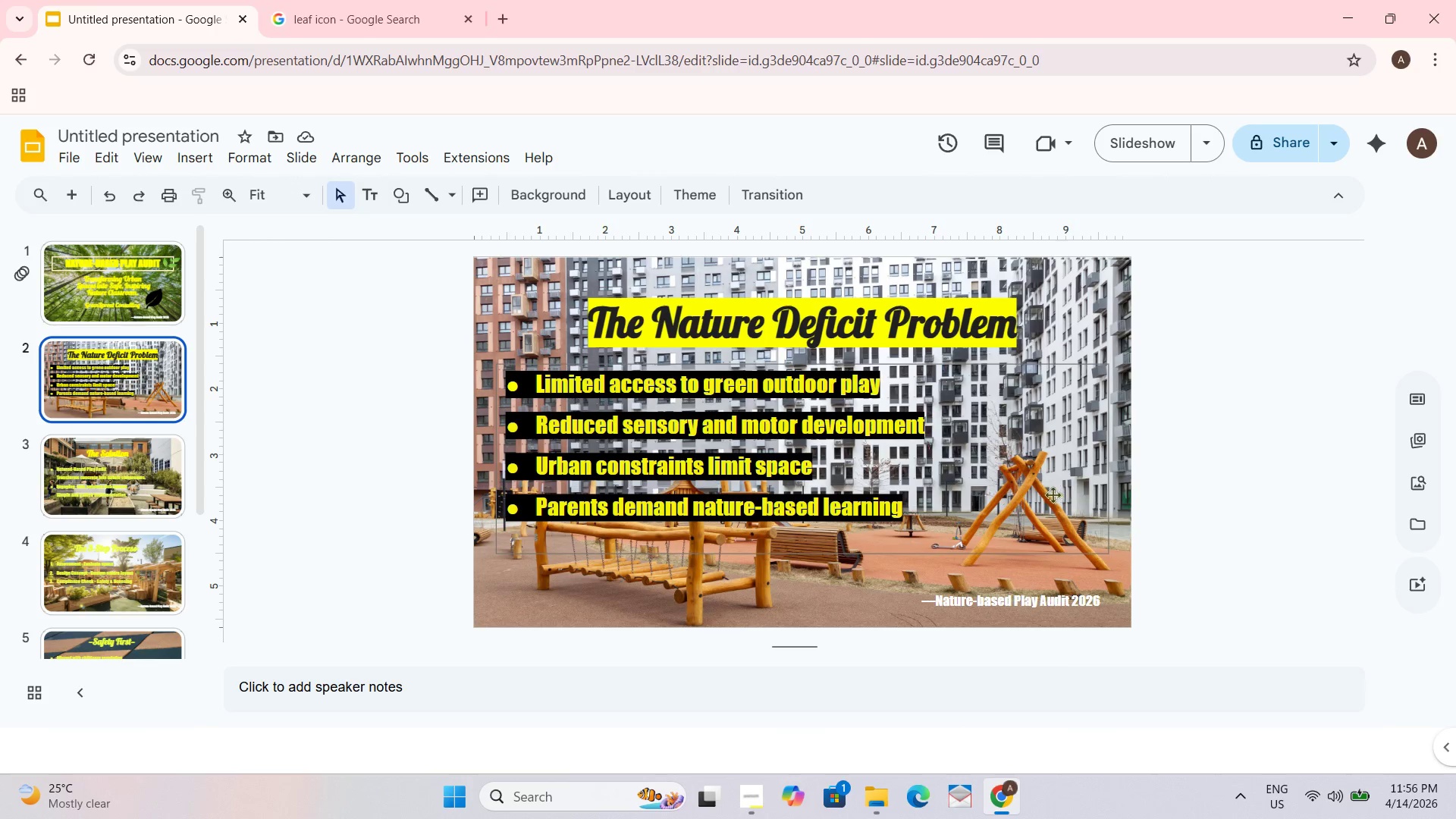 
wait(5.13)
 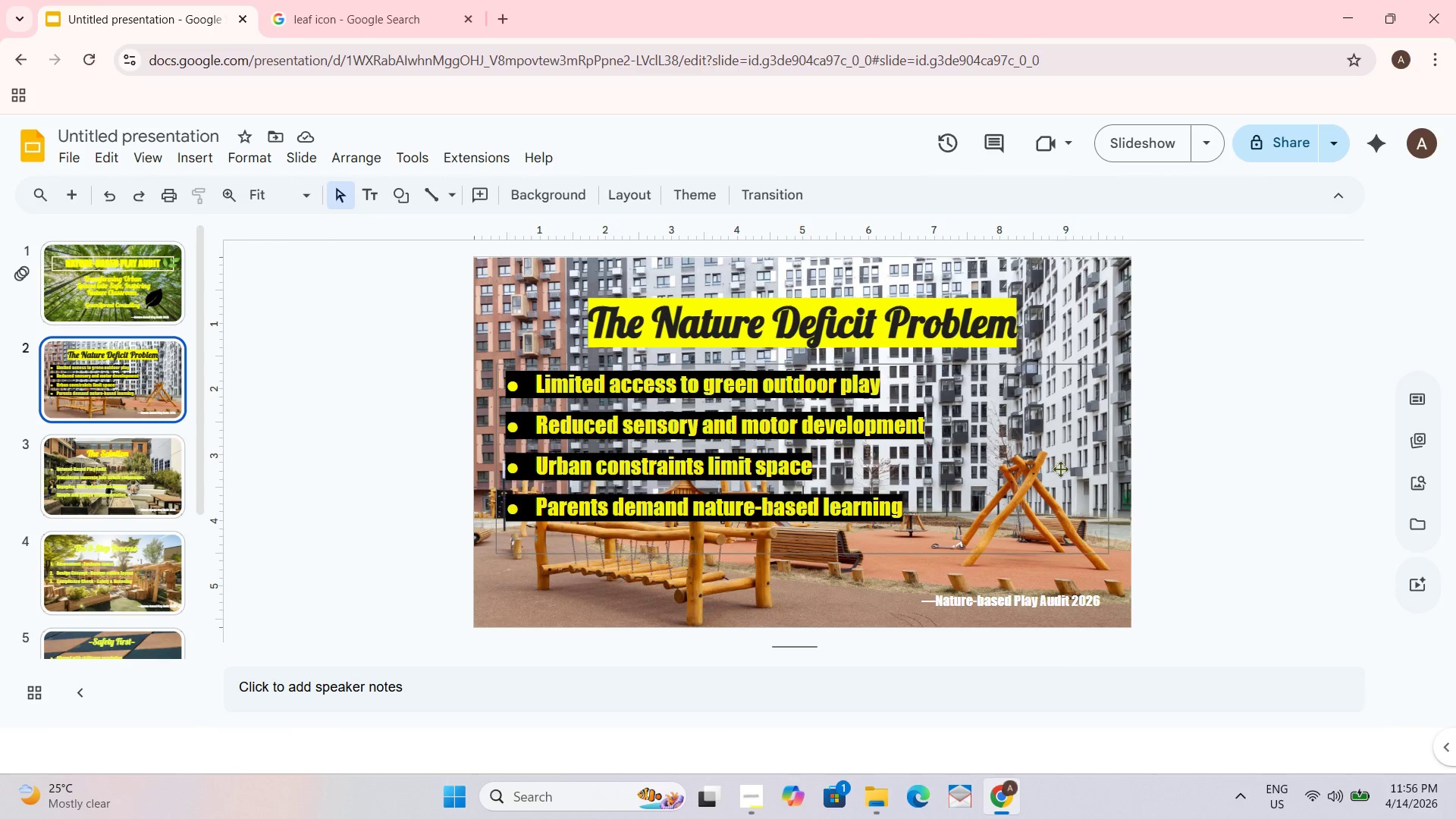 
left_click_drag(start_coordinate=[154, 281], to_coordinate=[145, 281])
 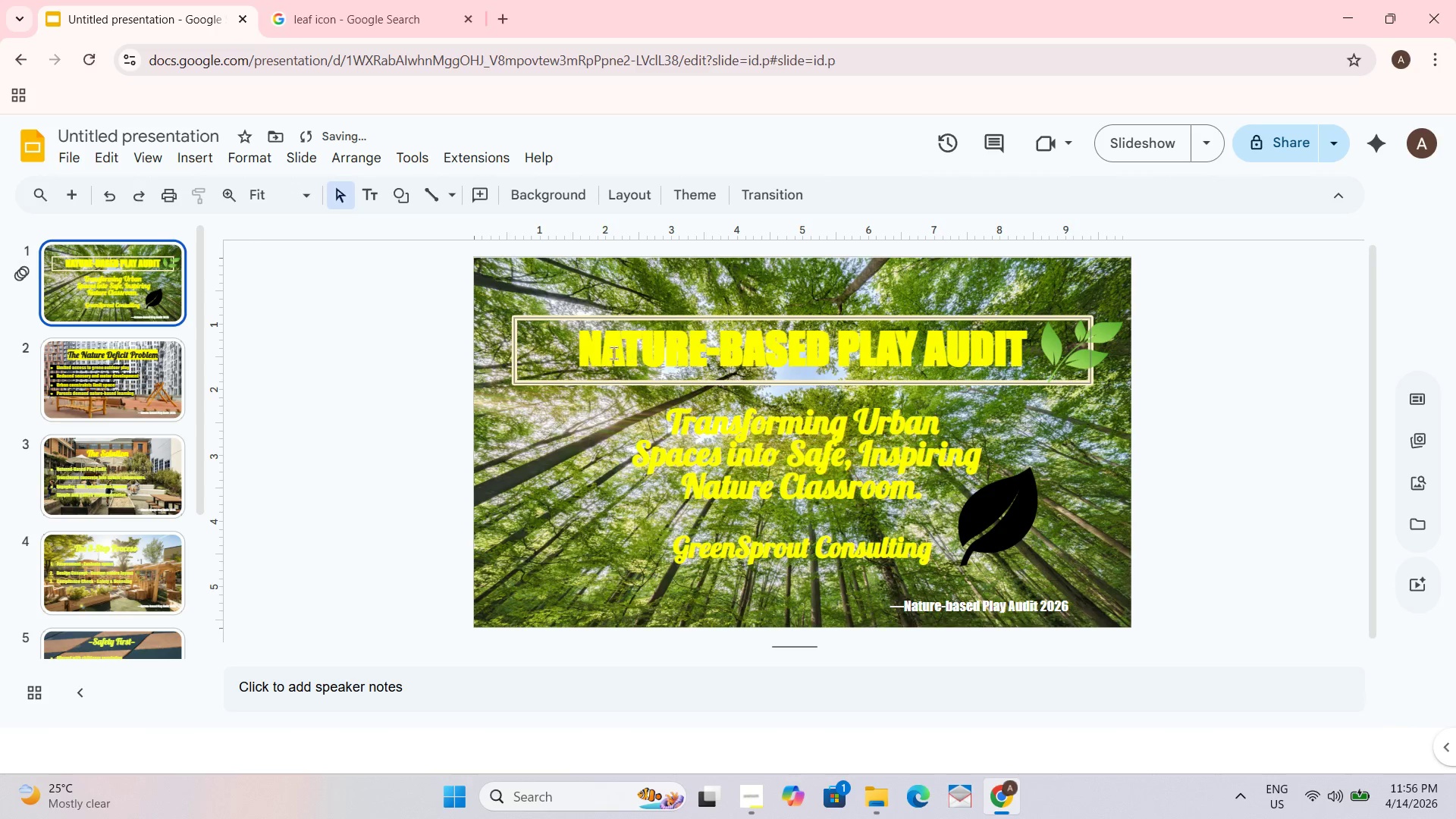 
key(Control+A)
 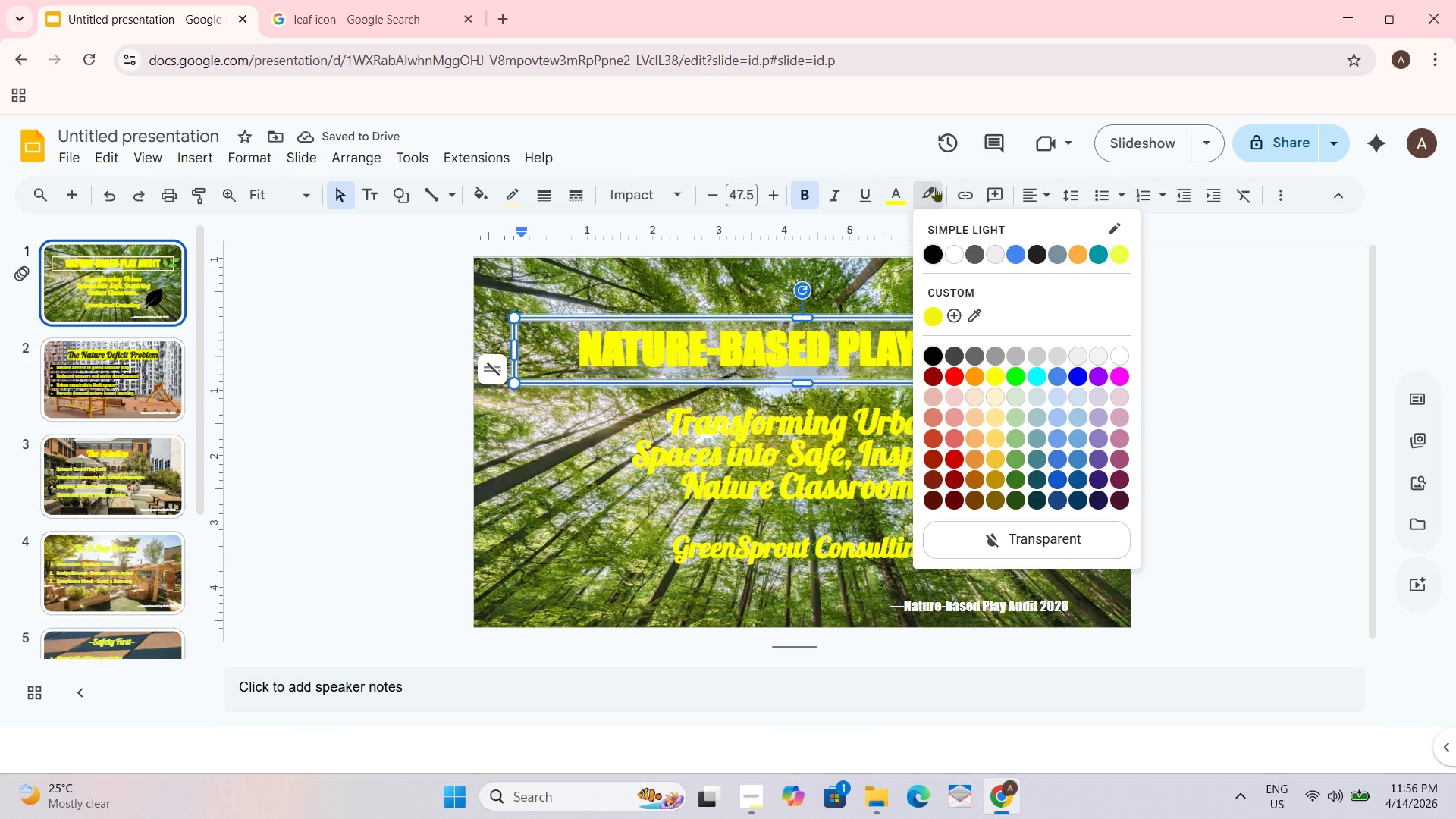 
left_click([934, 251])
 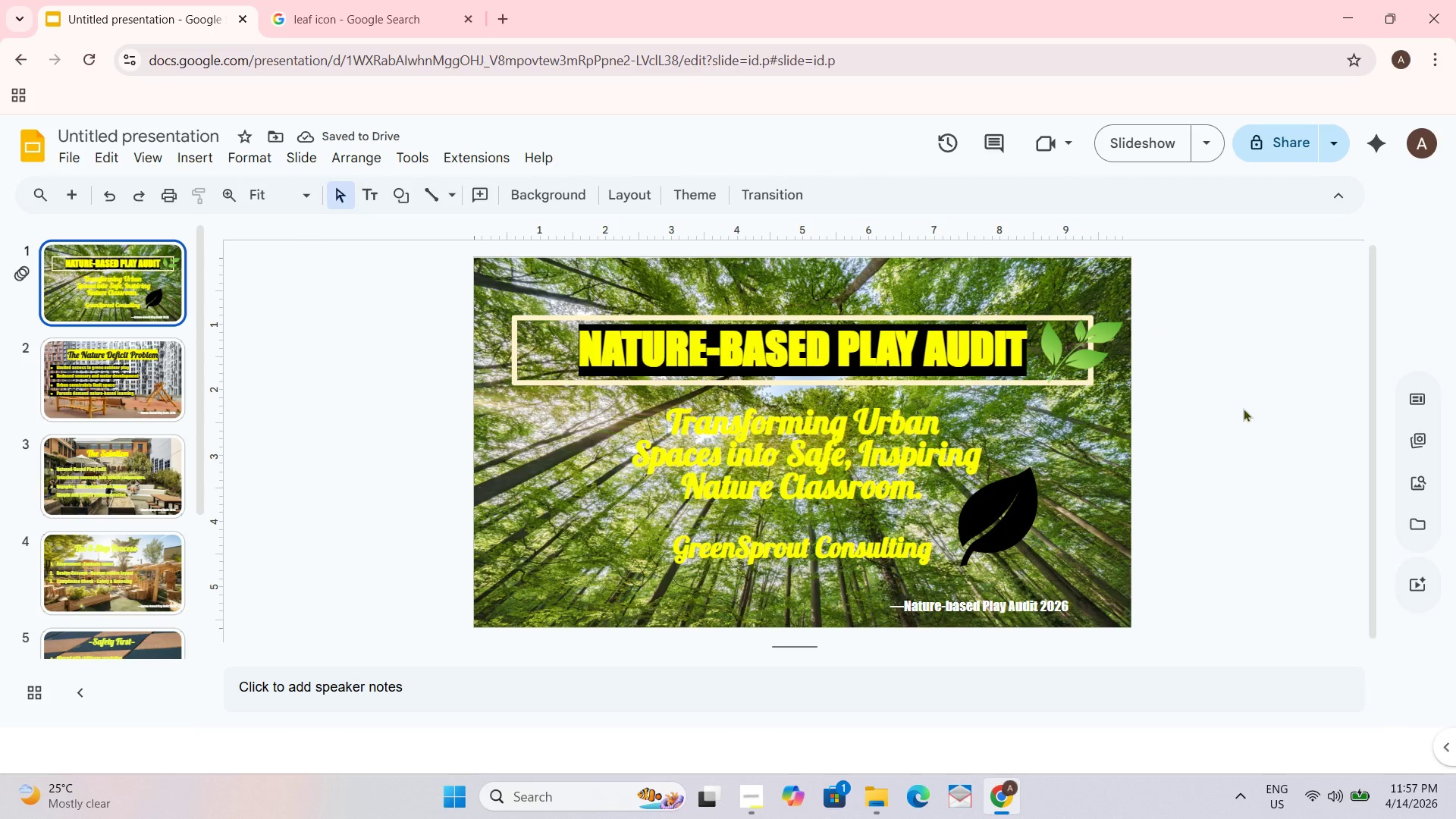 
wait(5.47)
 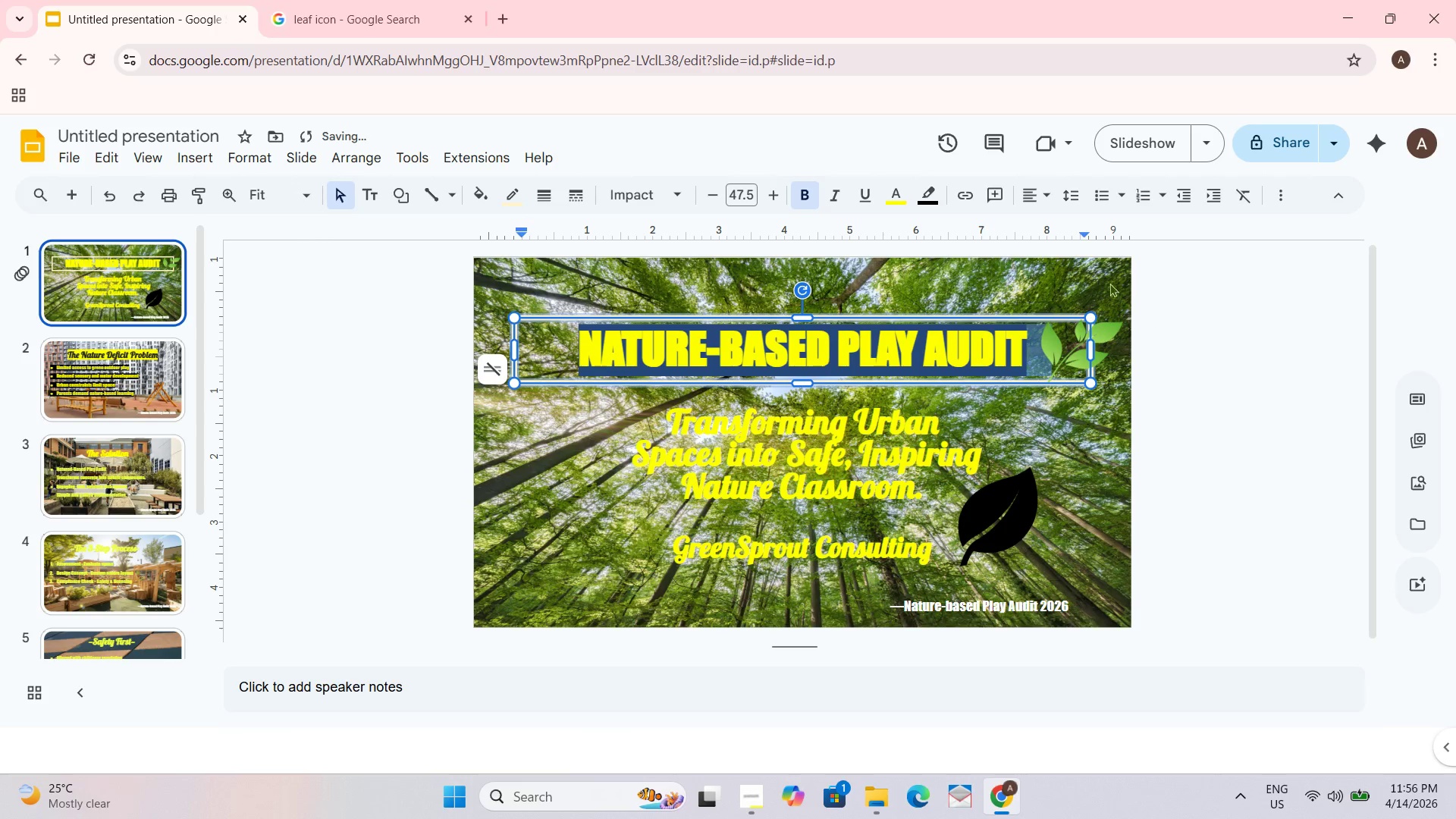 
key(Control+ControlLeft)
 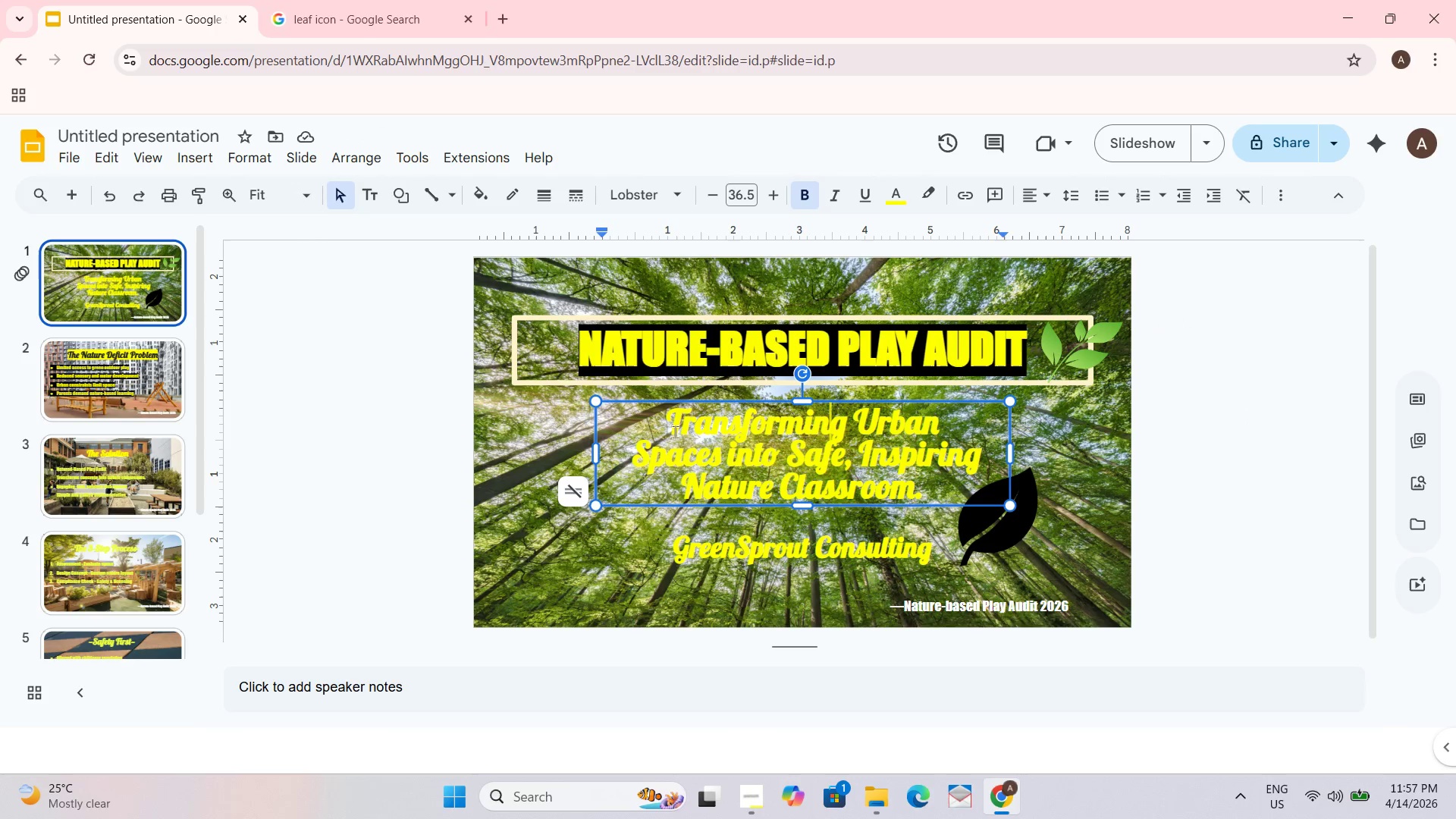 
key(Control+A)
 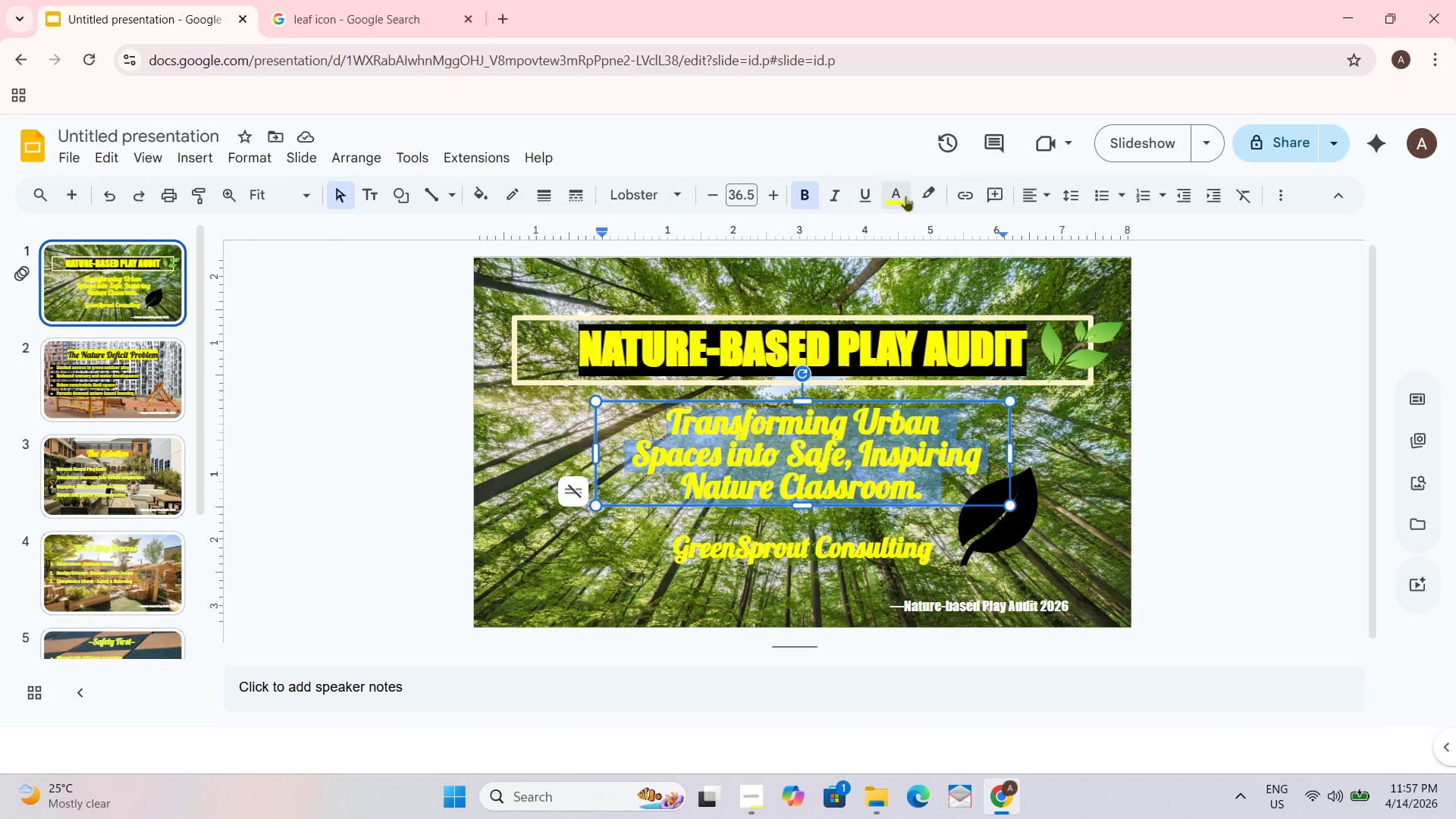 
left_click([936, 190])
 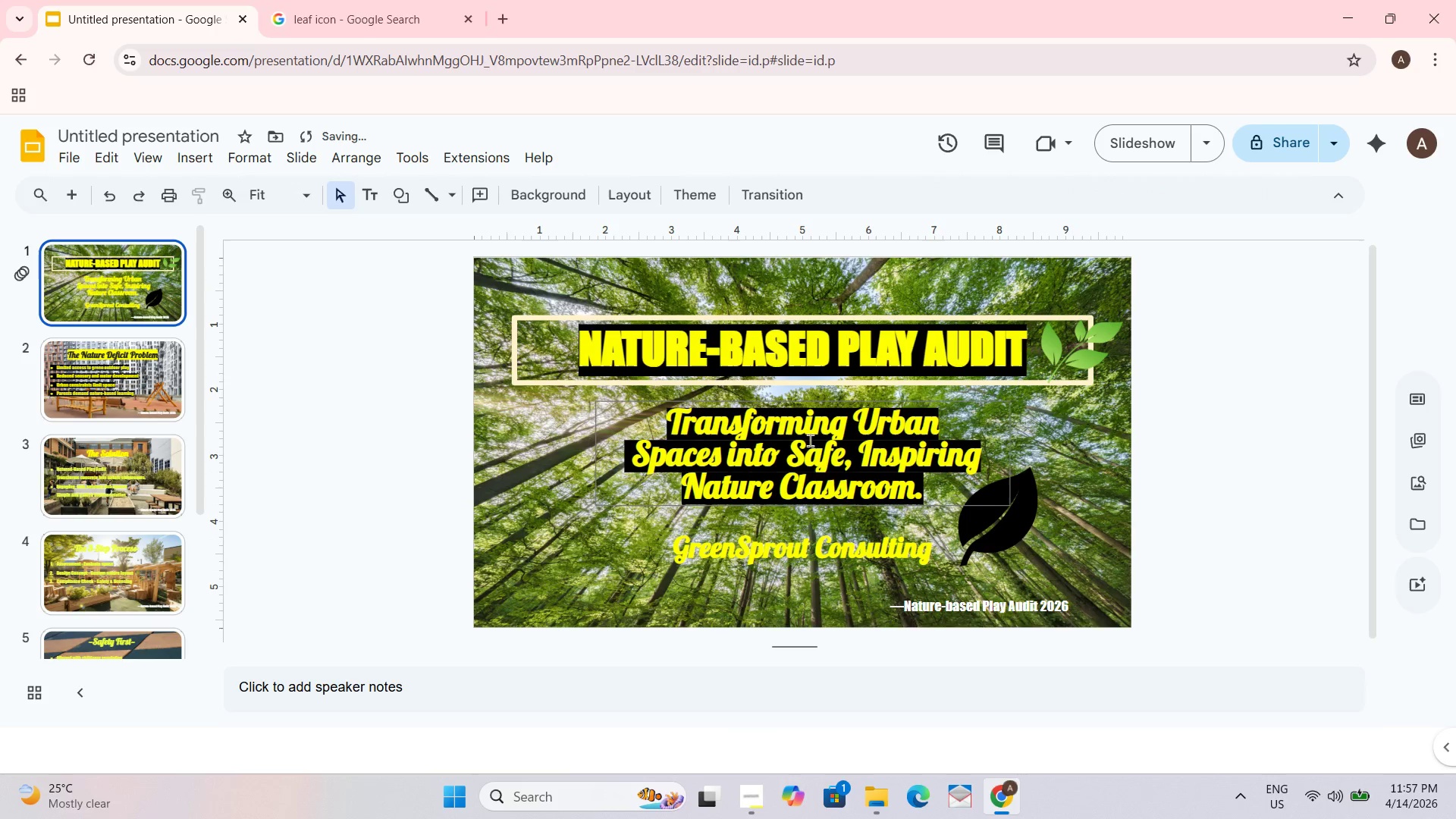 
left_click([766, 431])
 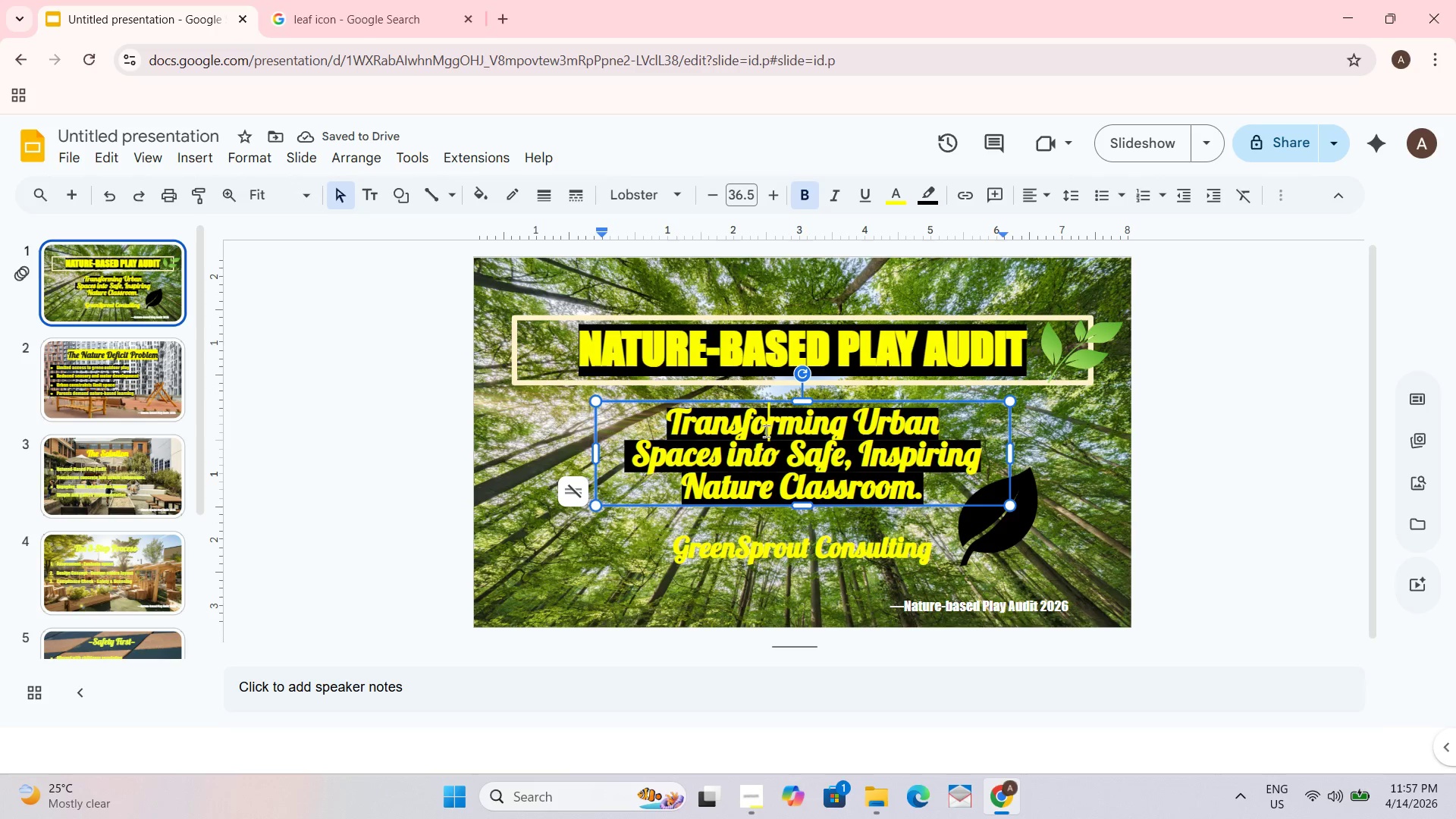 
hold_key(key=ControlLeft, duration=0.47)
 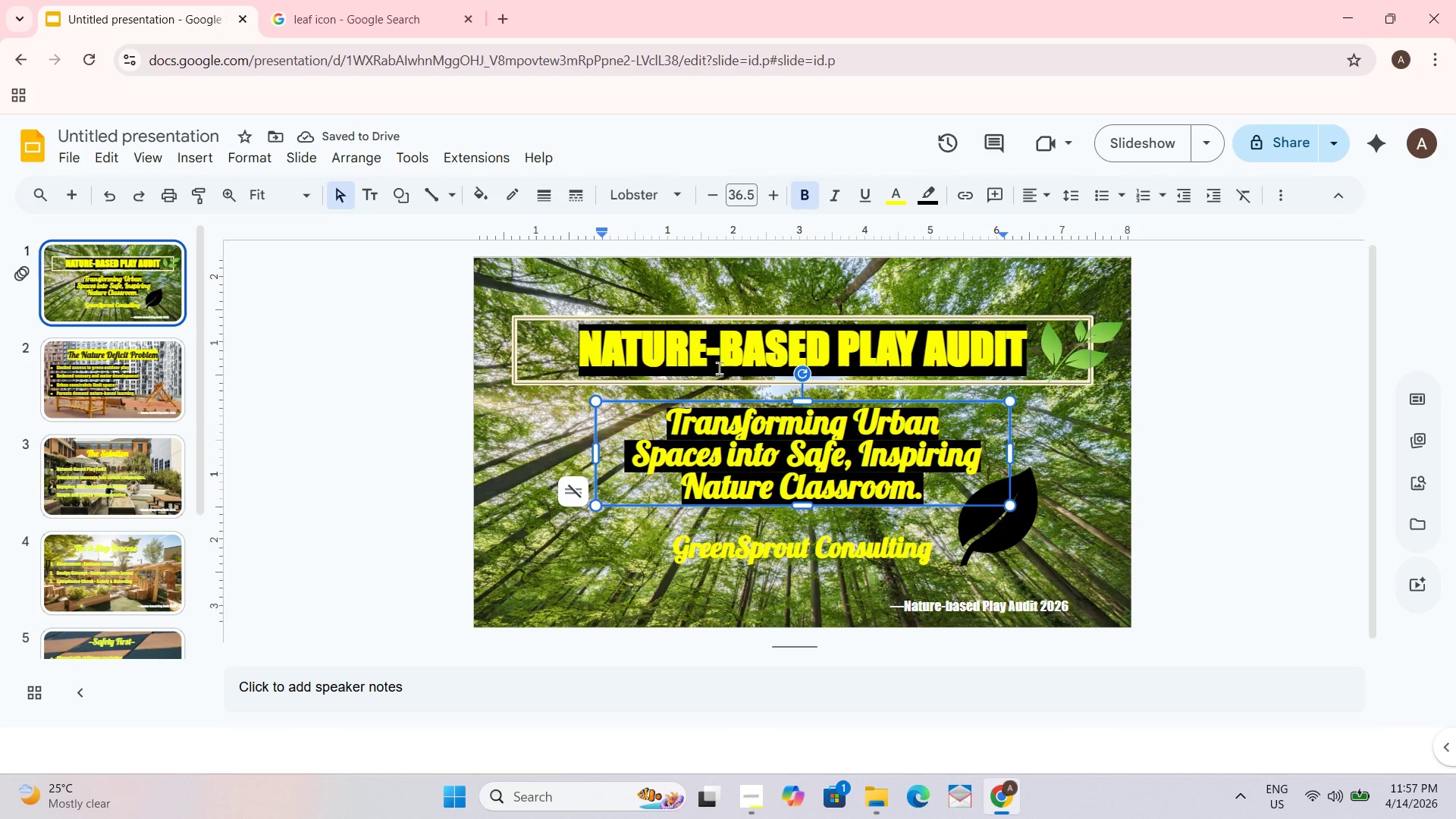 
left_click([719, 368])
 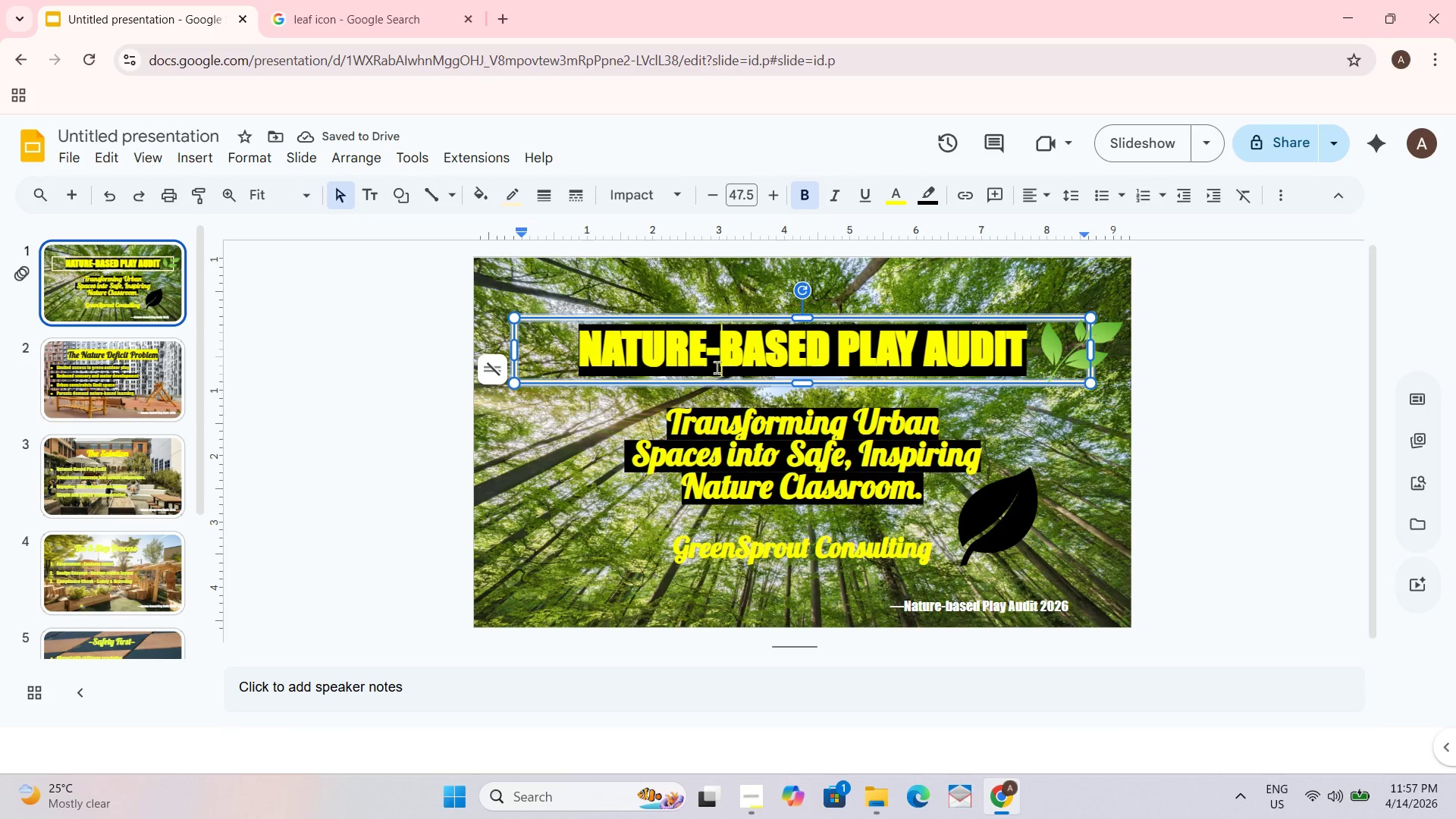 
key(Control+A)
 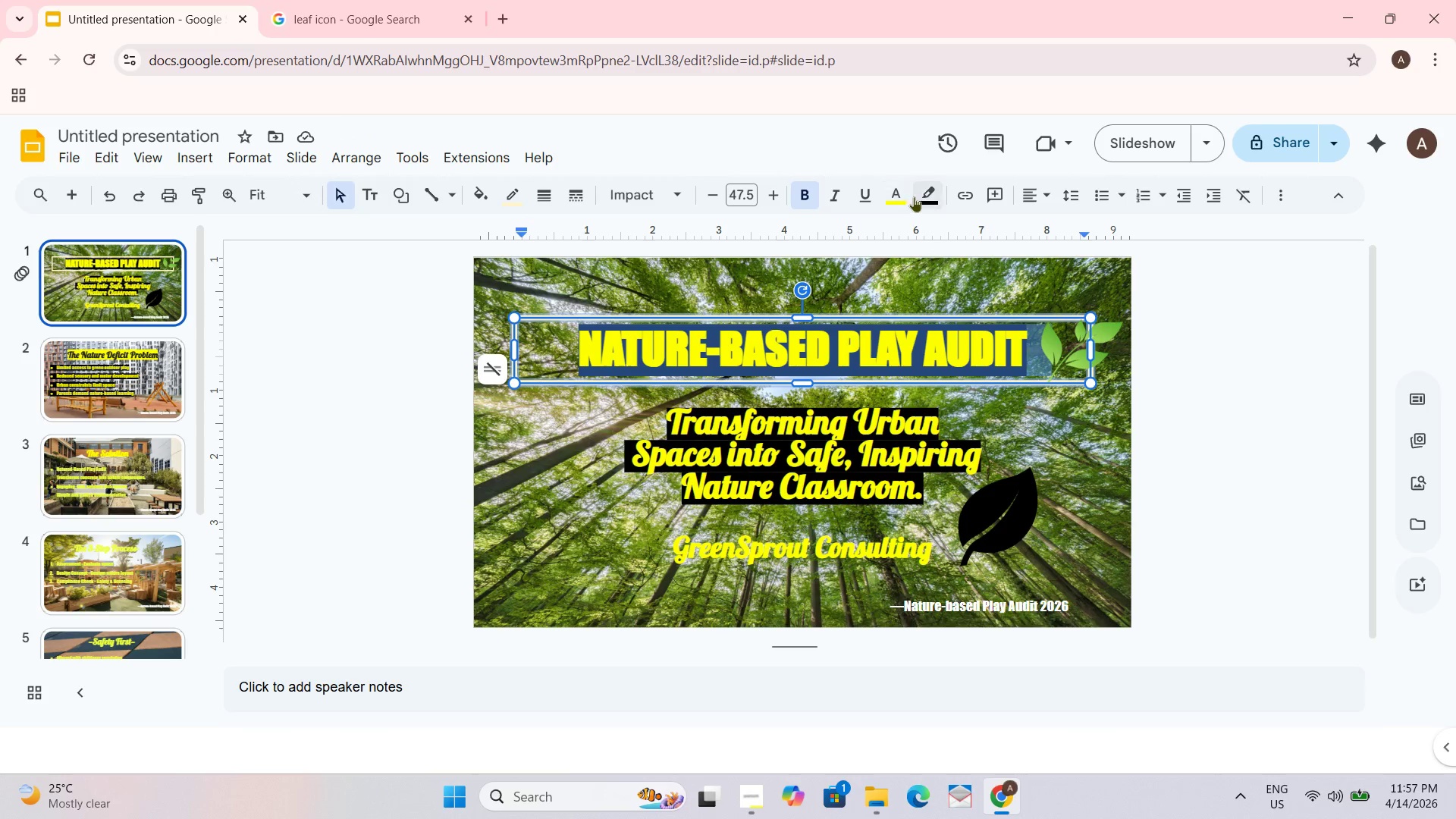 
left_click([908, 194])
 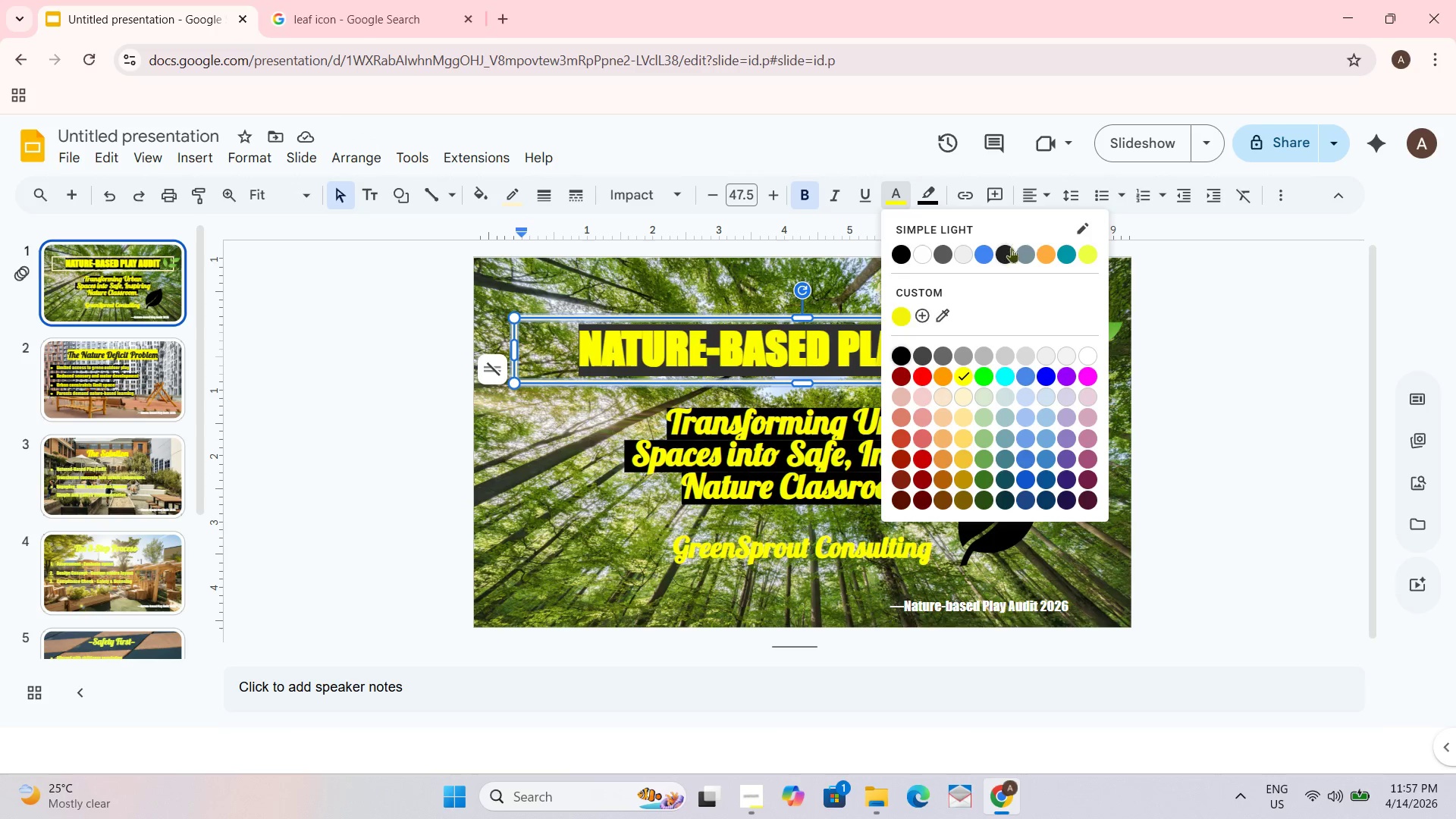 
left_click([1008, 253])
 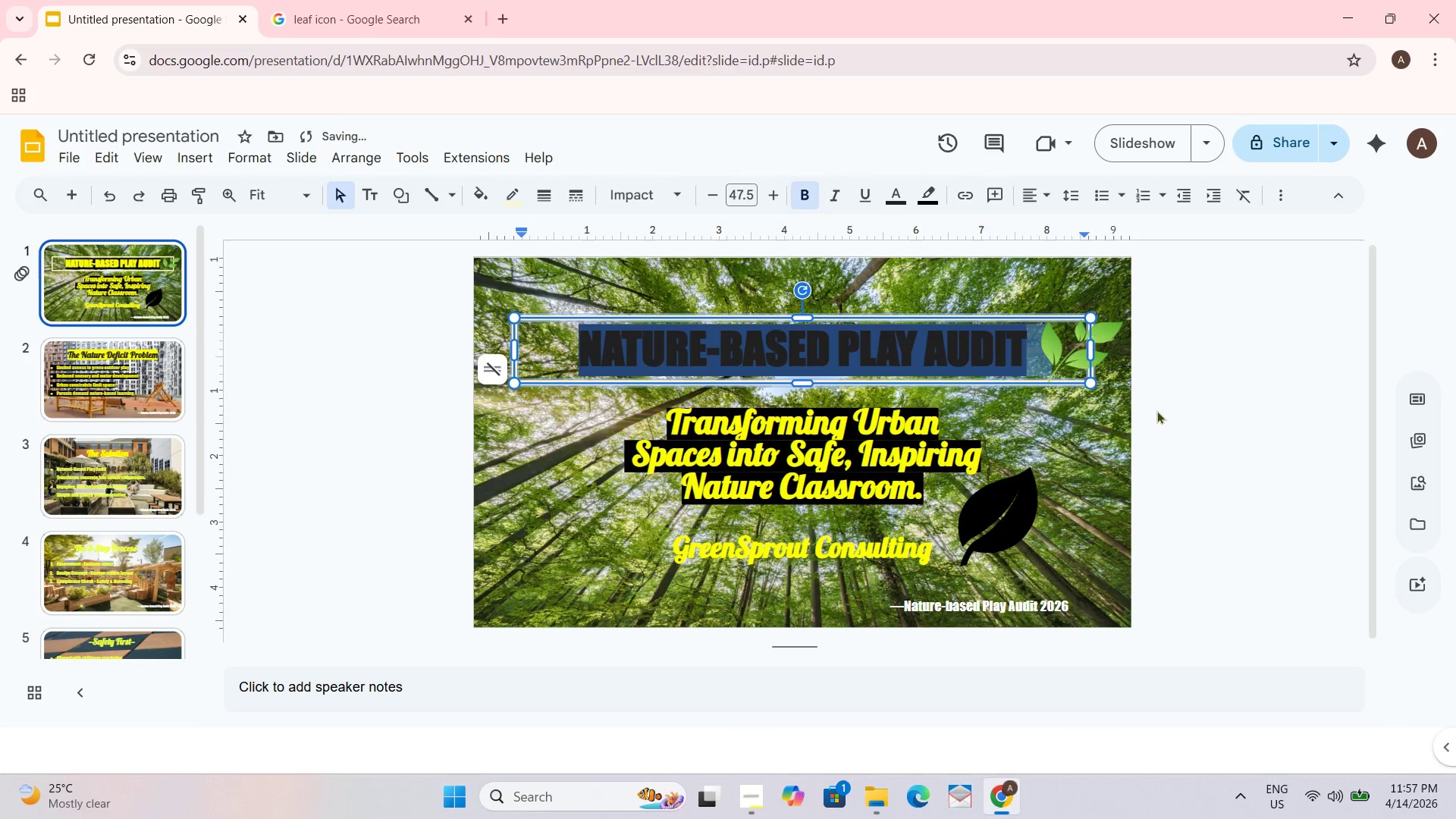 
double_click([930, 358])
 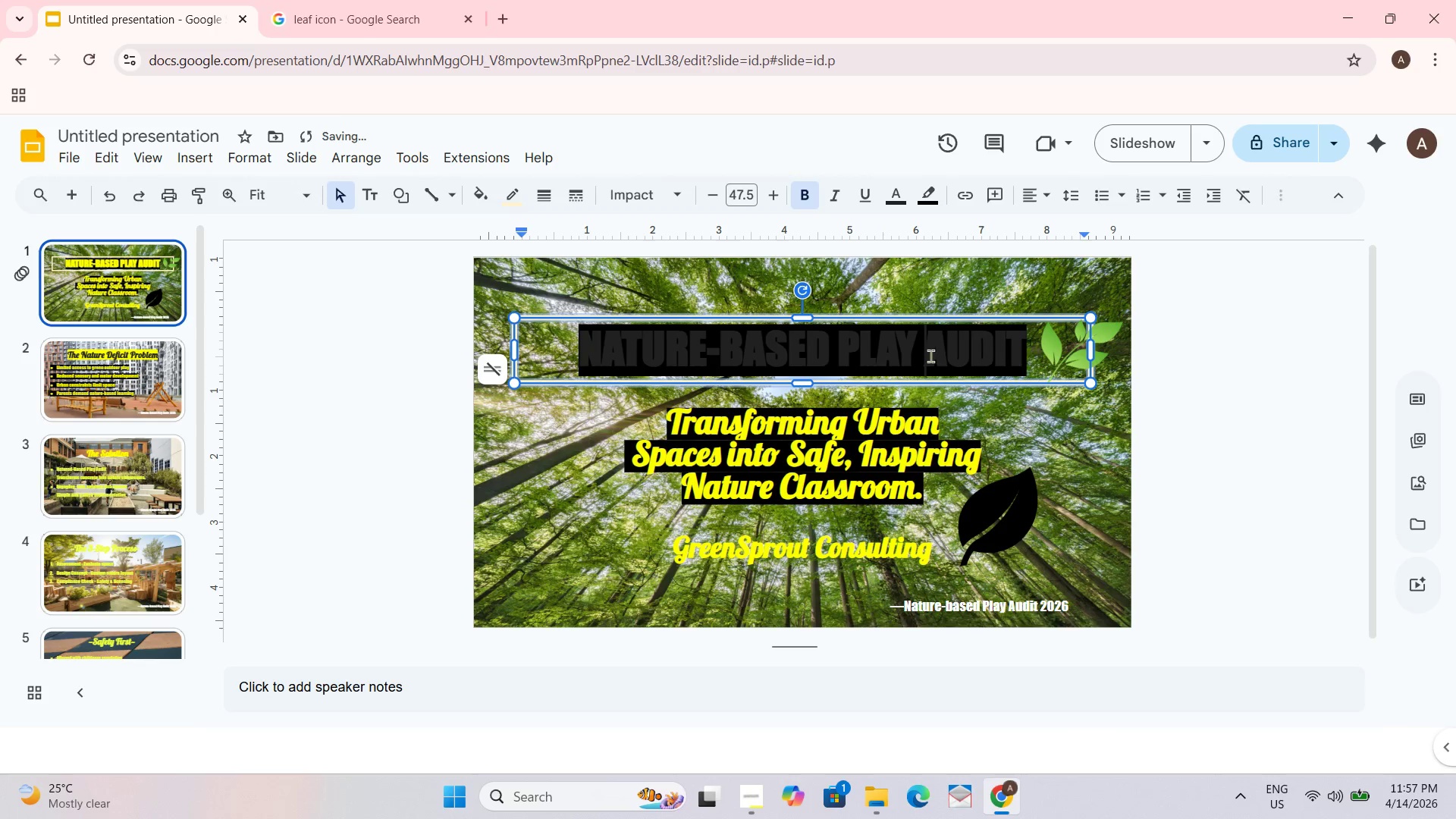 
hold_key(key=ControlLeft, duration=0.88)
 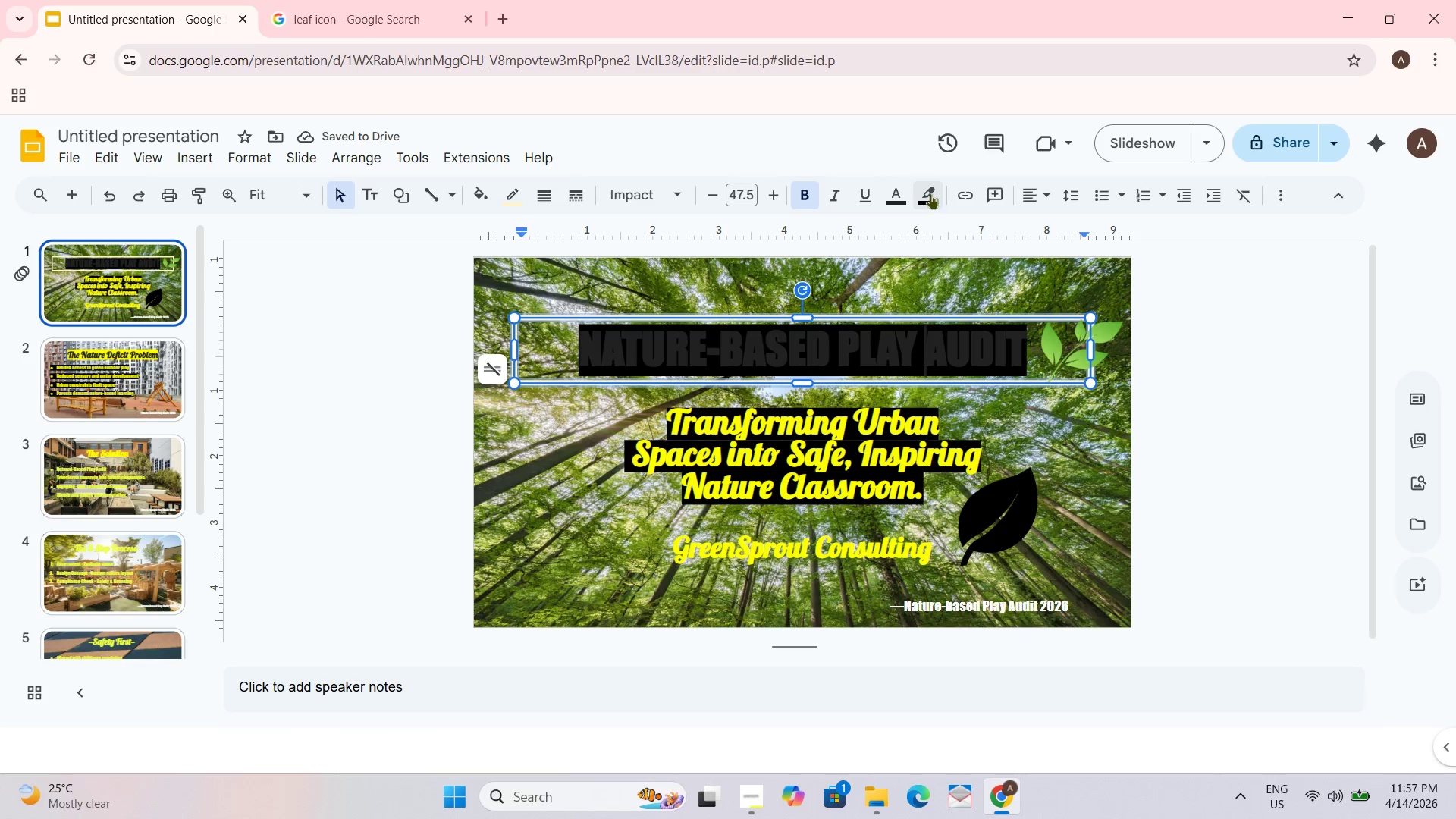 
left_click([930, 193])
 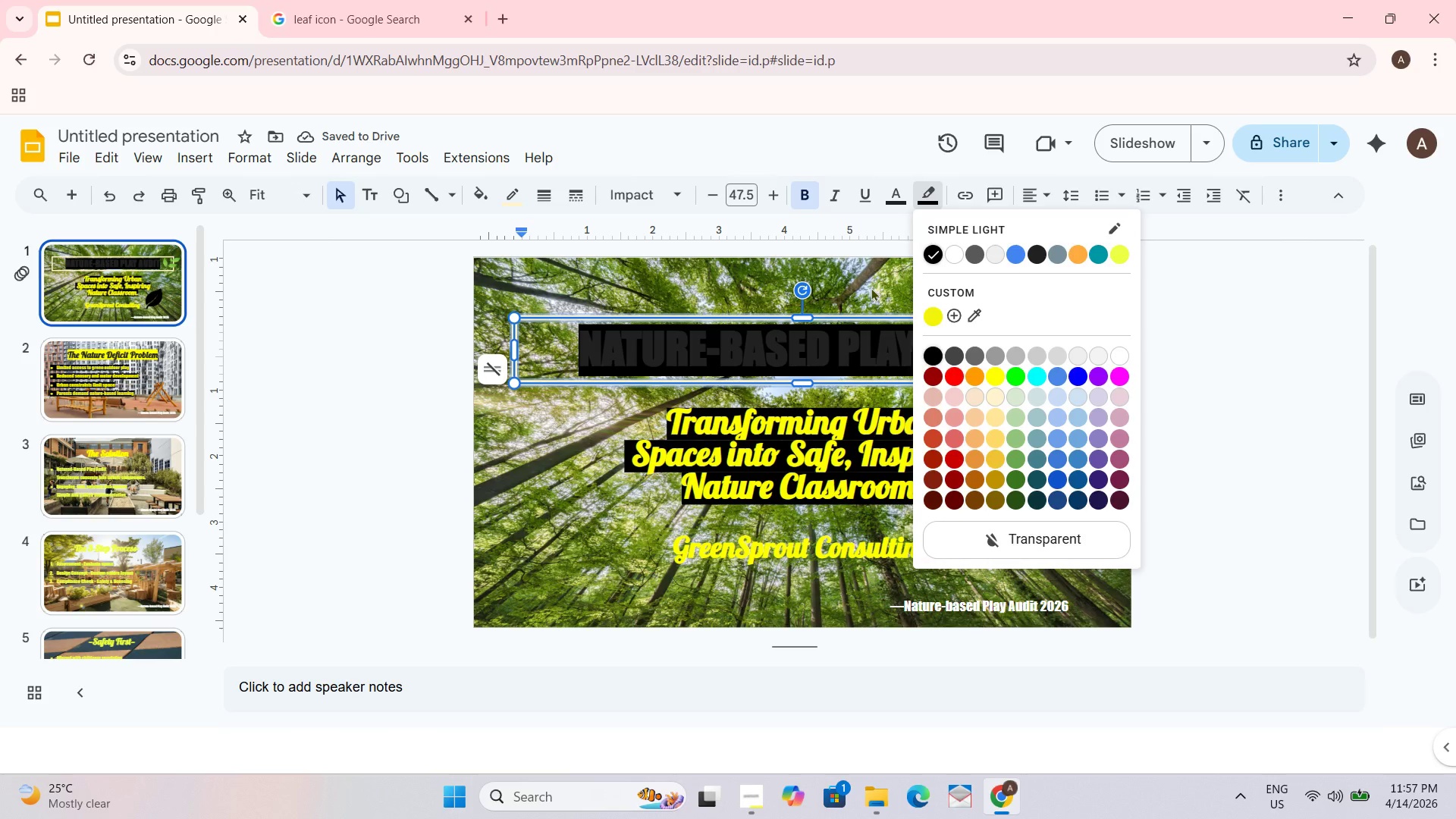 
left_click_drag(start_coordinate=[808, 338], to_coordinate=[802, 351])
 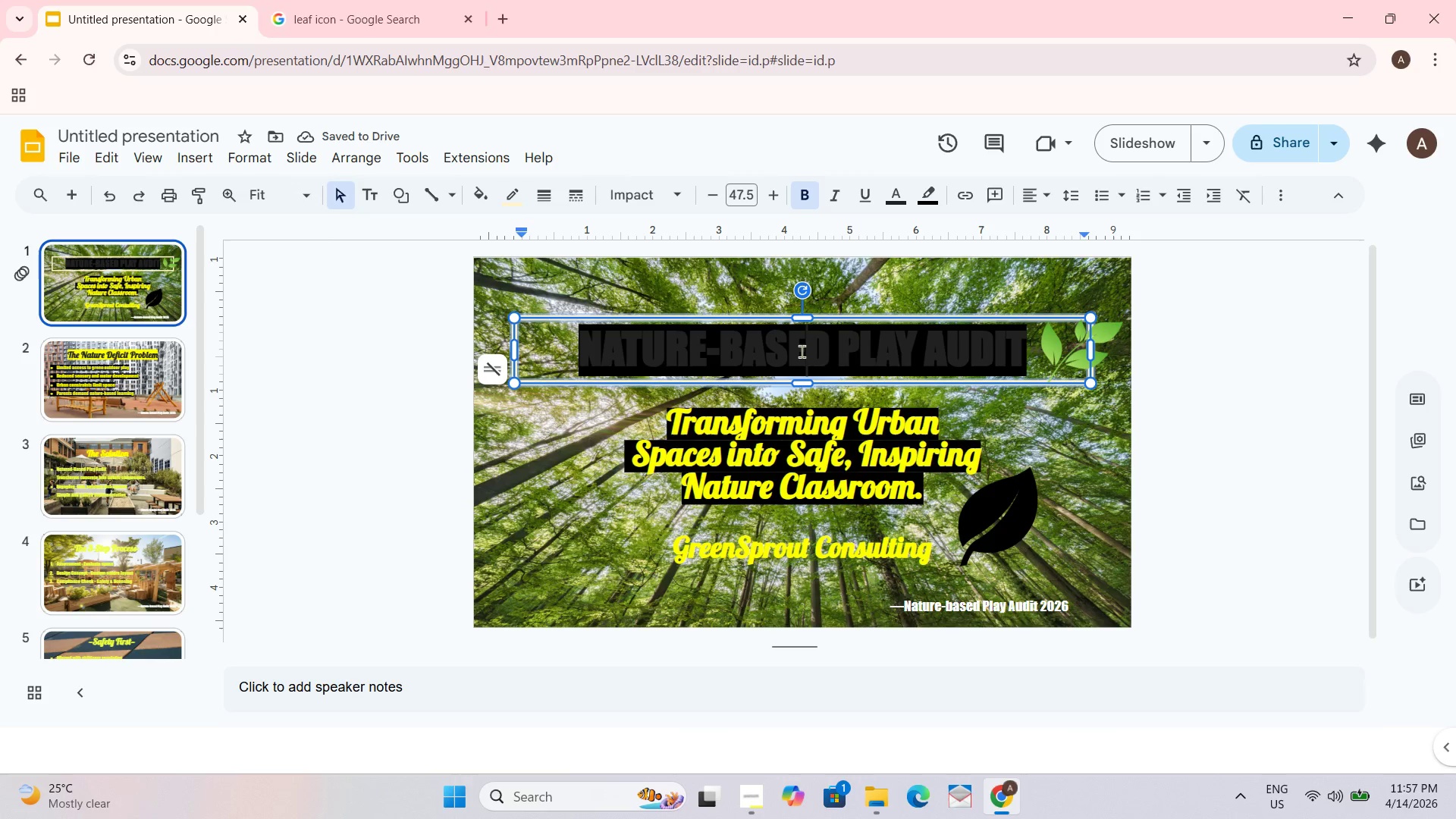 
key(Control+ControlLeft)
 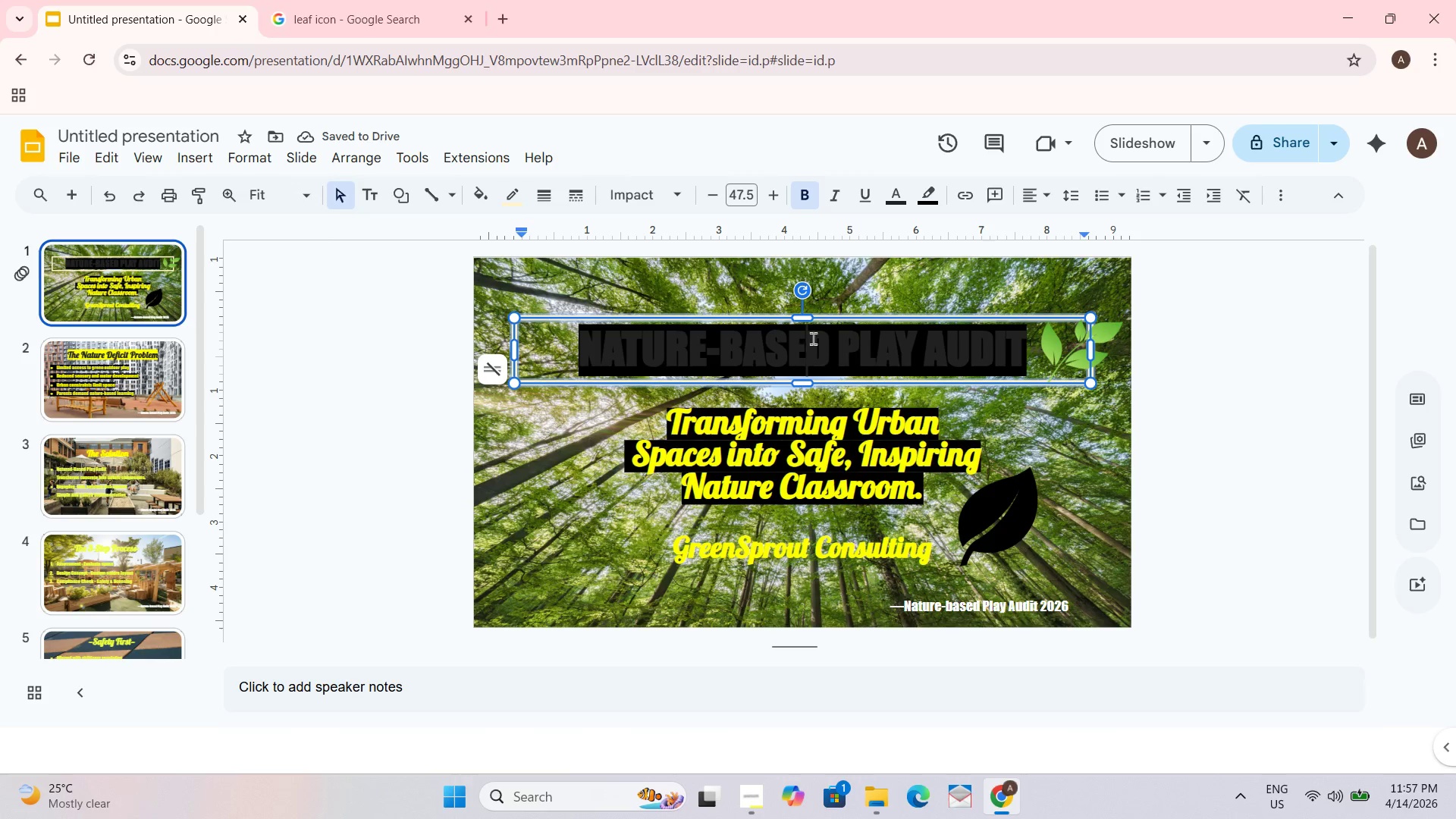 
key(Control+A)
 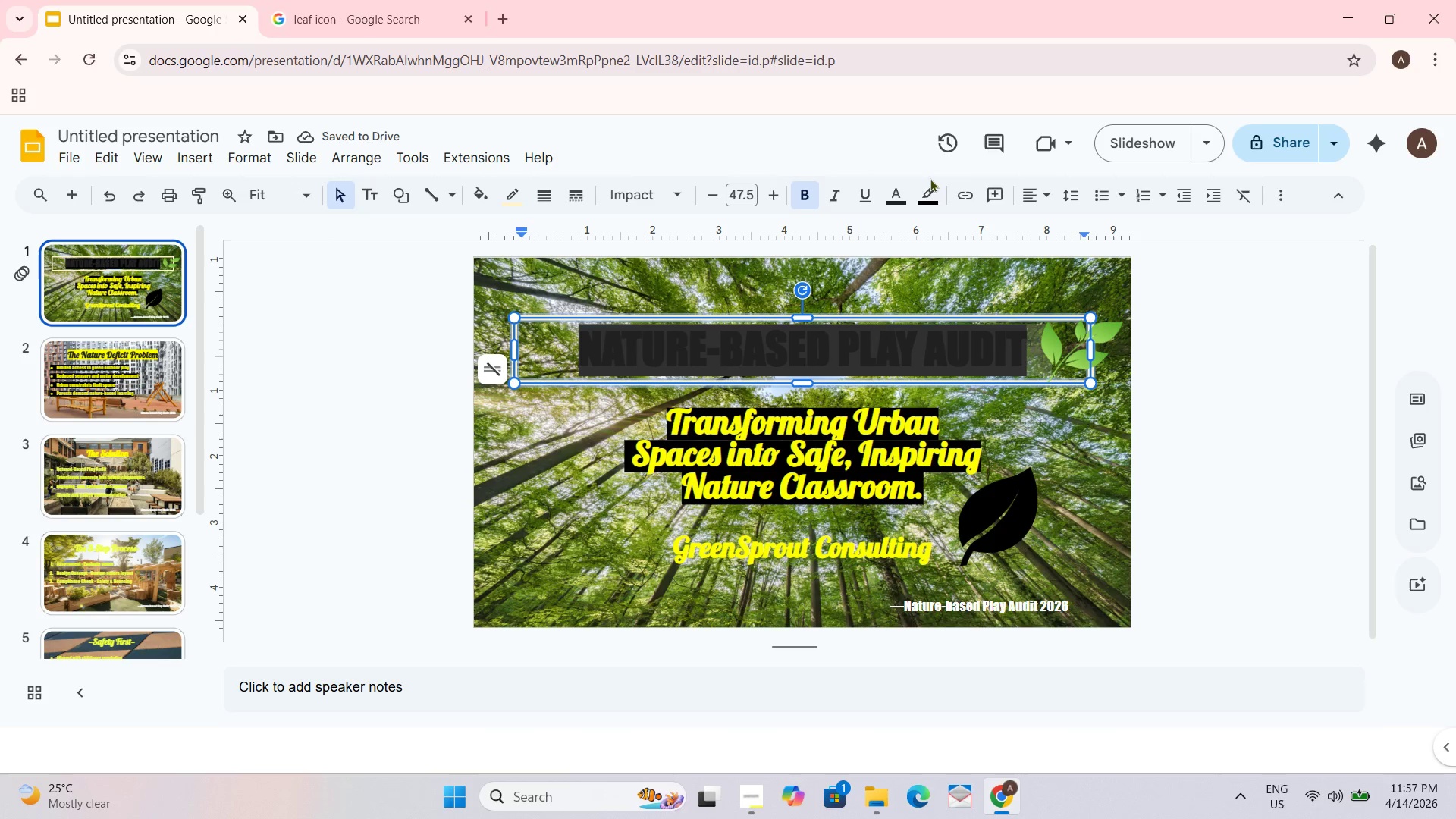 
double_click([932, 198])
 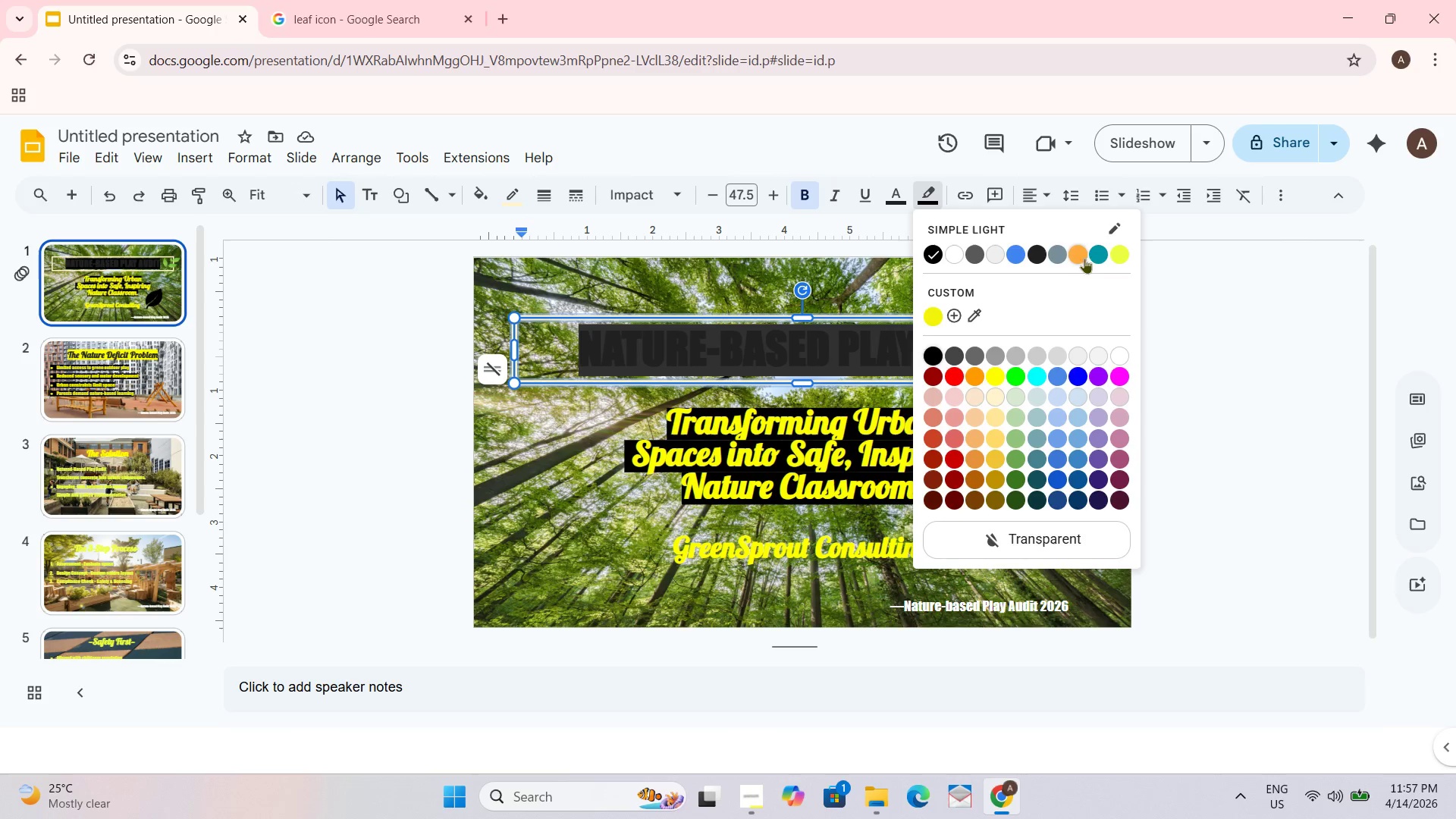 
left_click([1113, 249])
 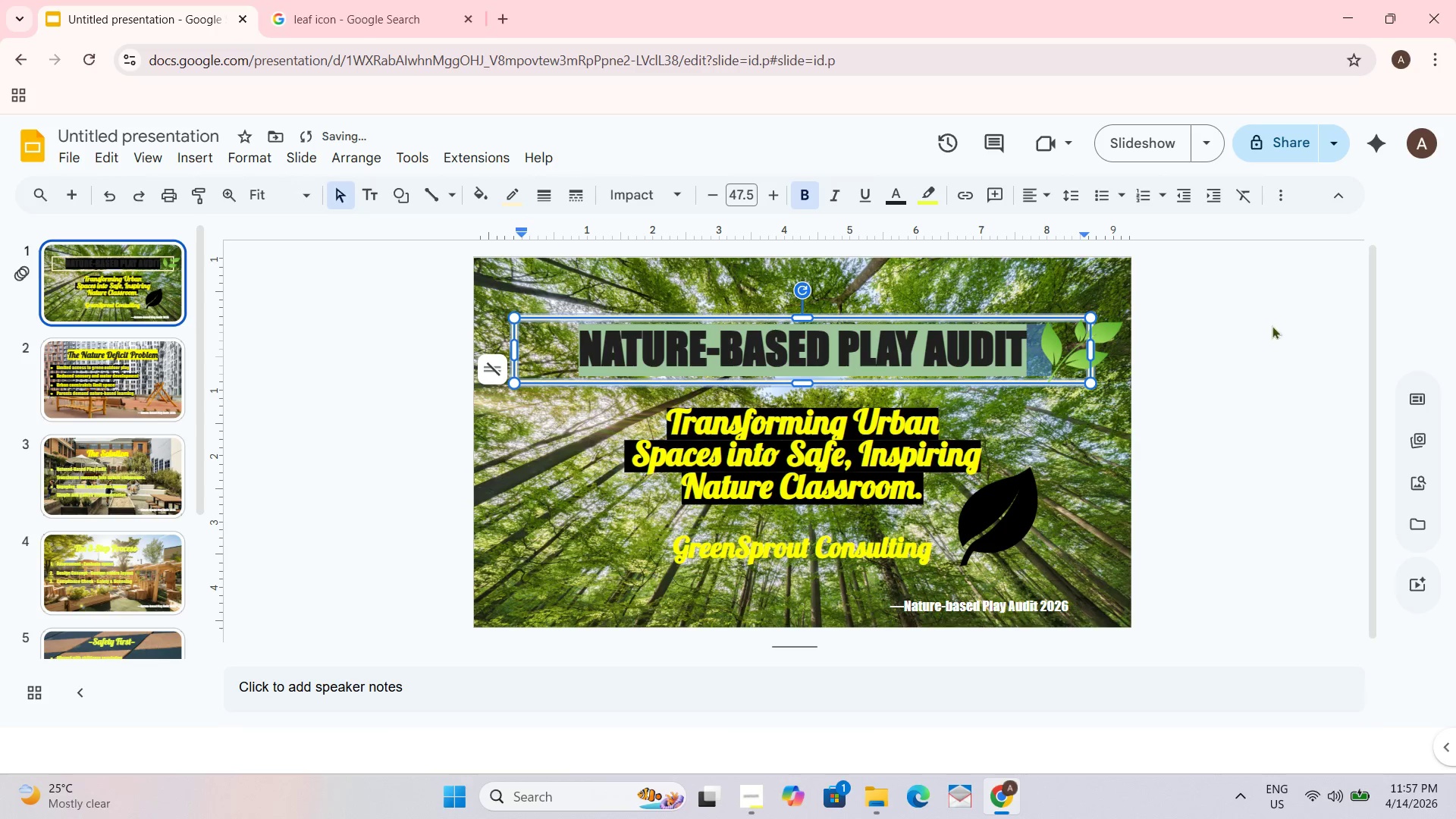 
left_click([1276, 327])
 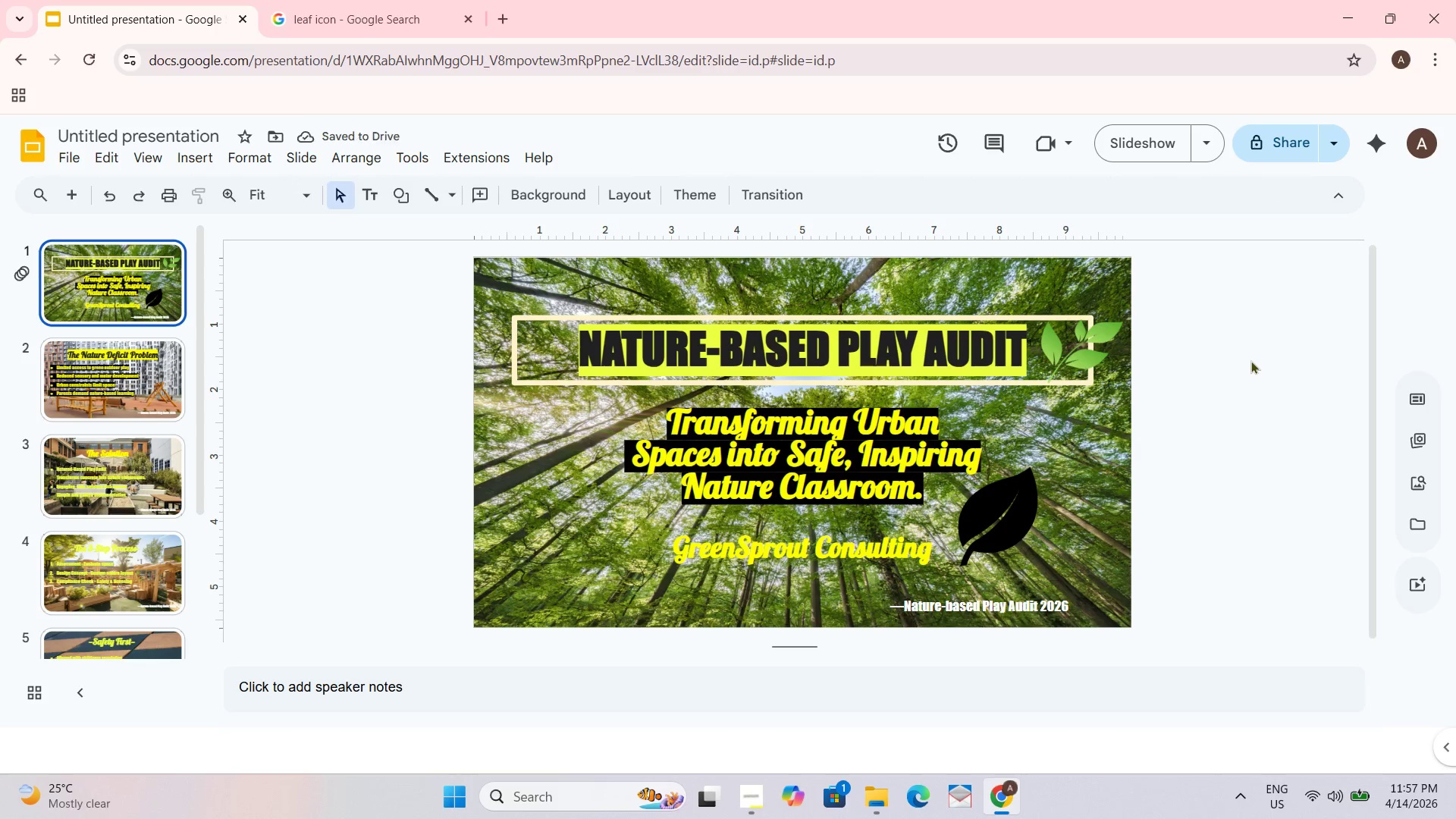 
left_click([1242, 347])
 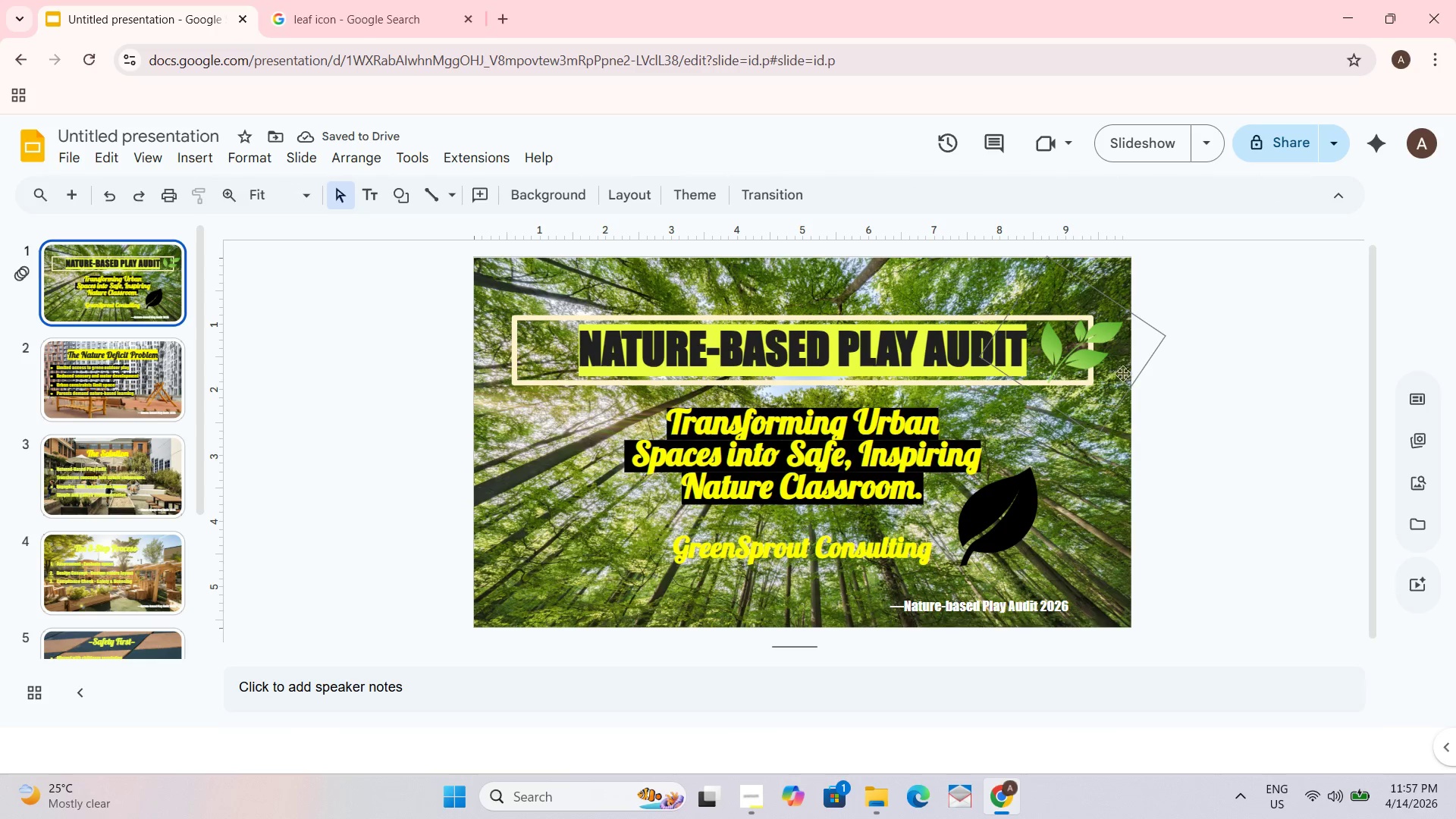 
left_click([1271, 329])
 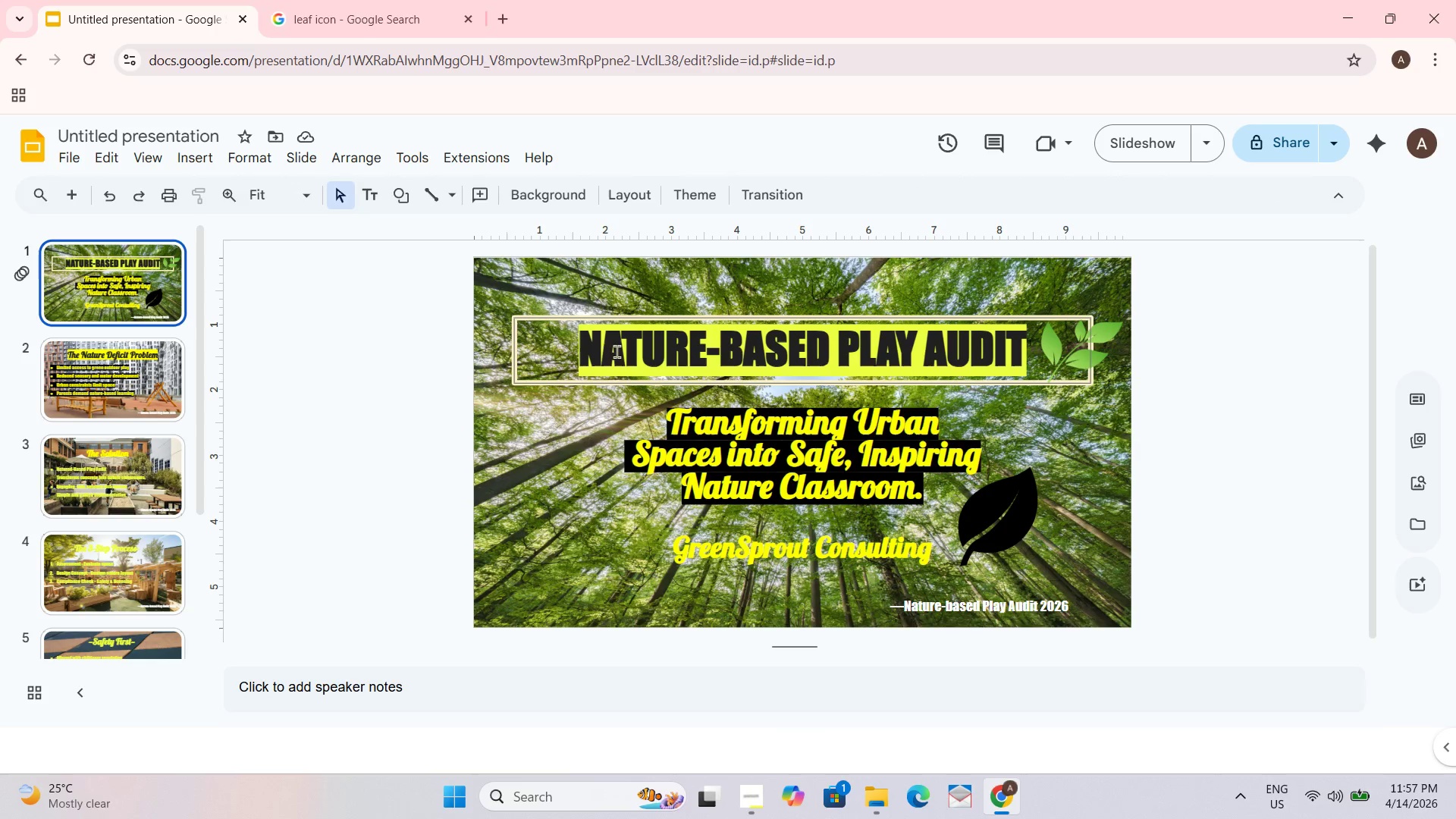 
left_click([585, 353])
 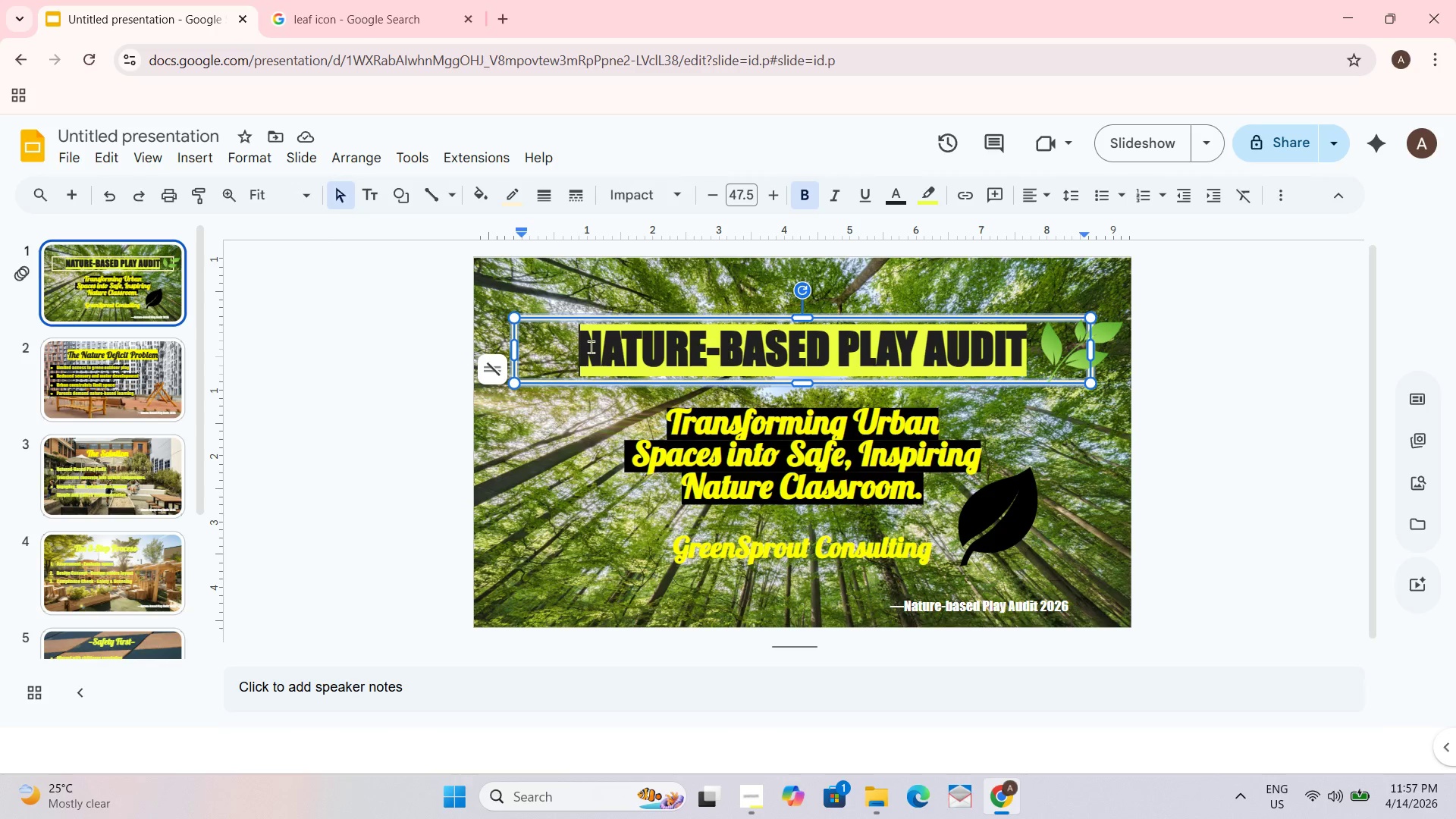 
key(Space)
 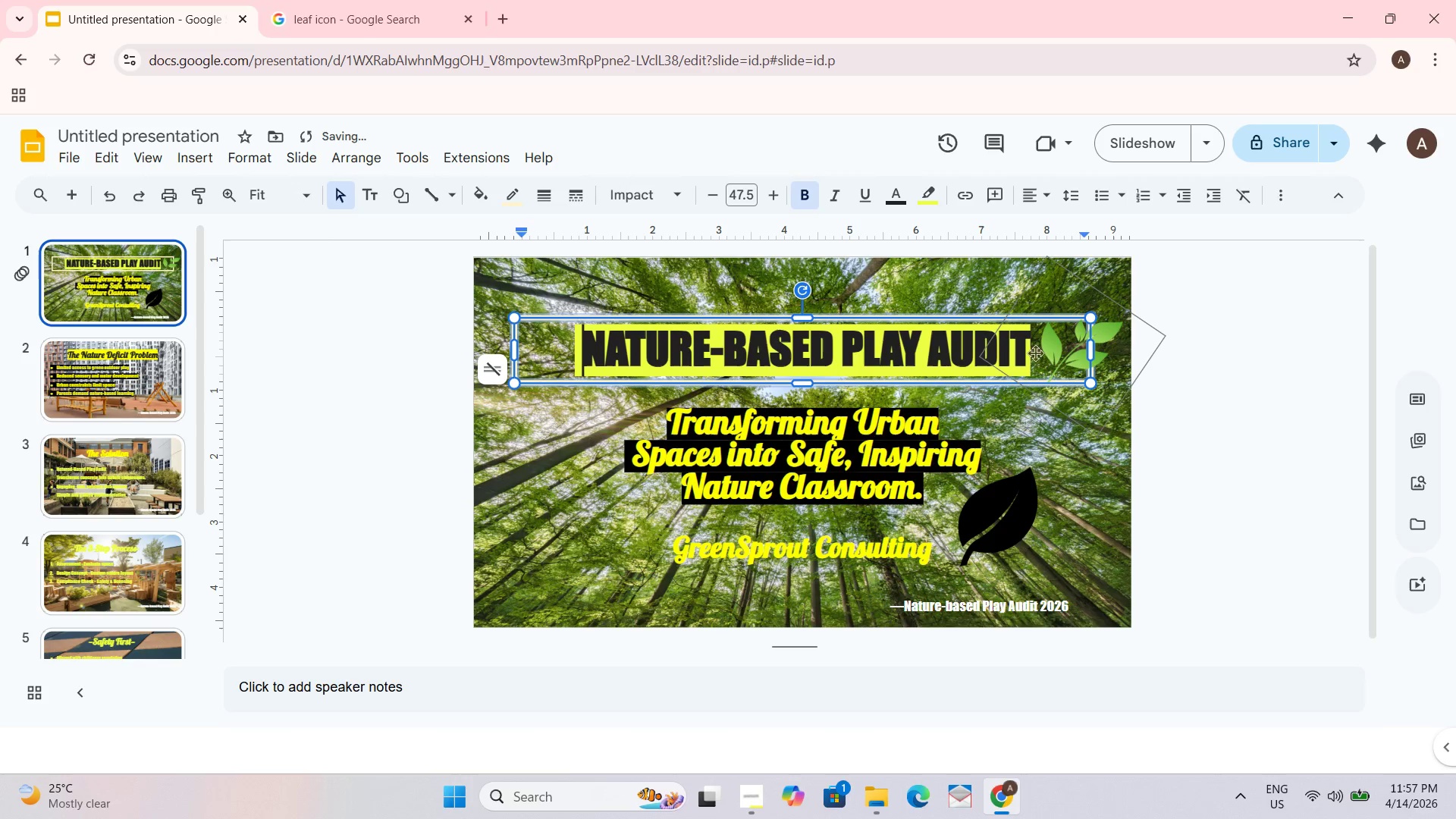 
left_click_drag(start_coordinate=[1248, 422], to_coordinate=[1245, 425])
 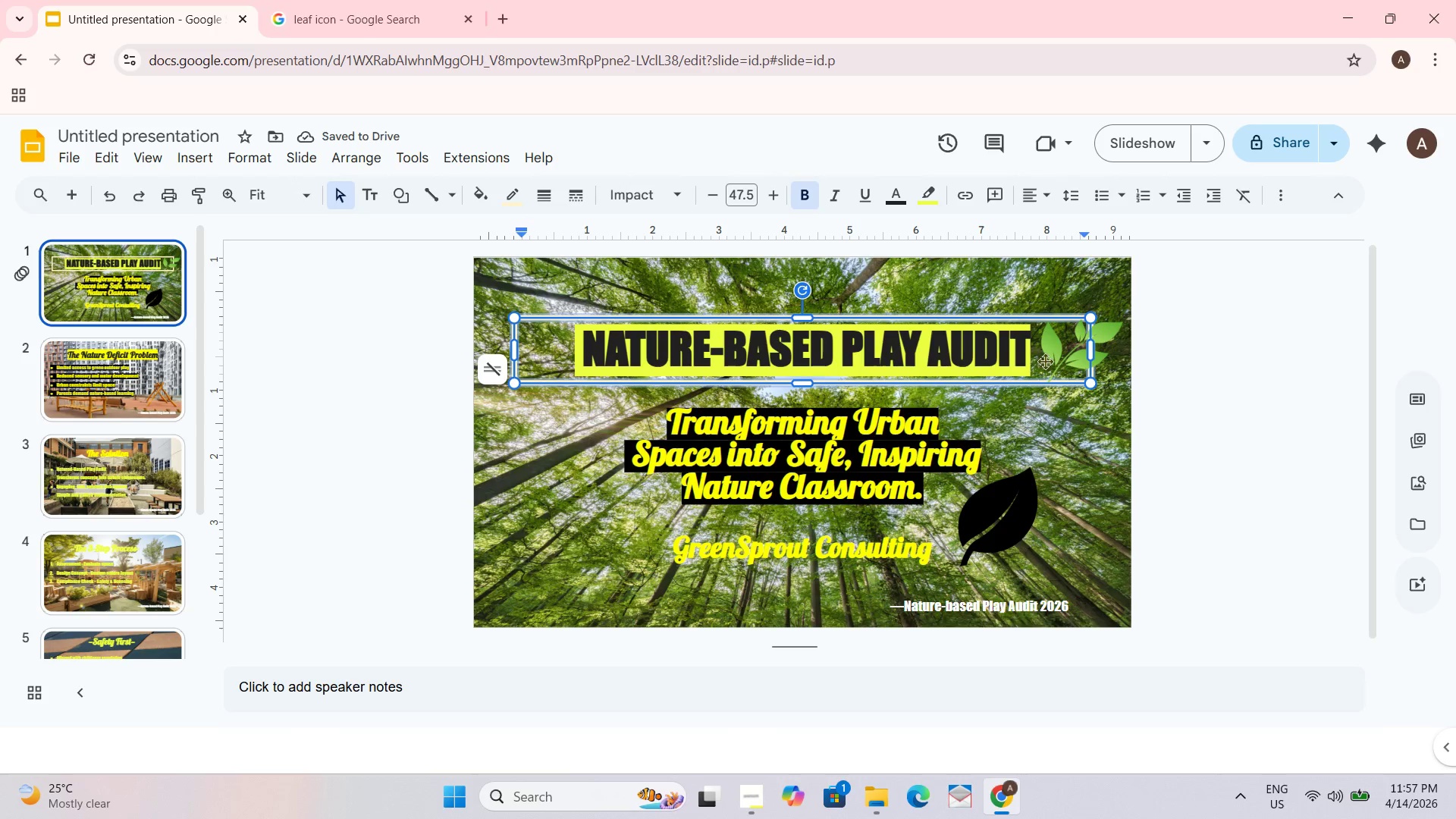 
hold_key(key=ArrowRight, duration=0.39)
 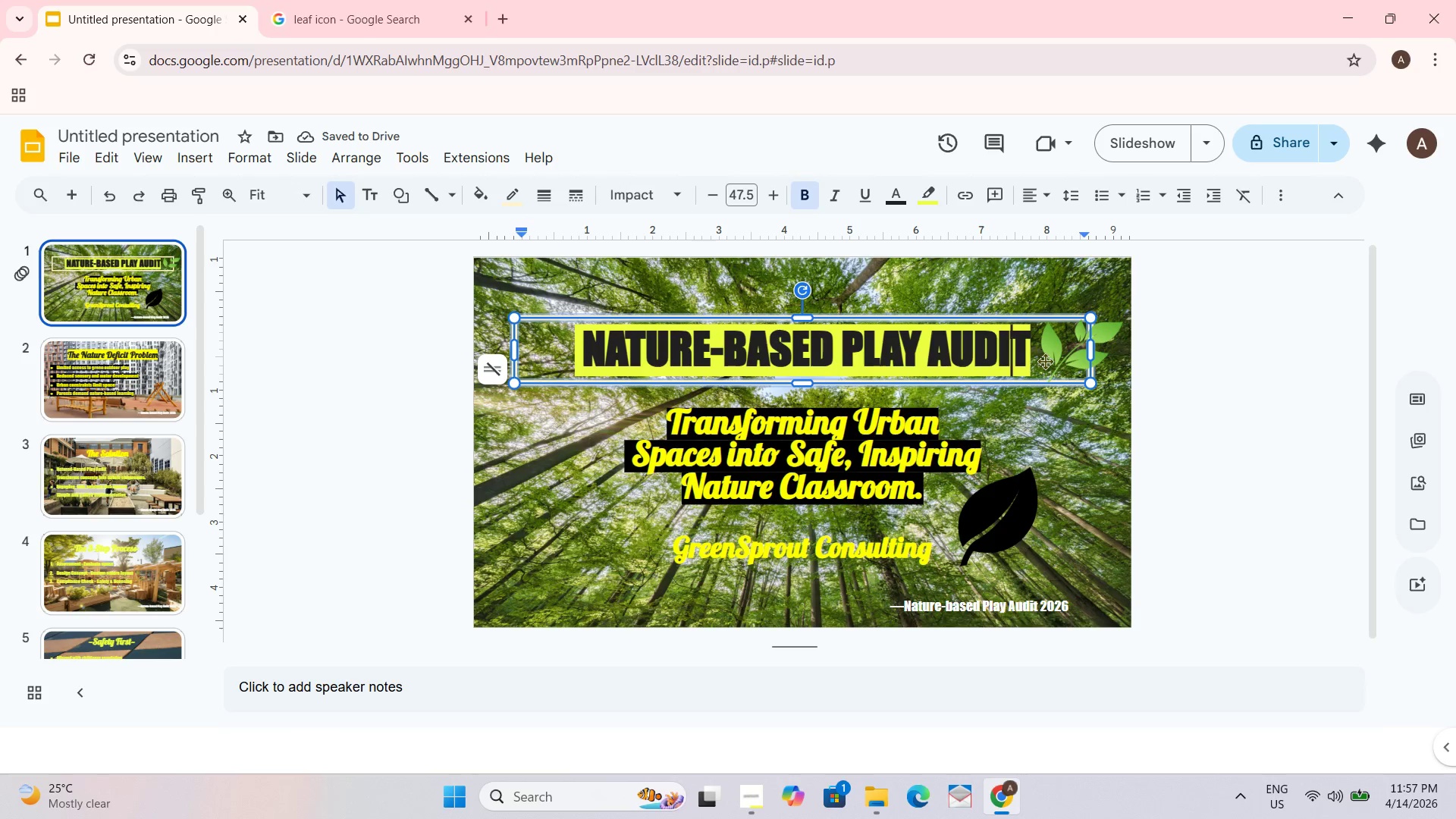 
key(ArrowRight)
 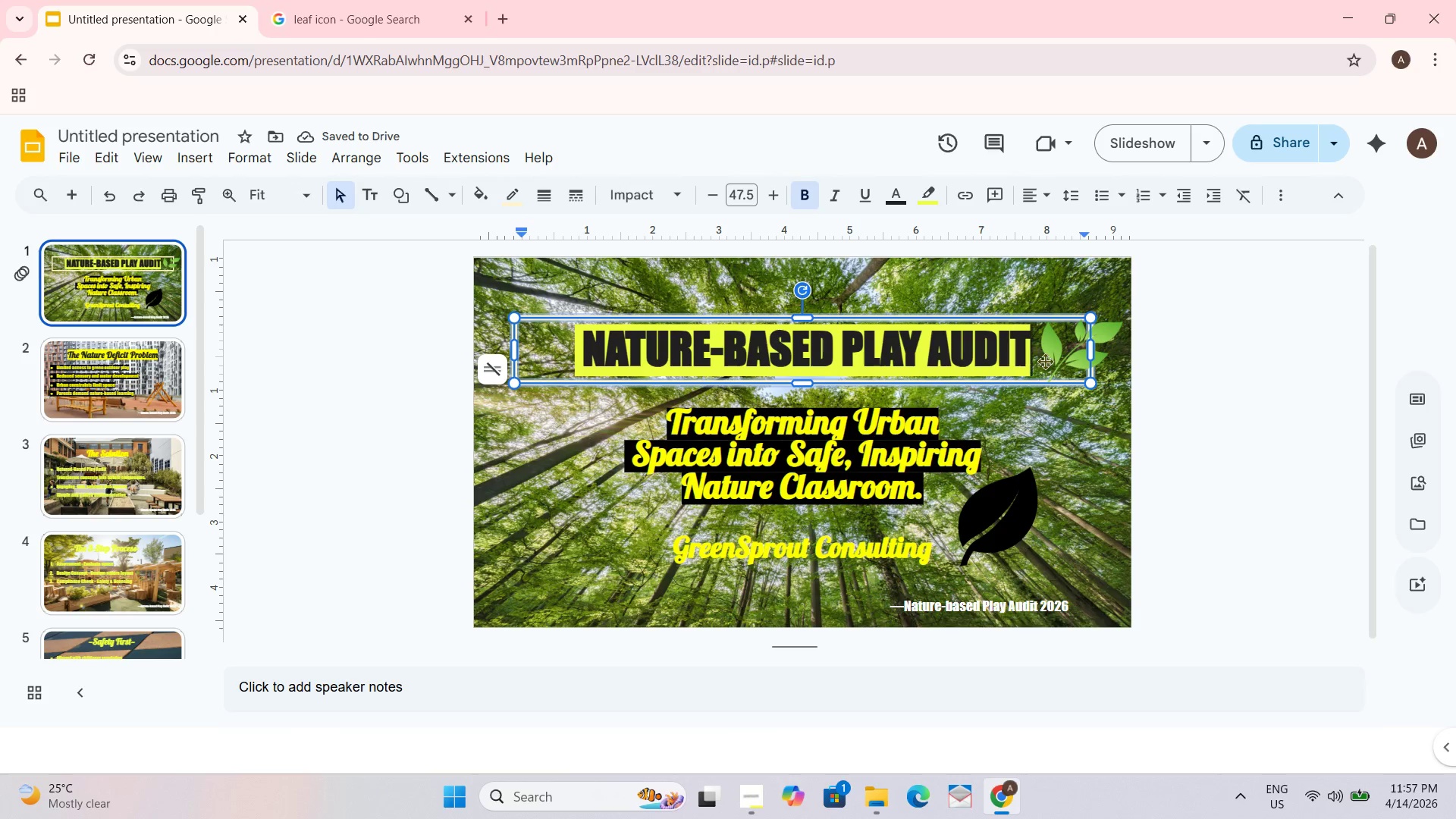 
key(ArrowRight)
 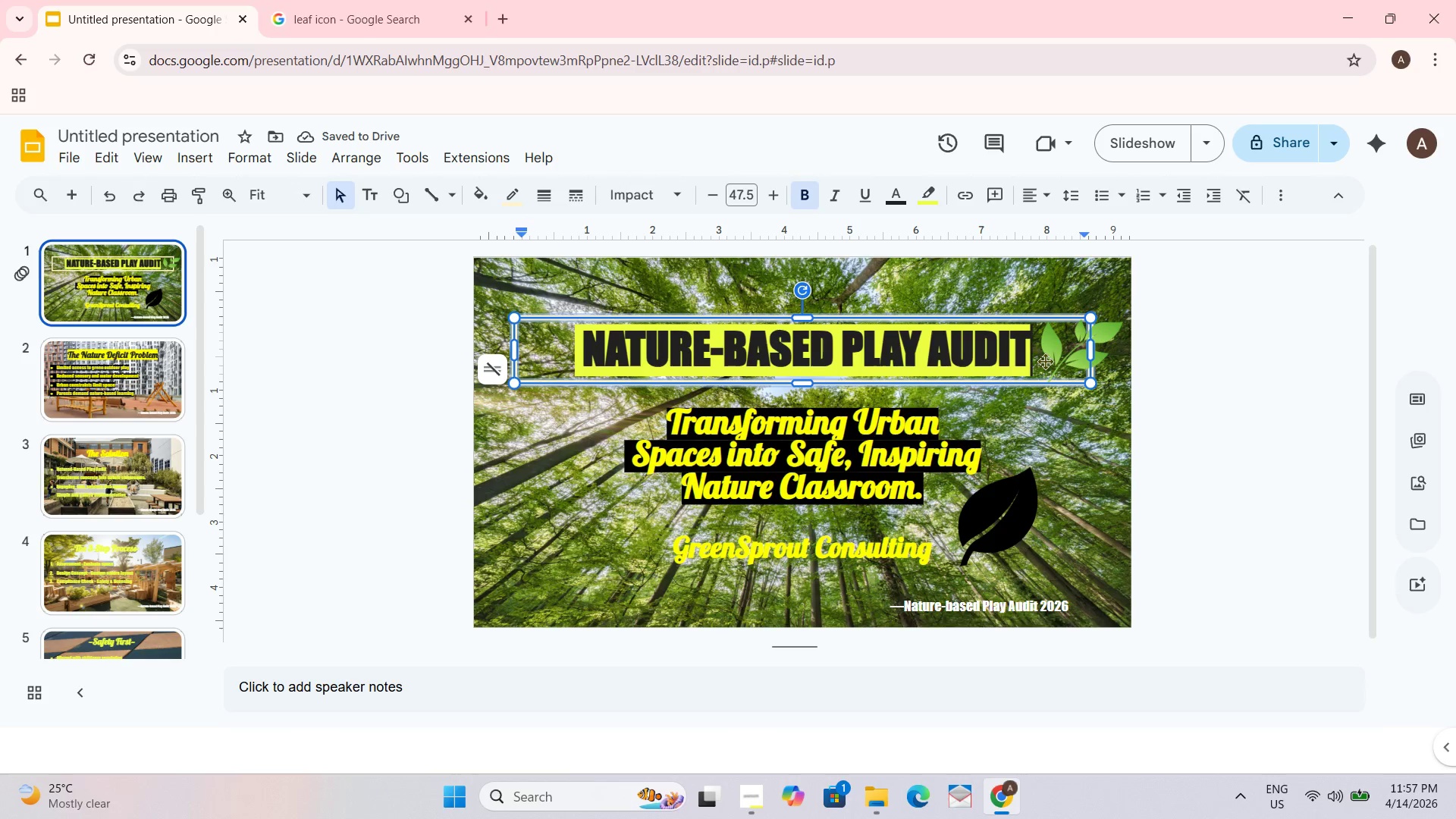 
key(ArrowRight)
 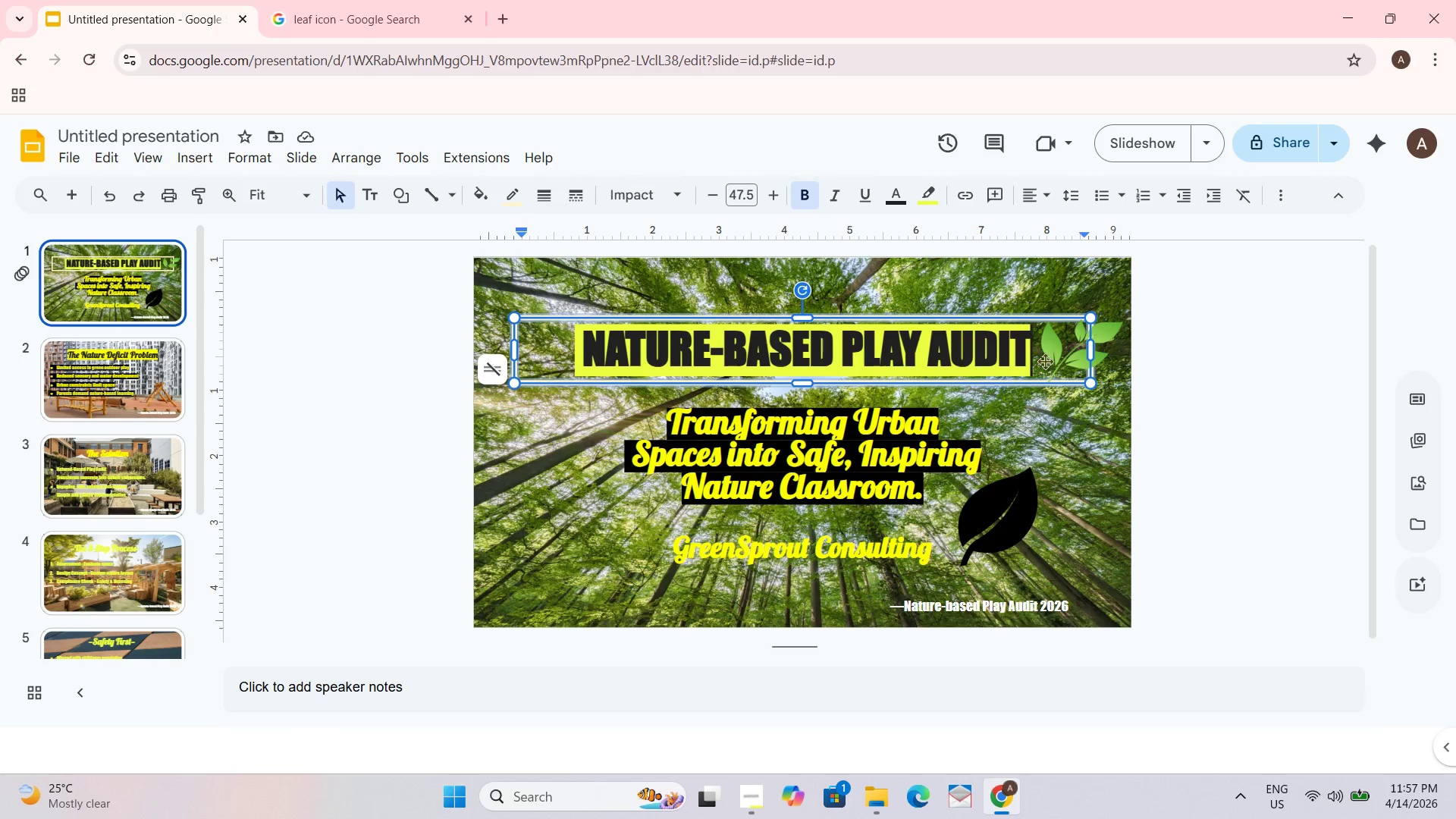 
key(Space)
 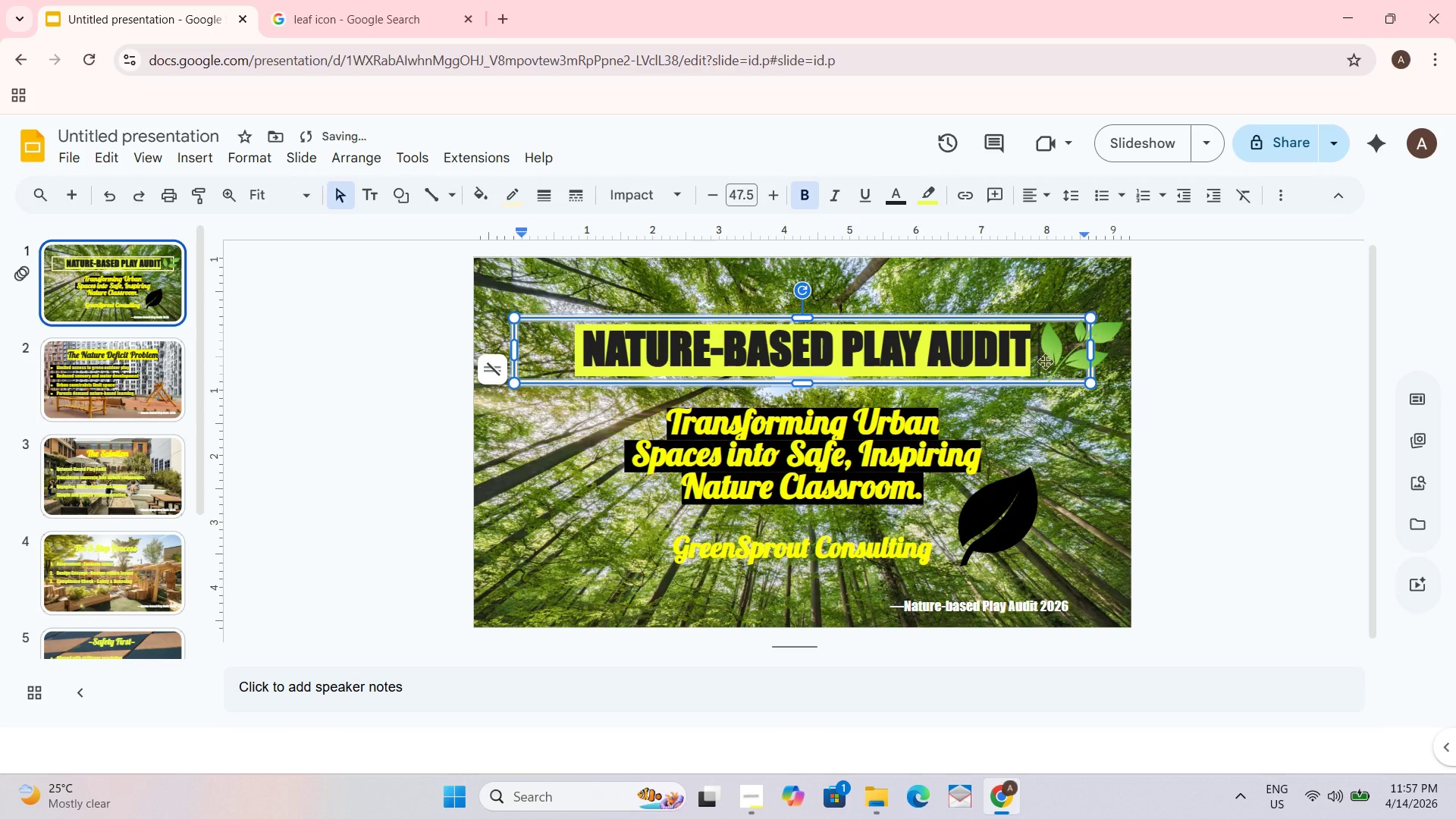 
key(Backspace)
 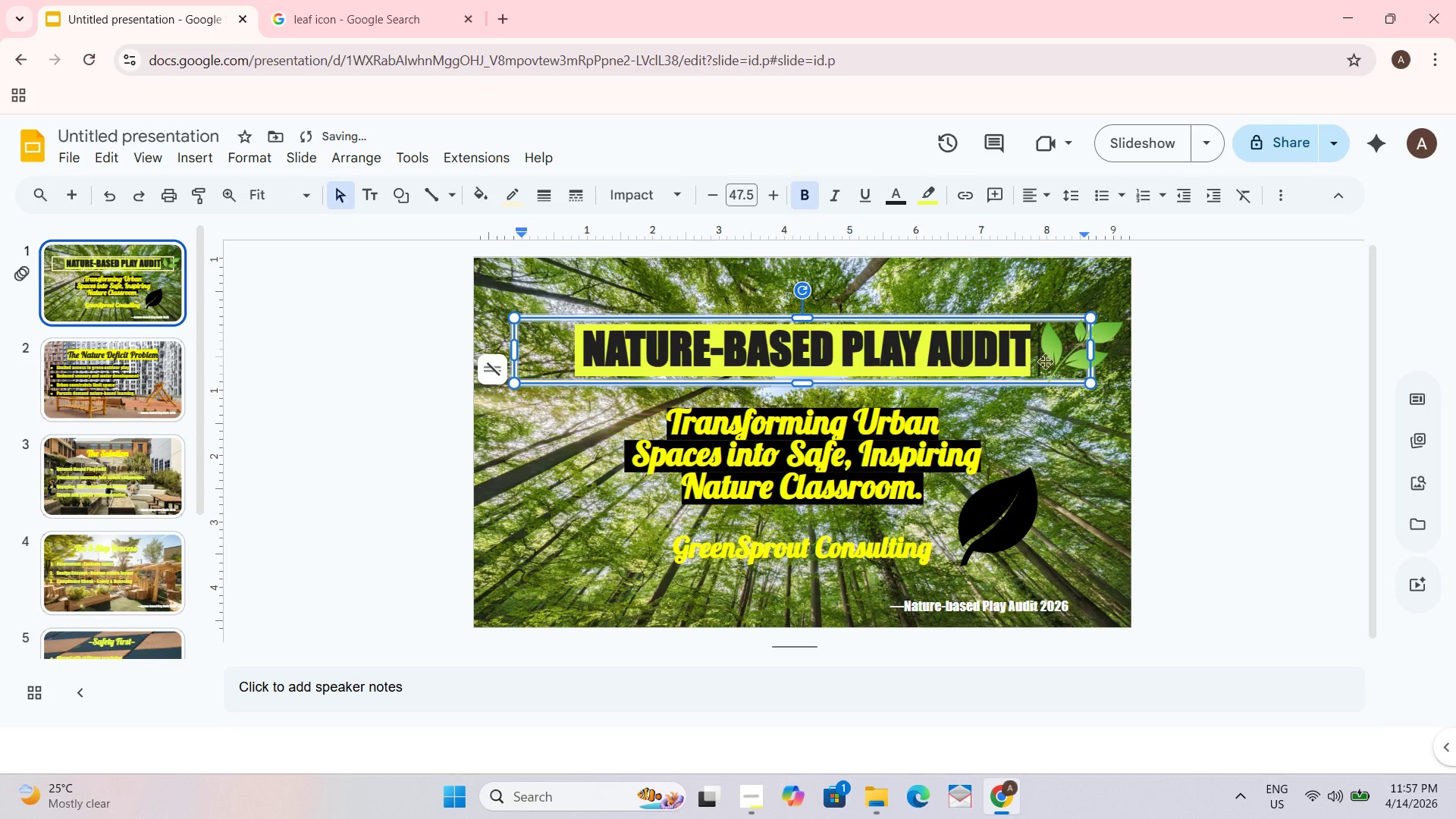 
key(Space)
 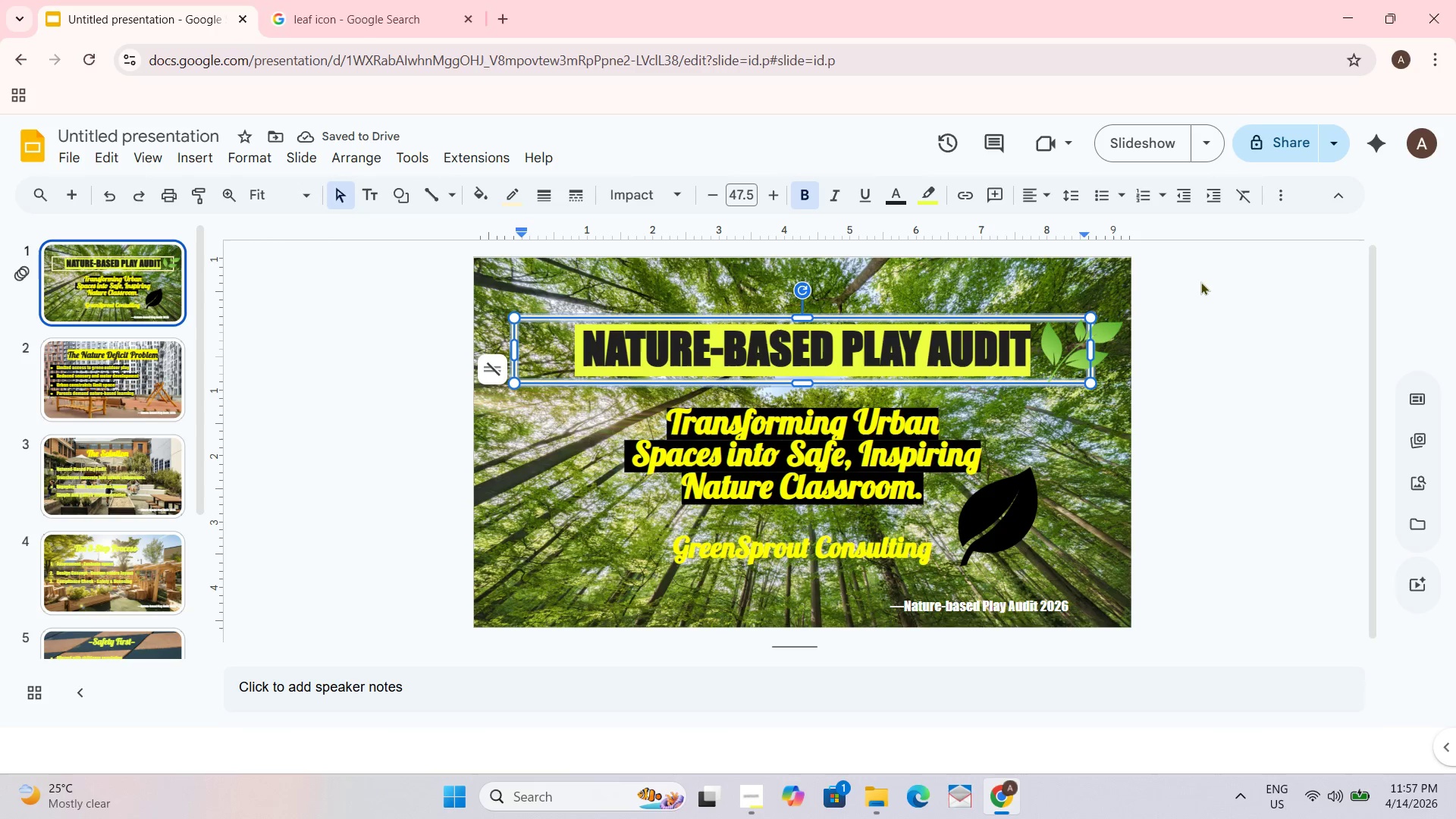 
left_click([936, 190])
 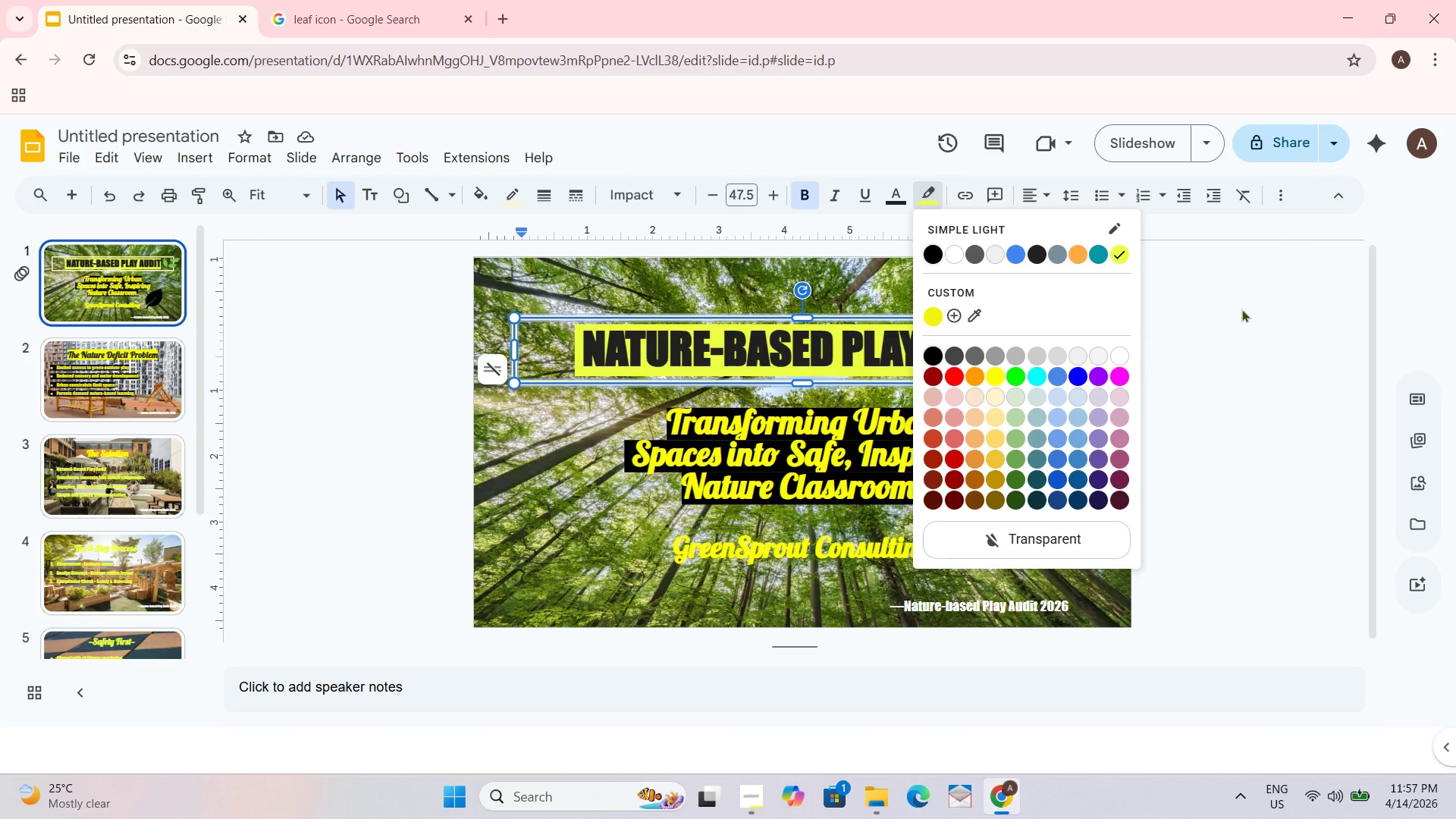 
double_click([884, 325])
 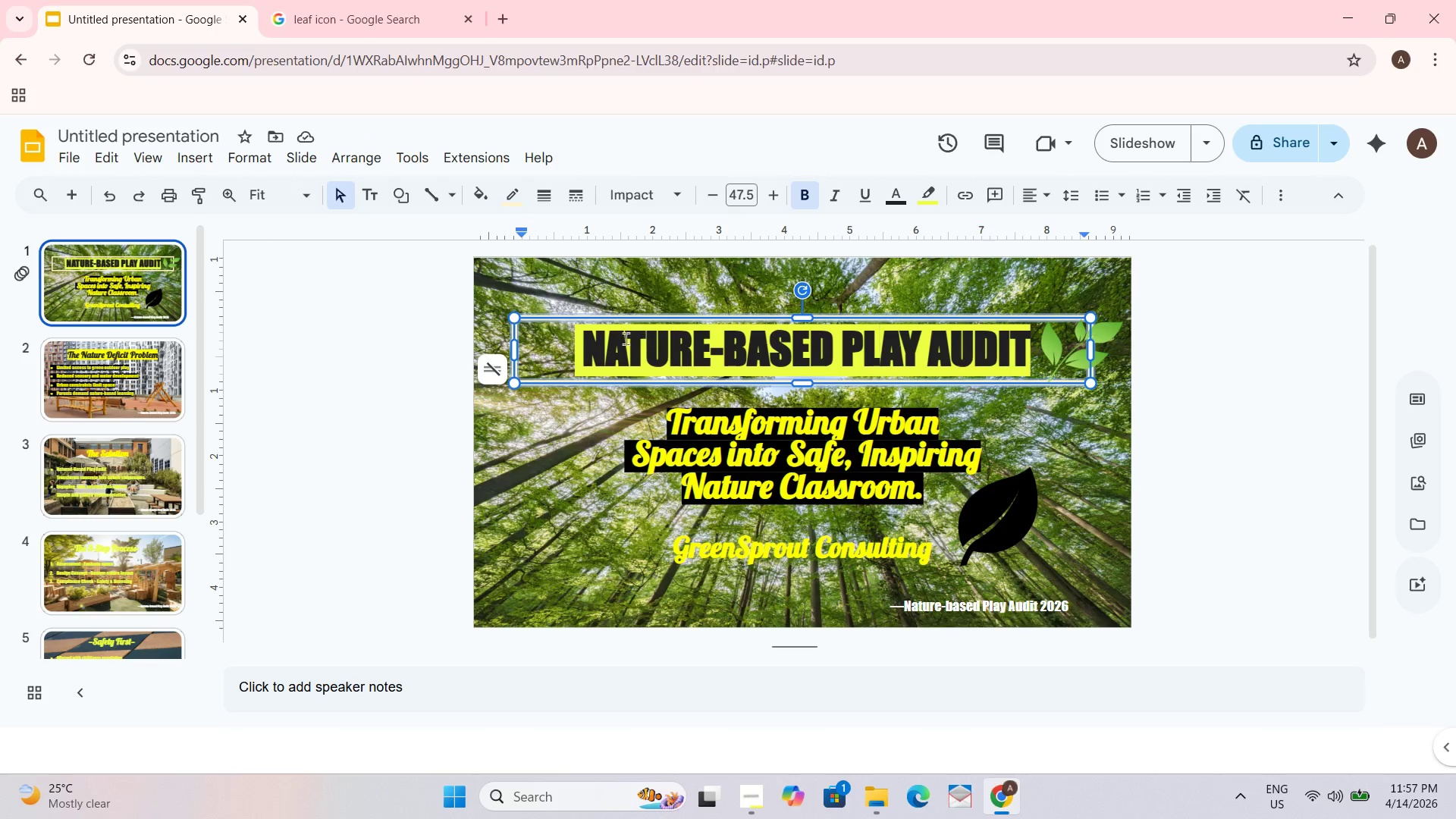 
left_click_drag(start_coordinate=[592, 347], to_coordinate=[1040, 347])
 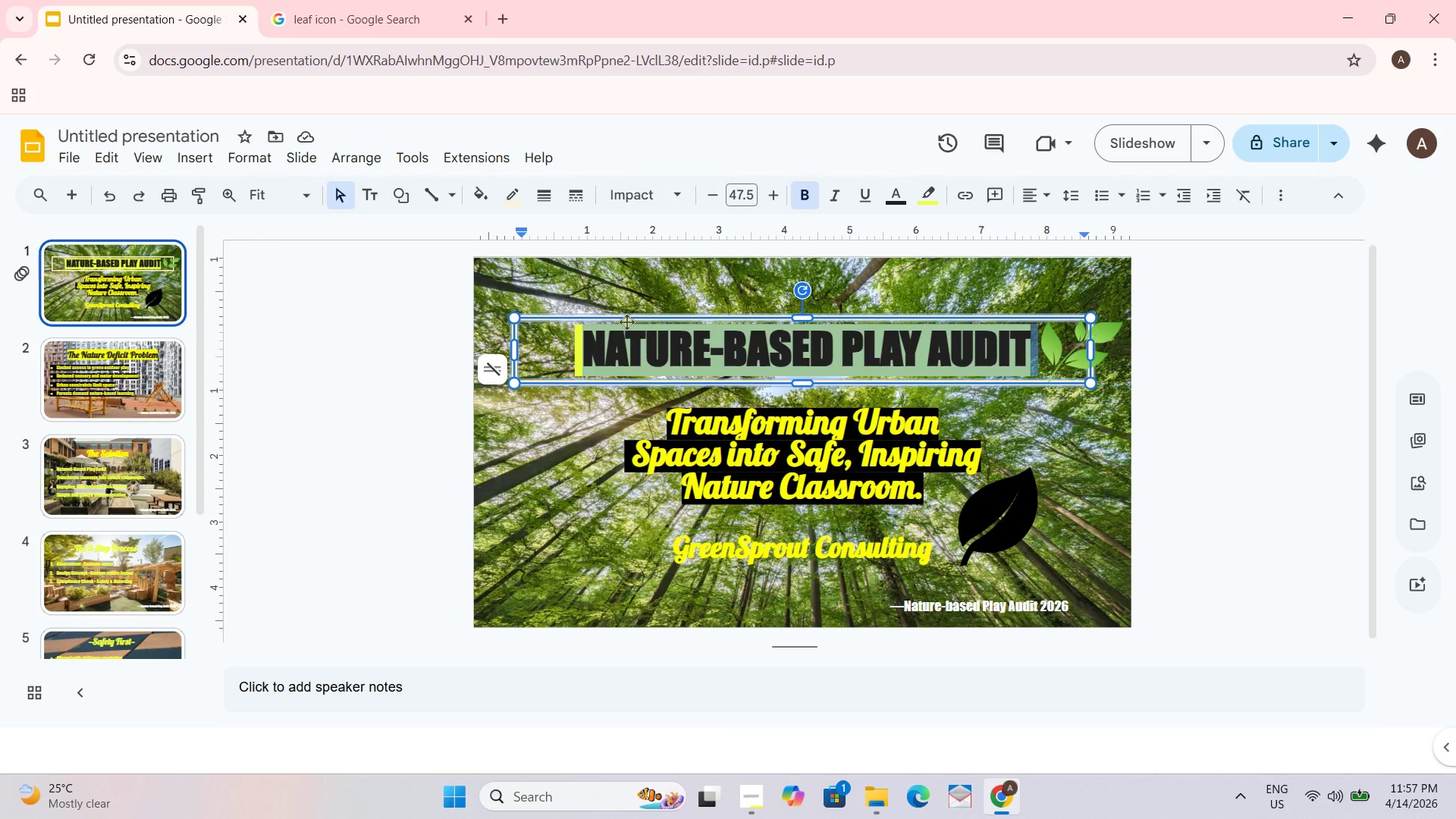 
left_click_drag(start_coordinate=[576, 347], to_coordinate=[1040, 346])
 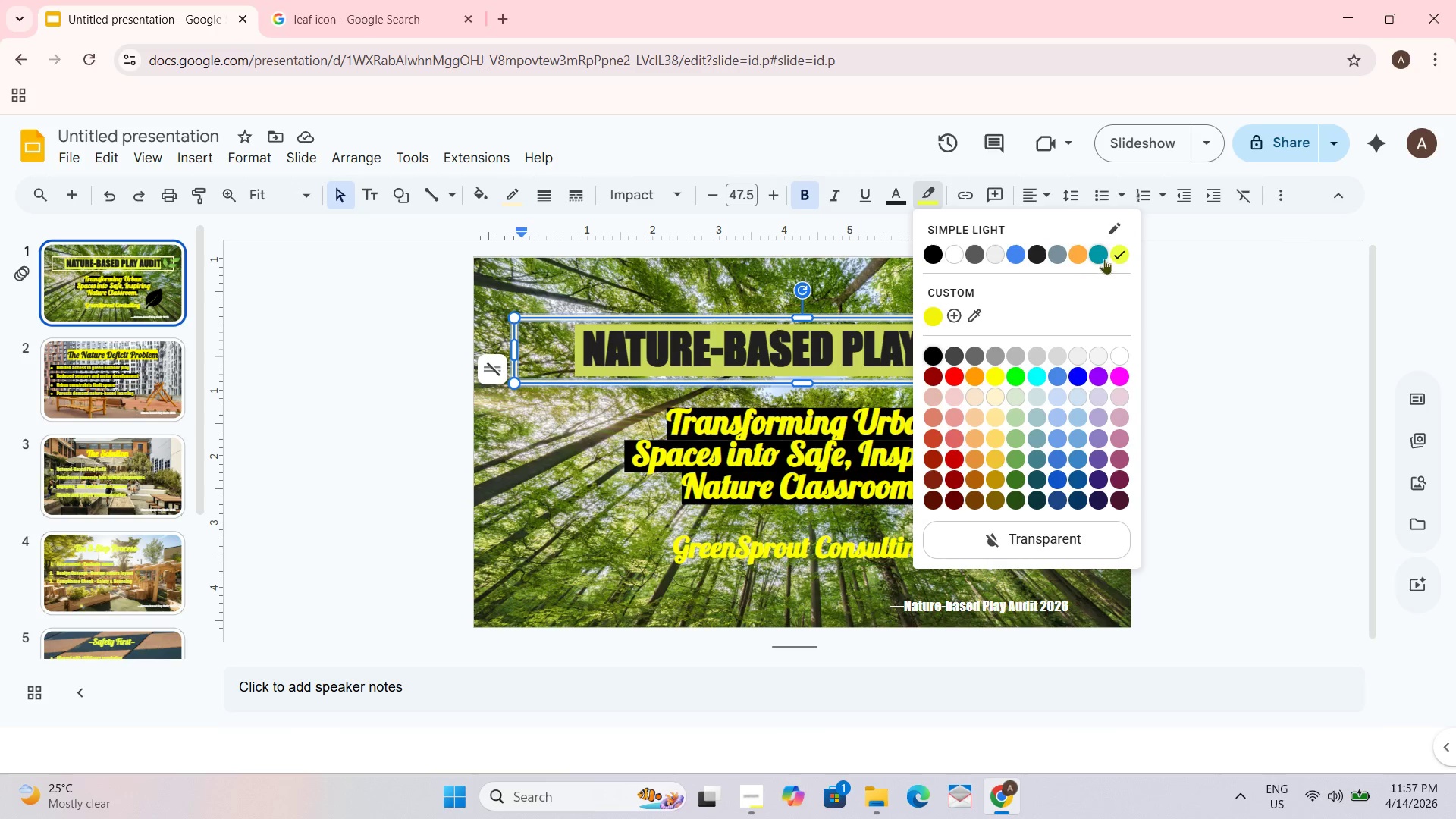 
left_click([1123, 253])
 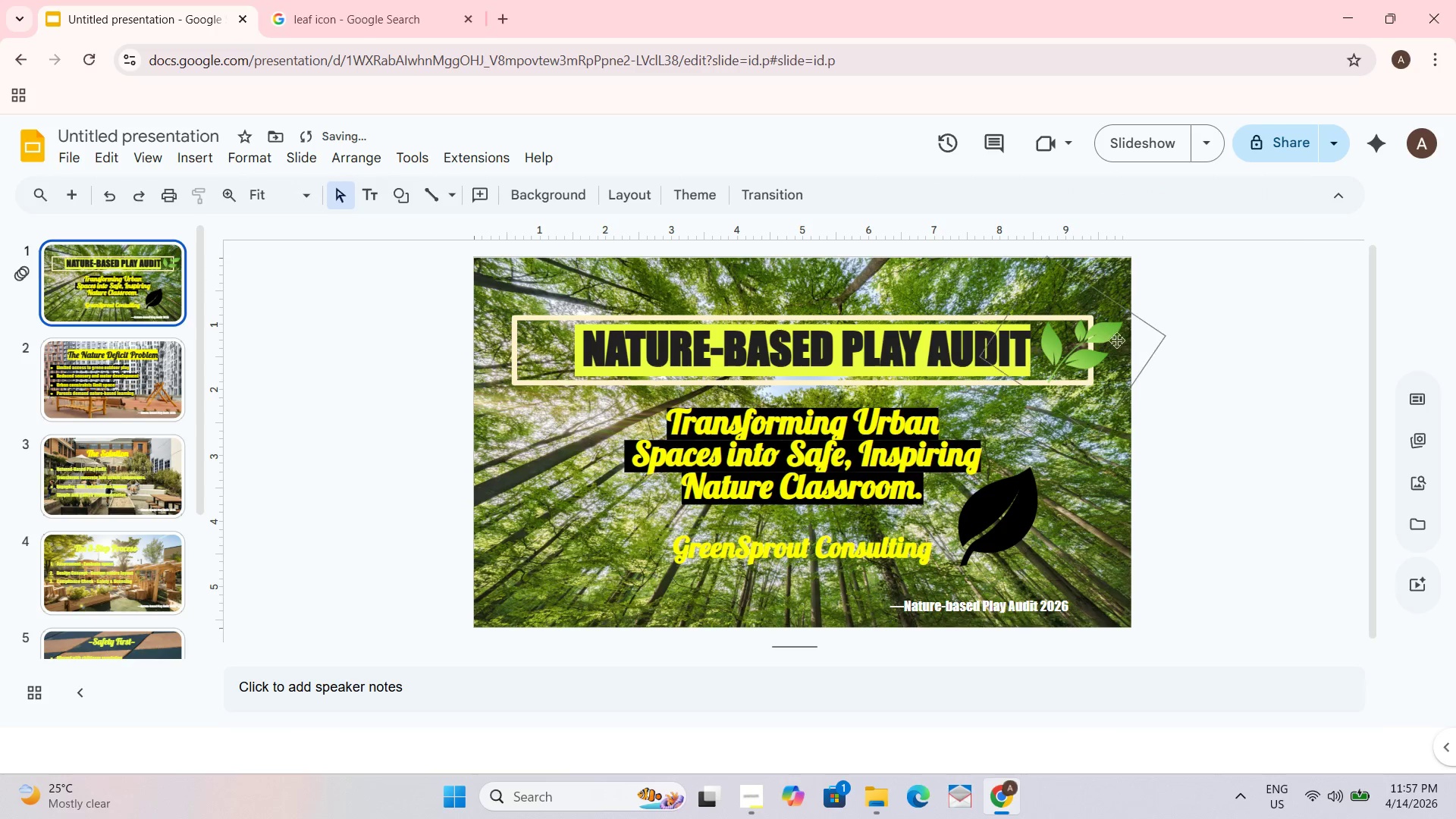 
left_click([1028, 361])
 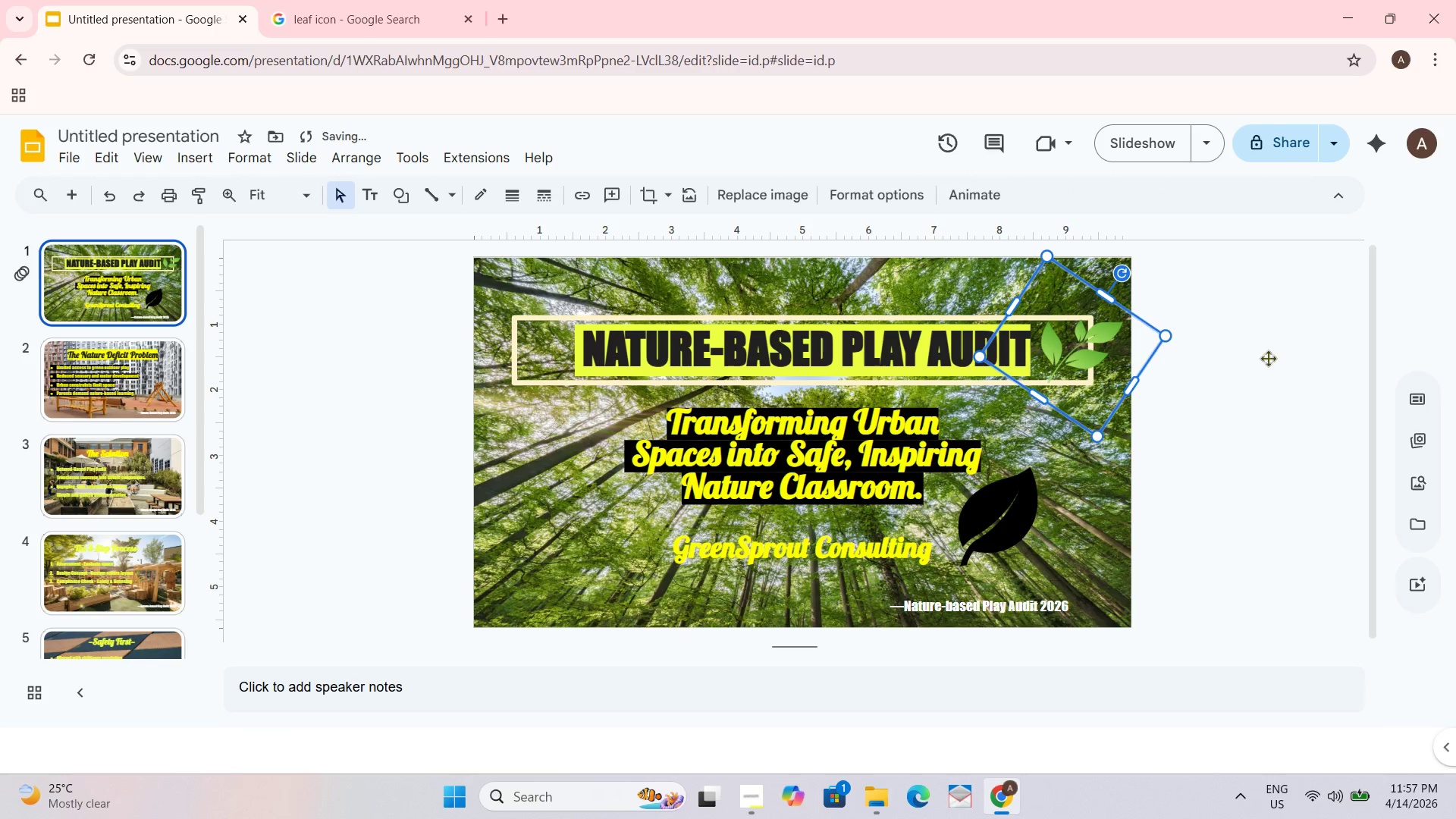 
left_click([1276, 356])
 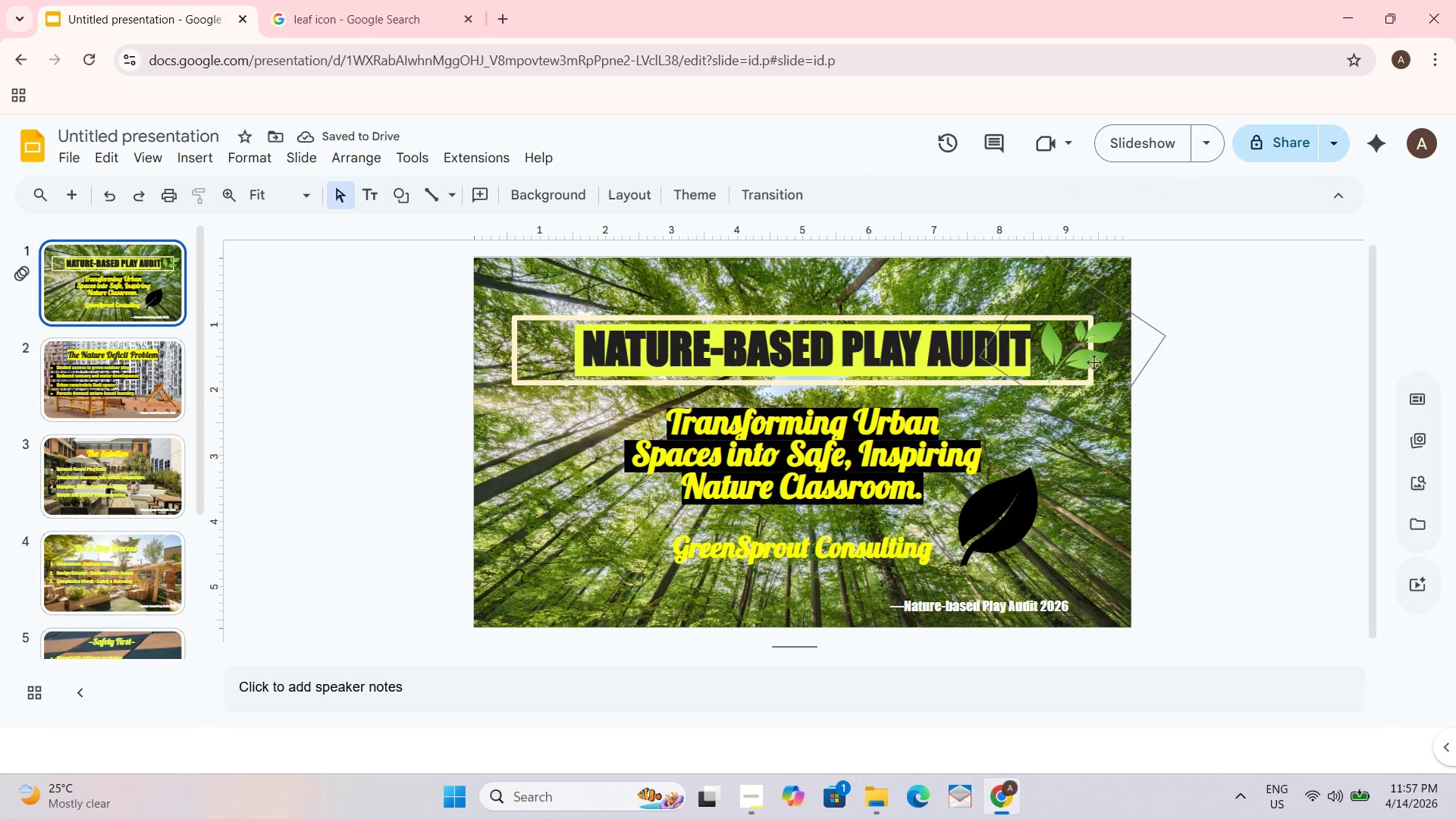 
left_click([848, 362])
 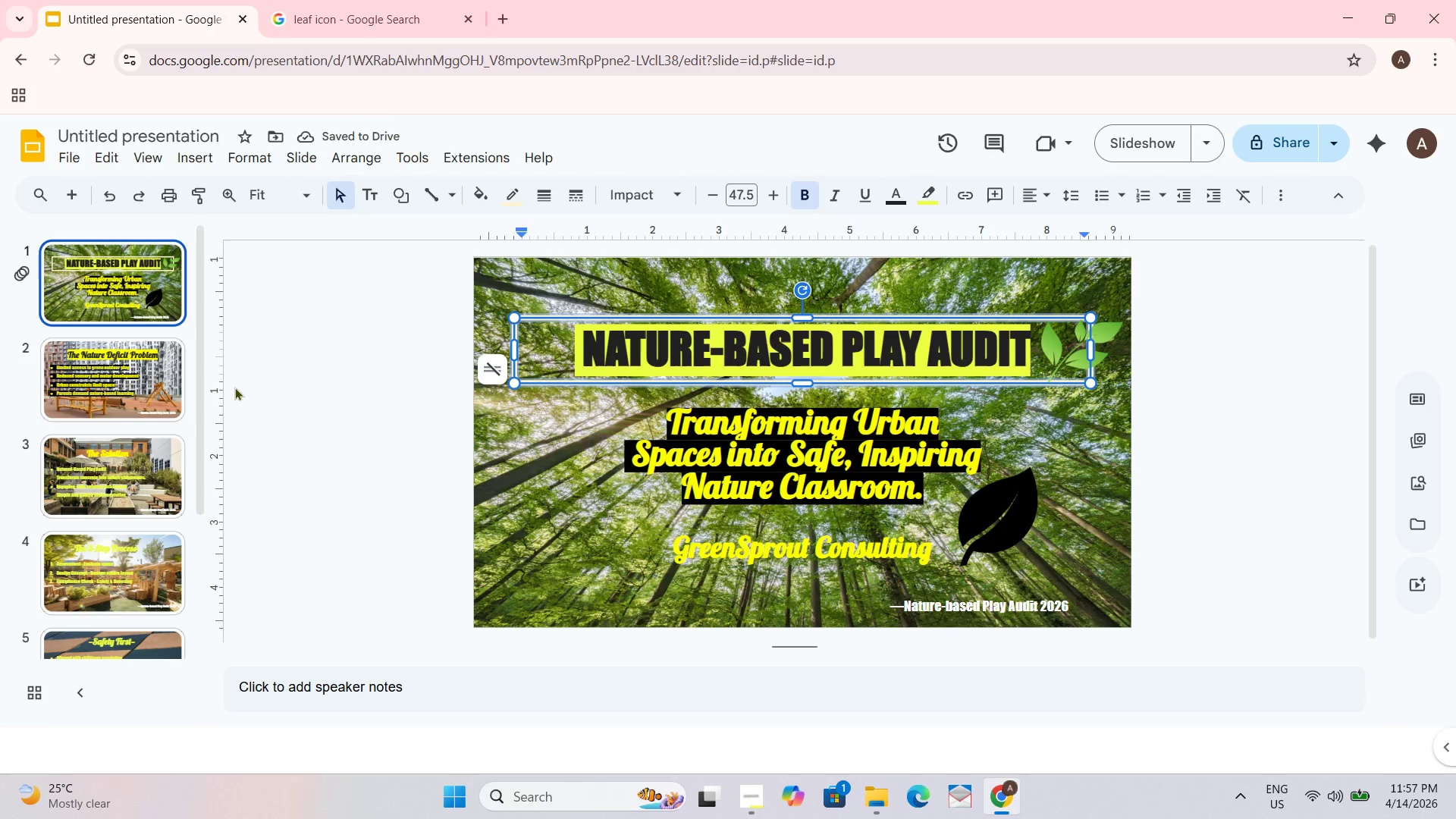 
left_click([156, 386])
 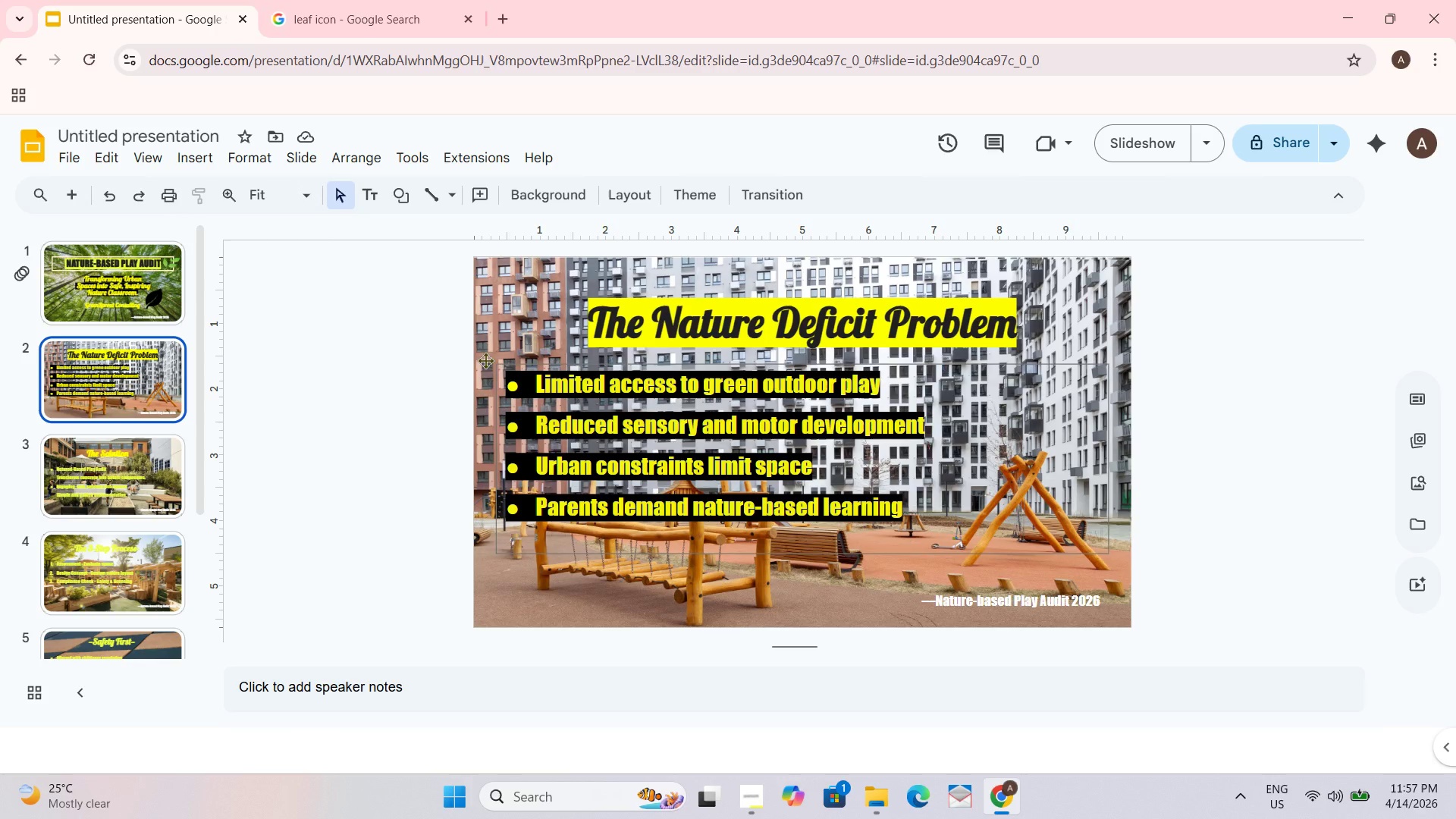 
left_click([157, 289])
 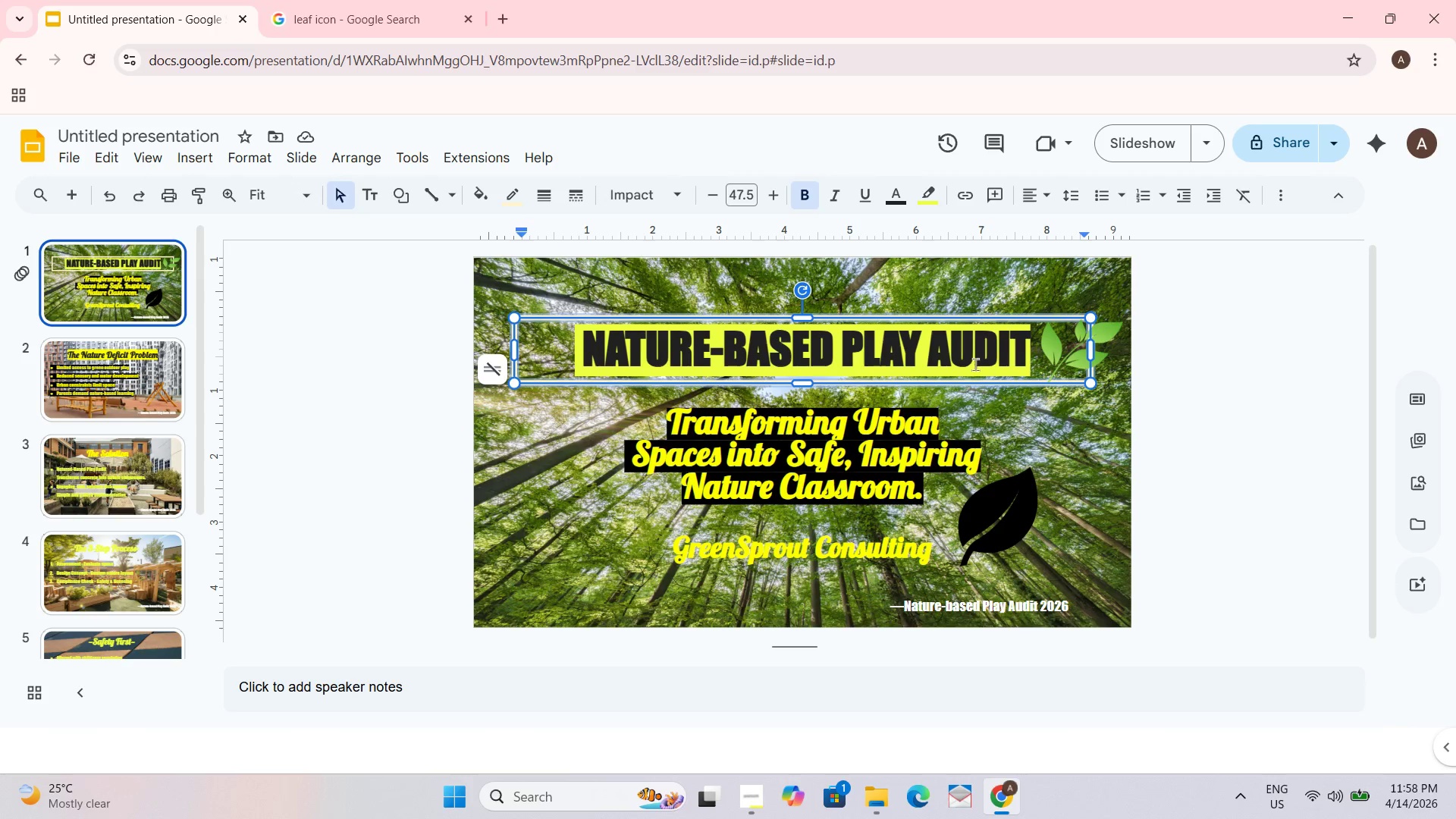 
key(ArrowRight)
 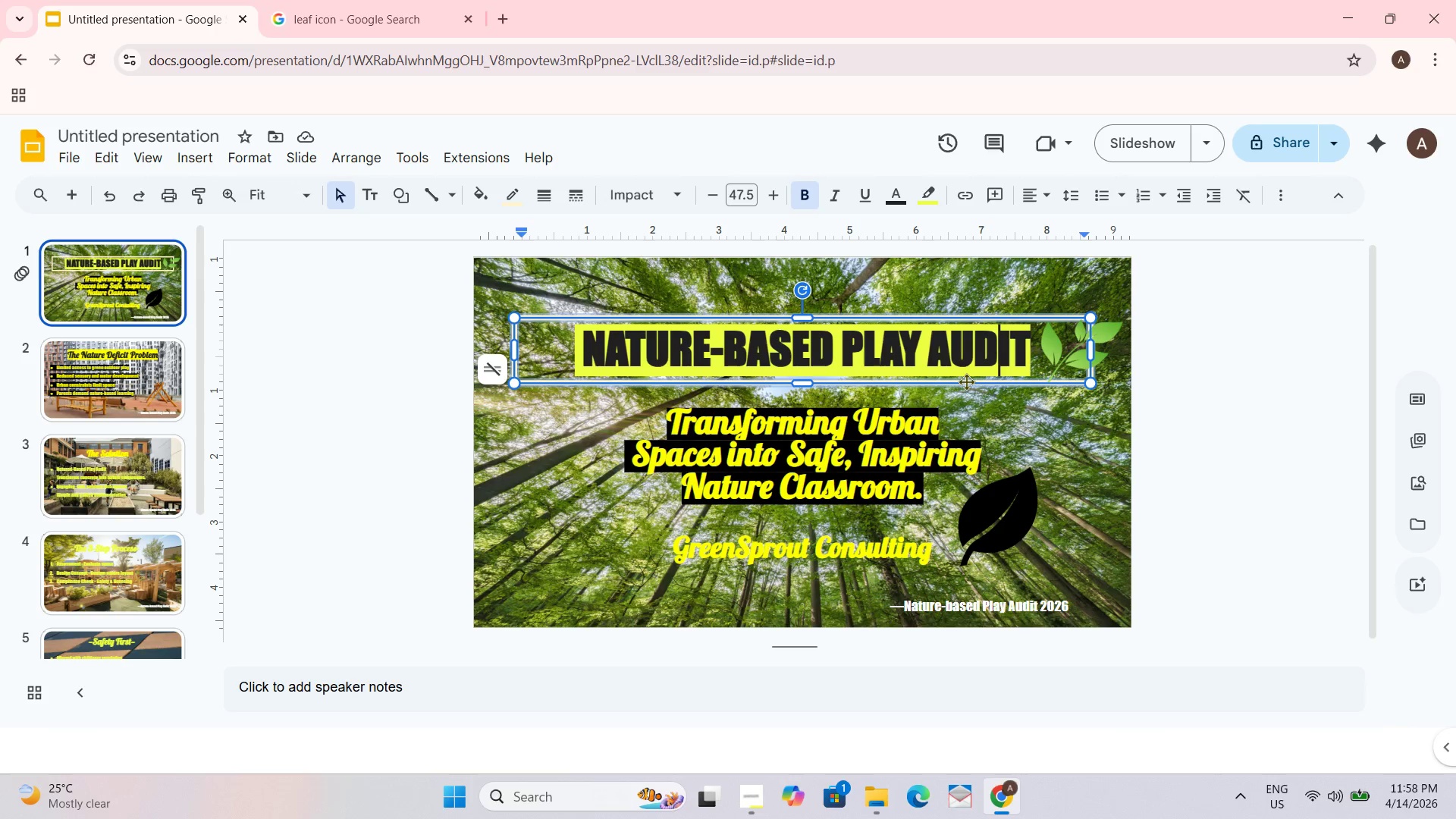 
key(ArrowRight)
 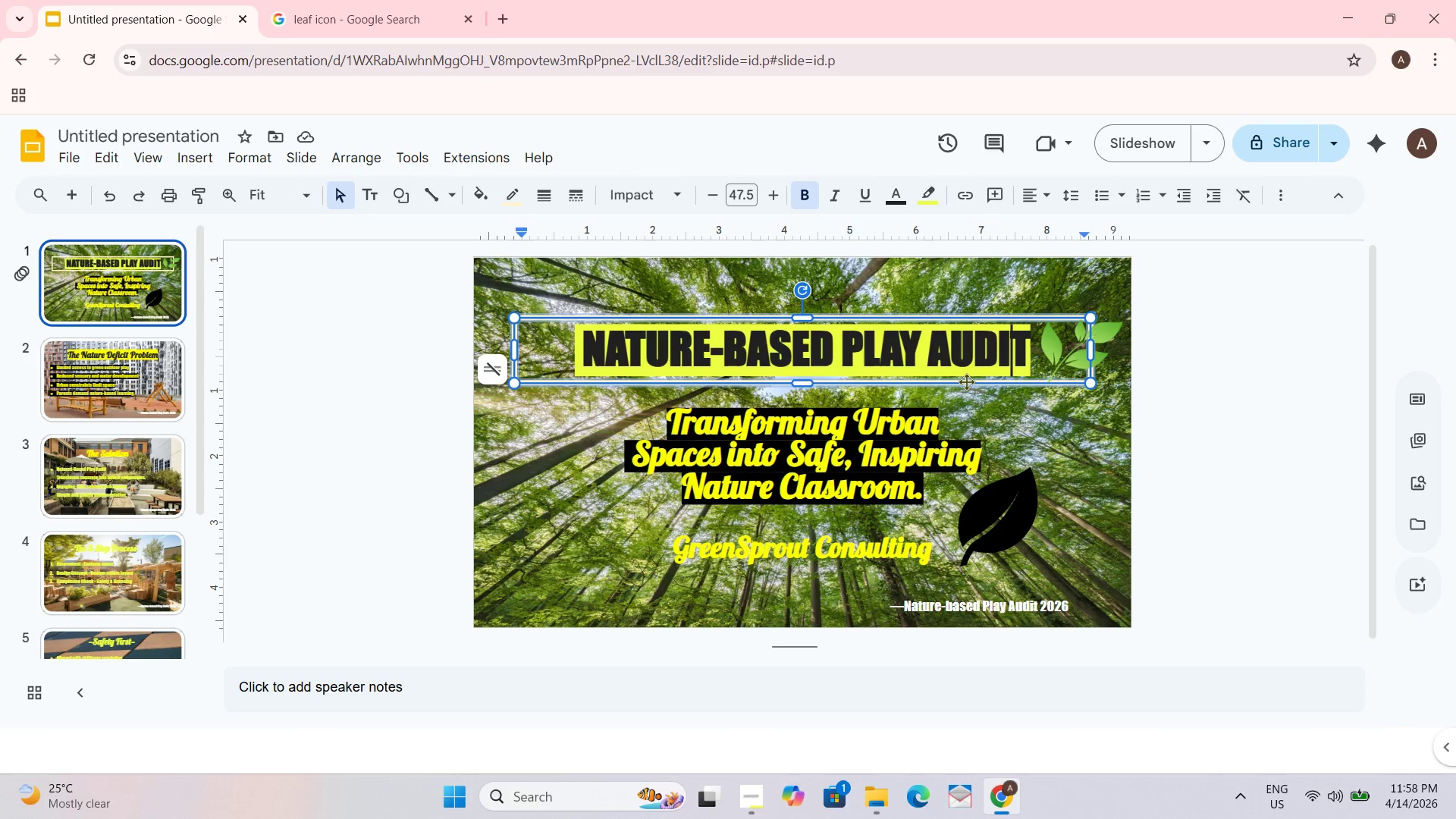 
key(ArrowRight)
 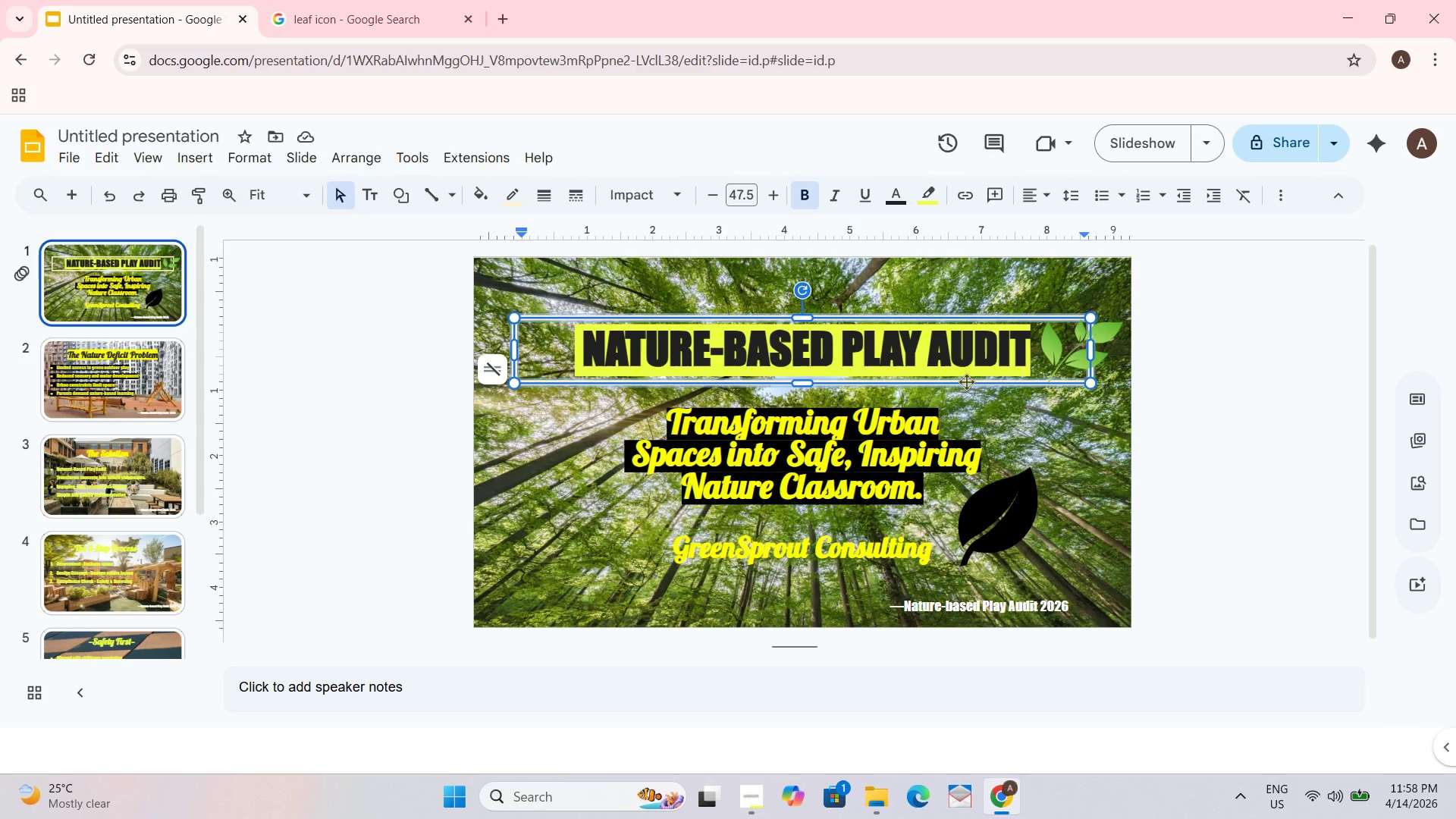 
key(Period)
 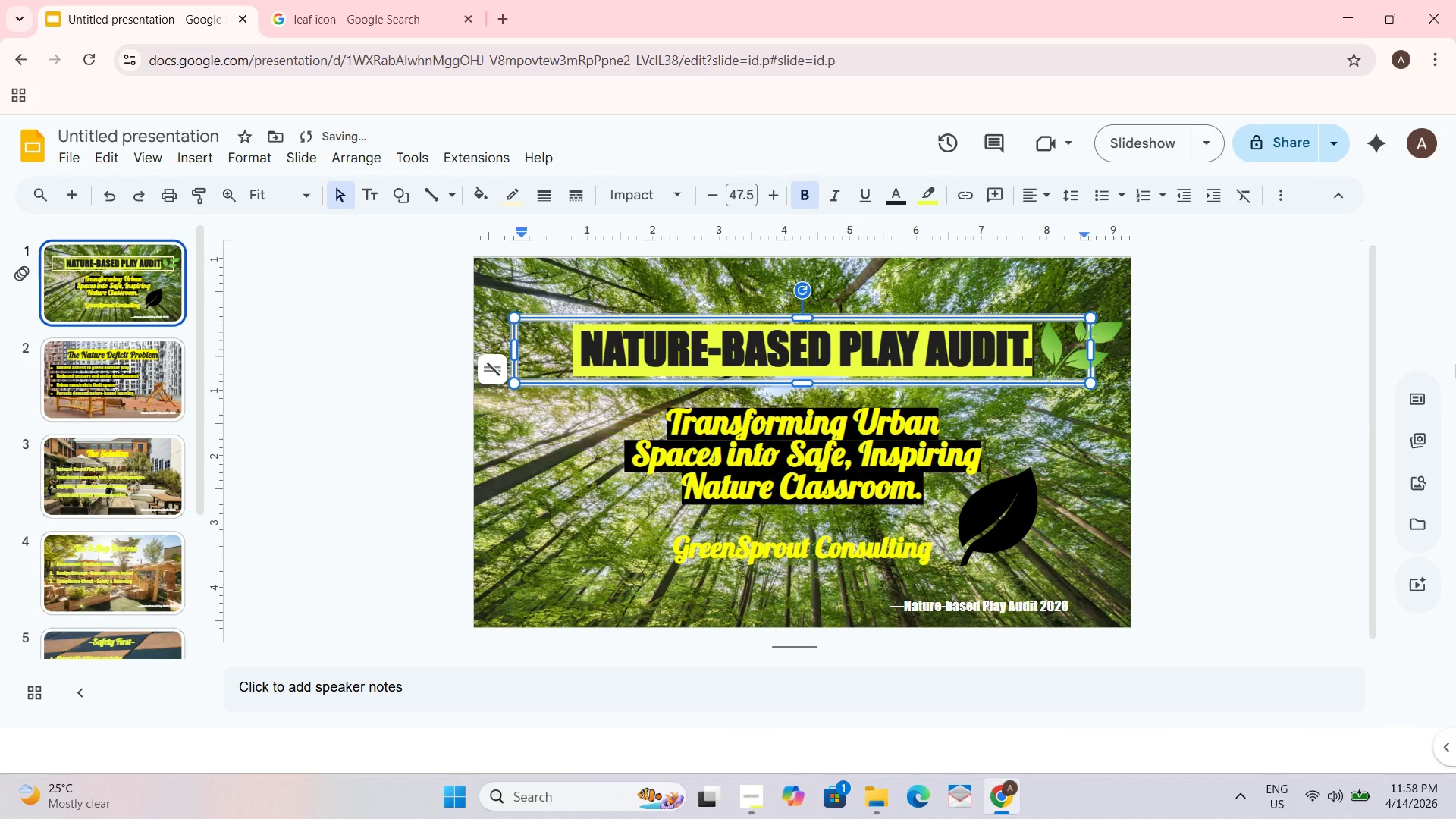 
left_click([1333, 422])
 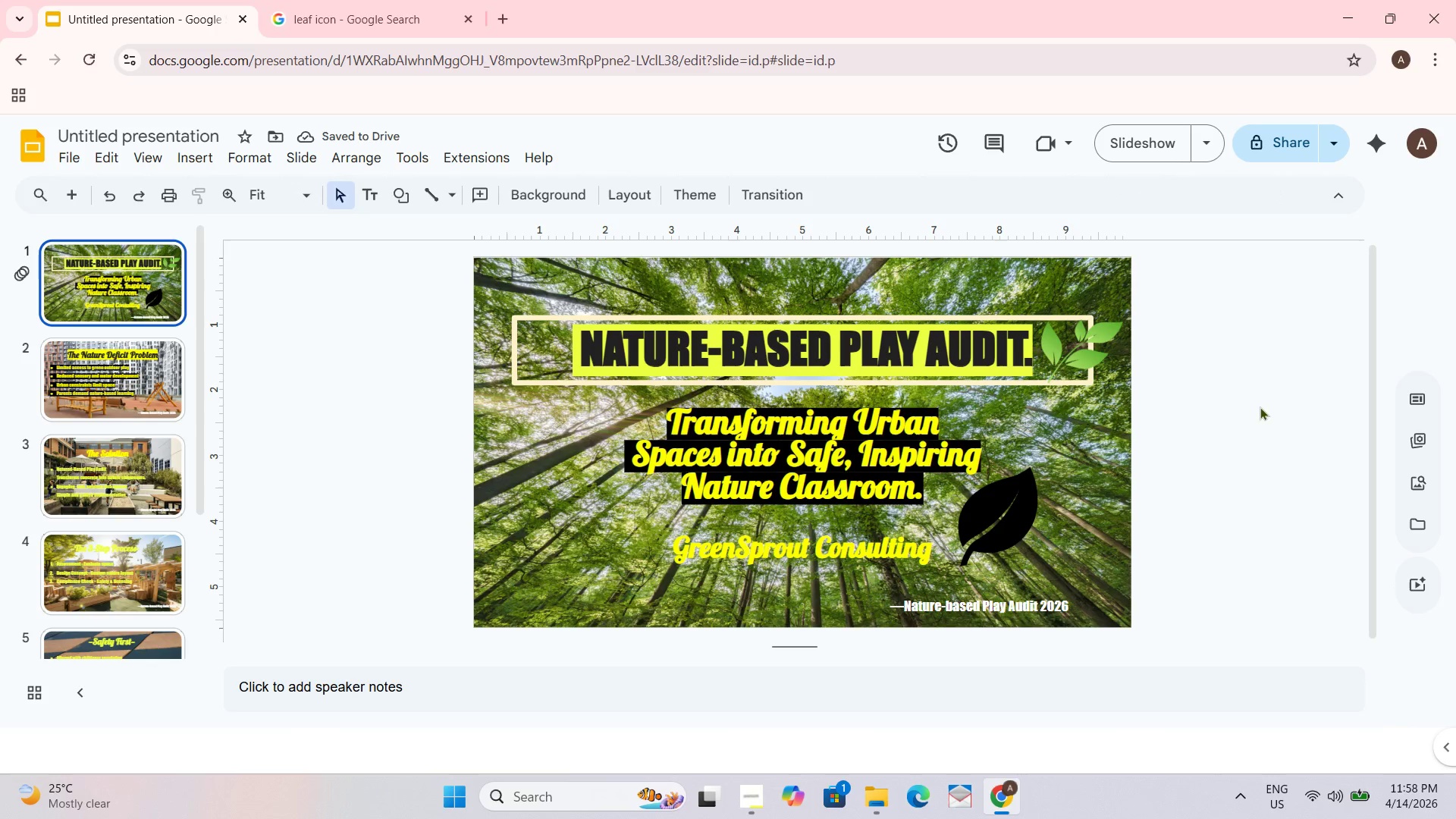 
key(Backspace)
 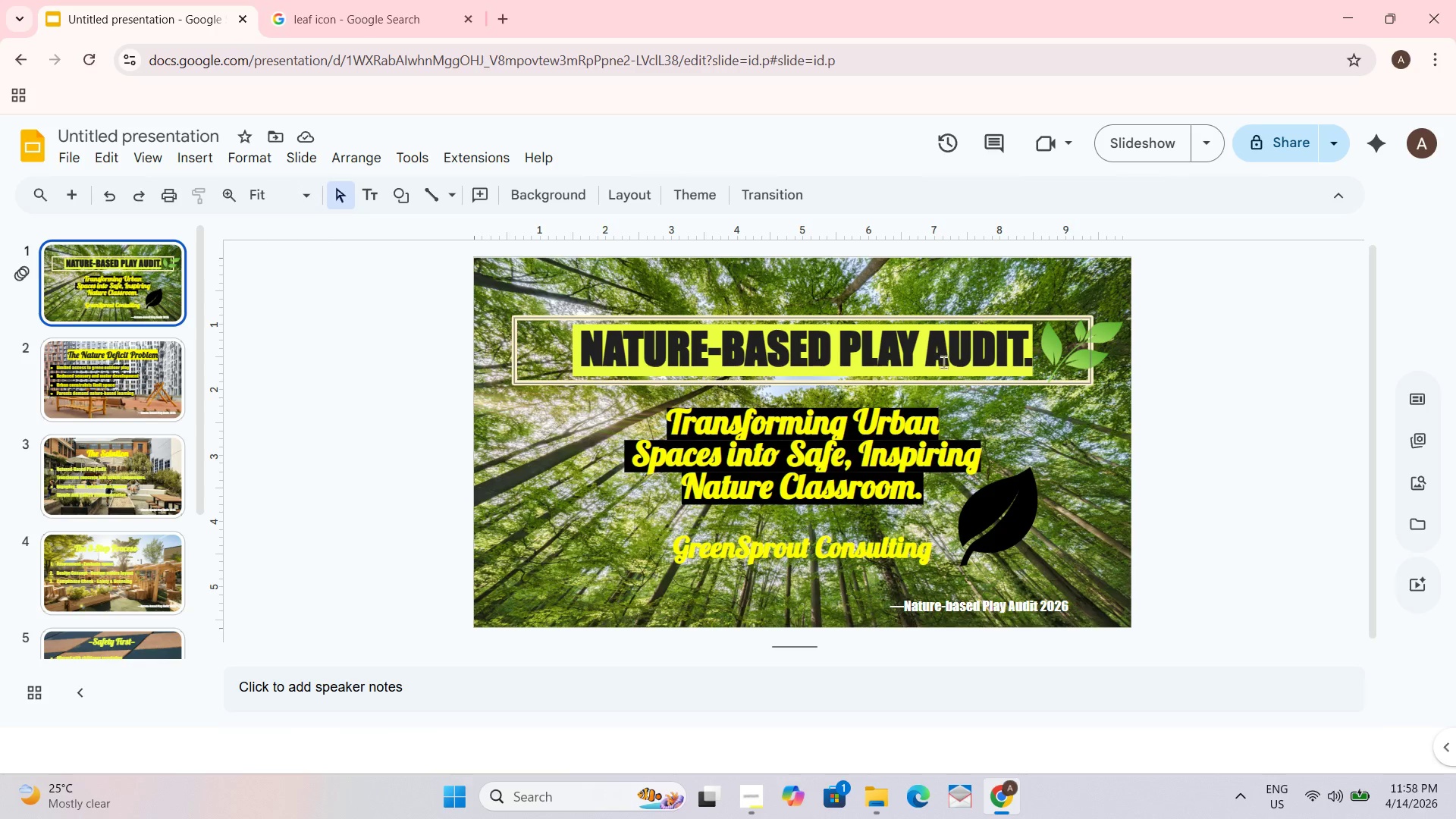 
key(Control+ControlLeft)
 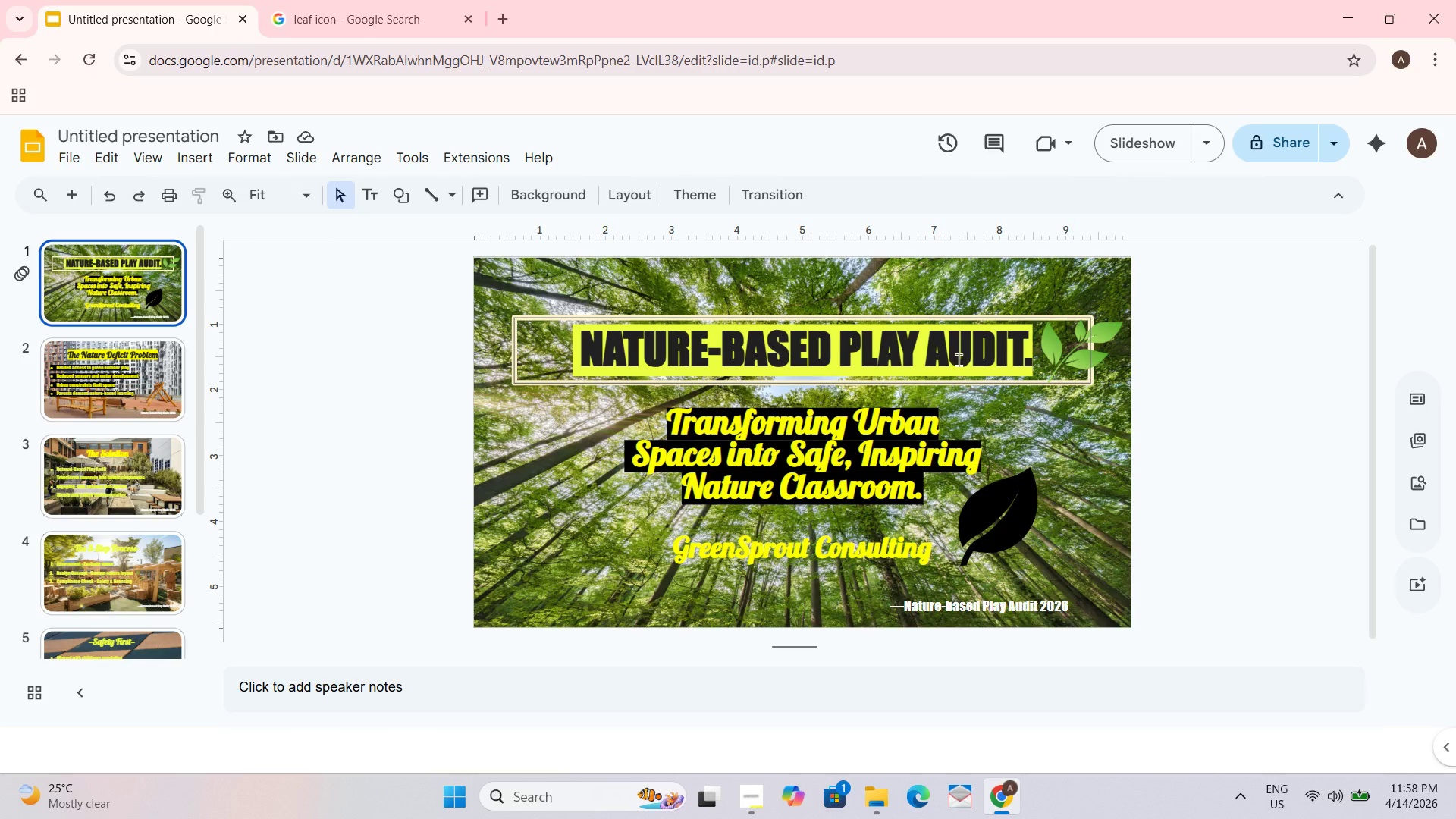 
key(Control+Z)
 